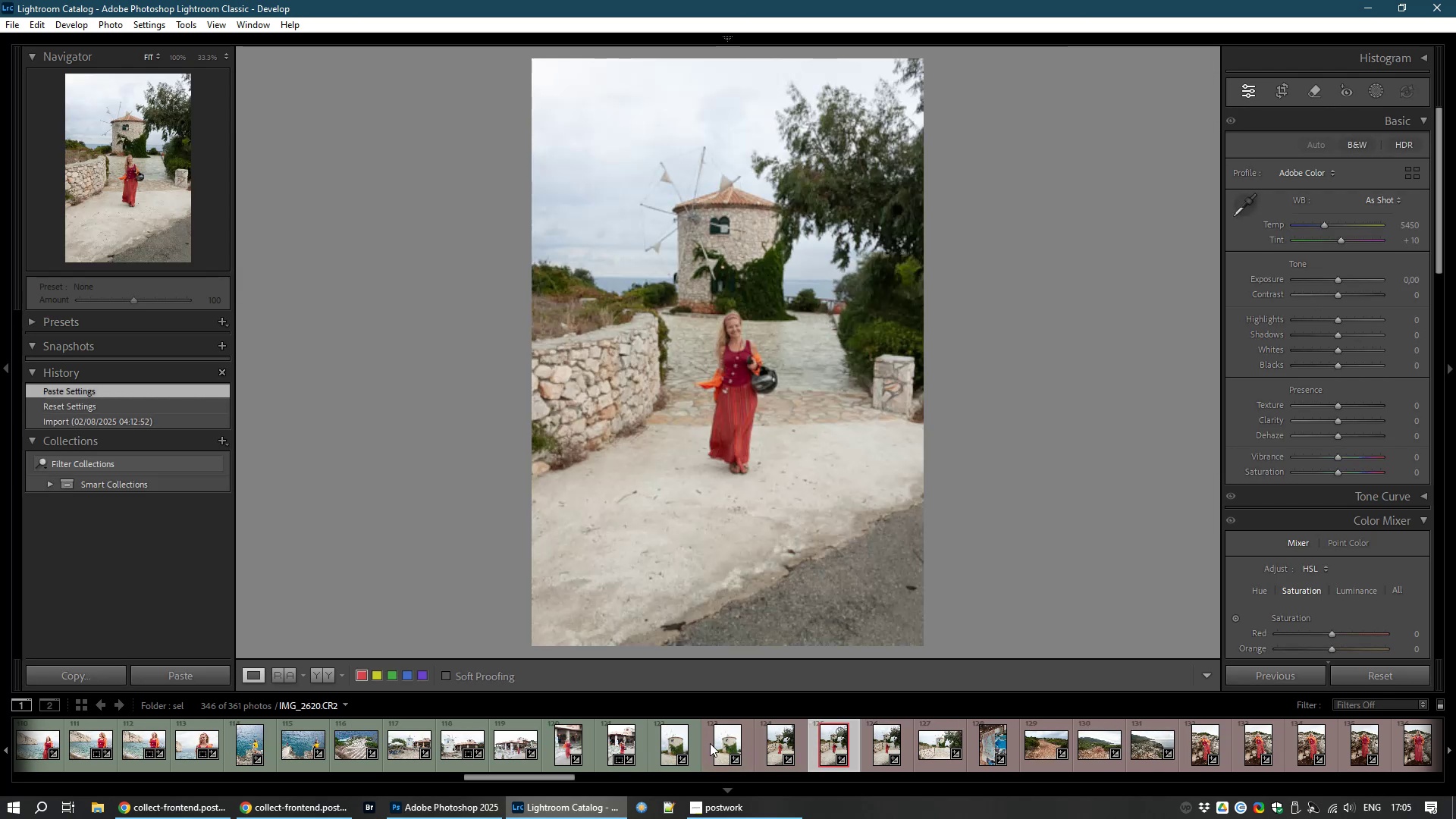 
left_click([727, 748])
 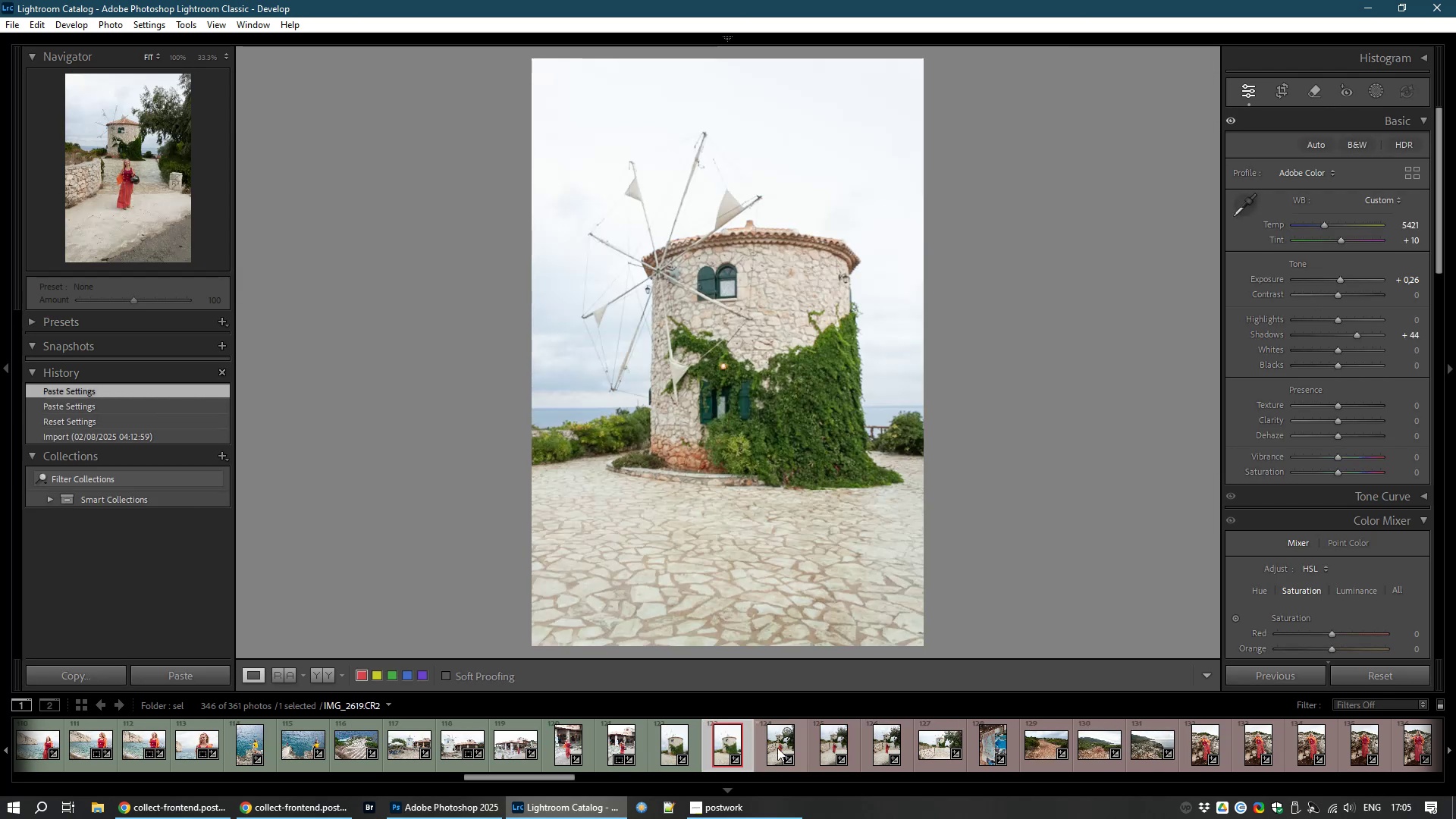 
left_click([789, 747])
 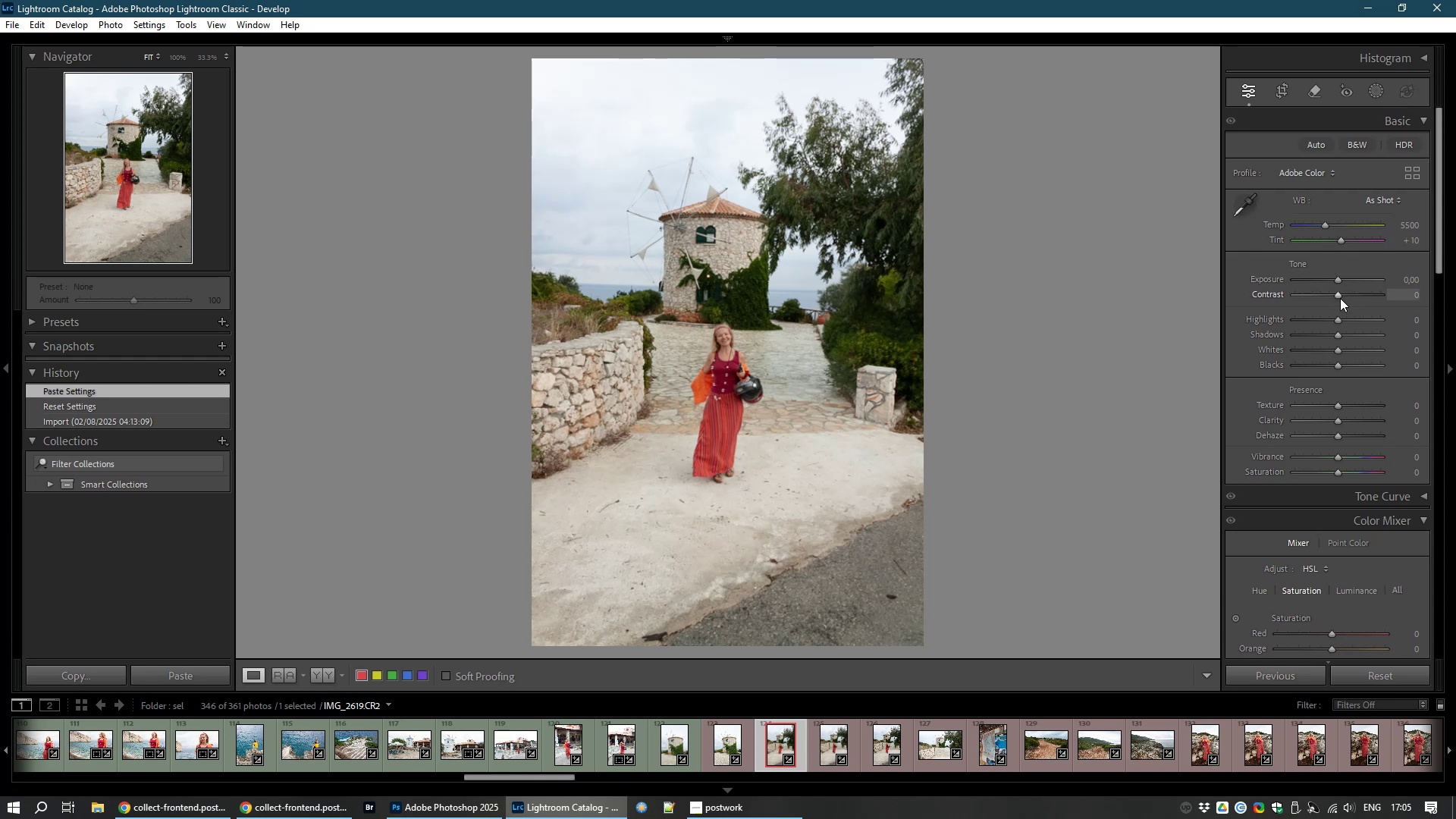 
wait(5.16)
 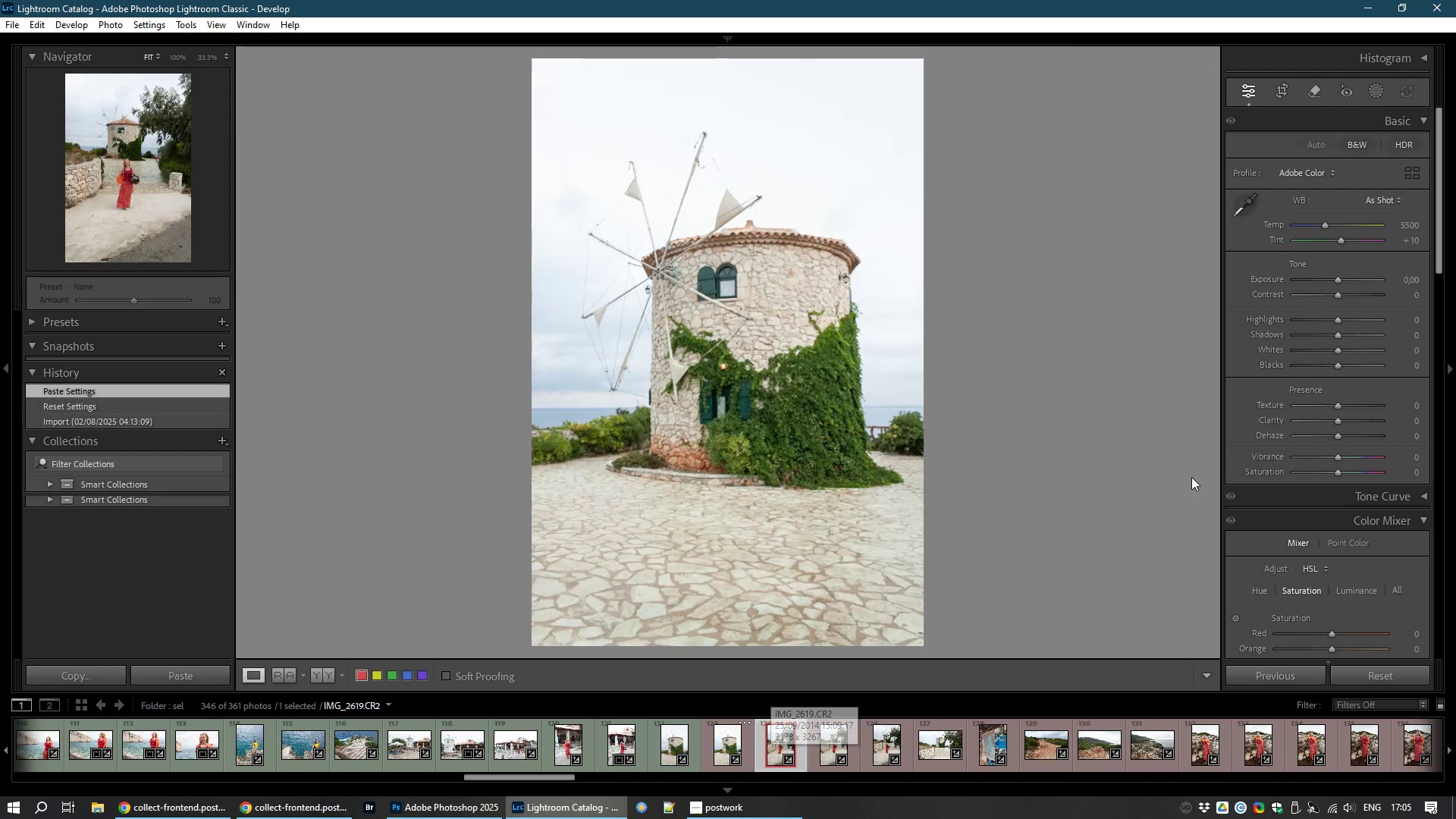 
left_click_drag(start_coordinate=[1337, 297], to_coordinate=[1357, 300])
 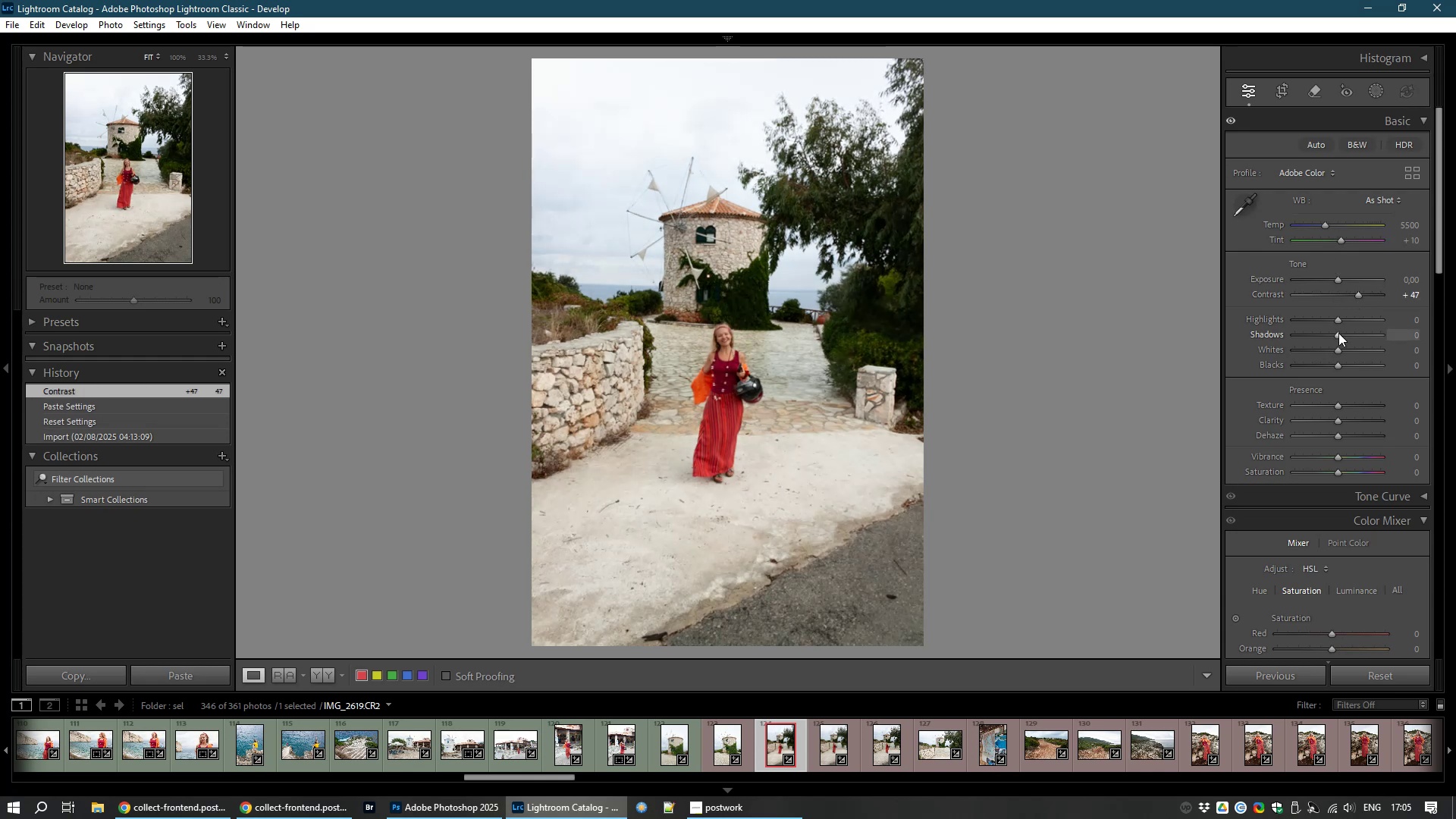 
left_click_drag(start_coordinate=[1338, 333], to_coordinate=[1371, 337])
 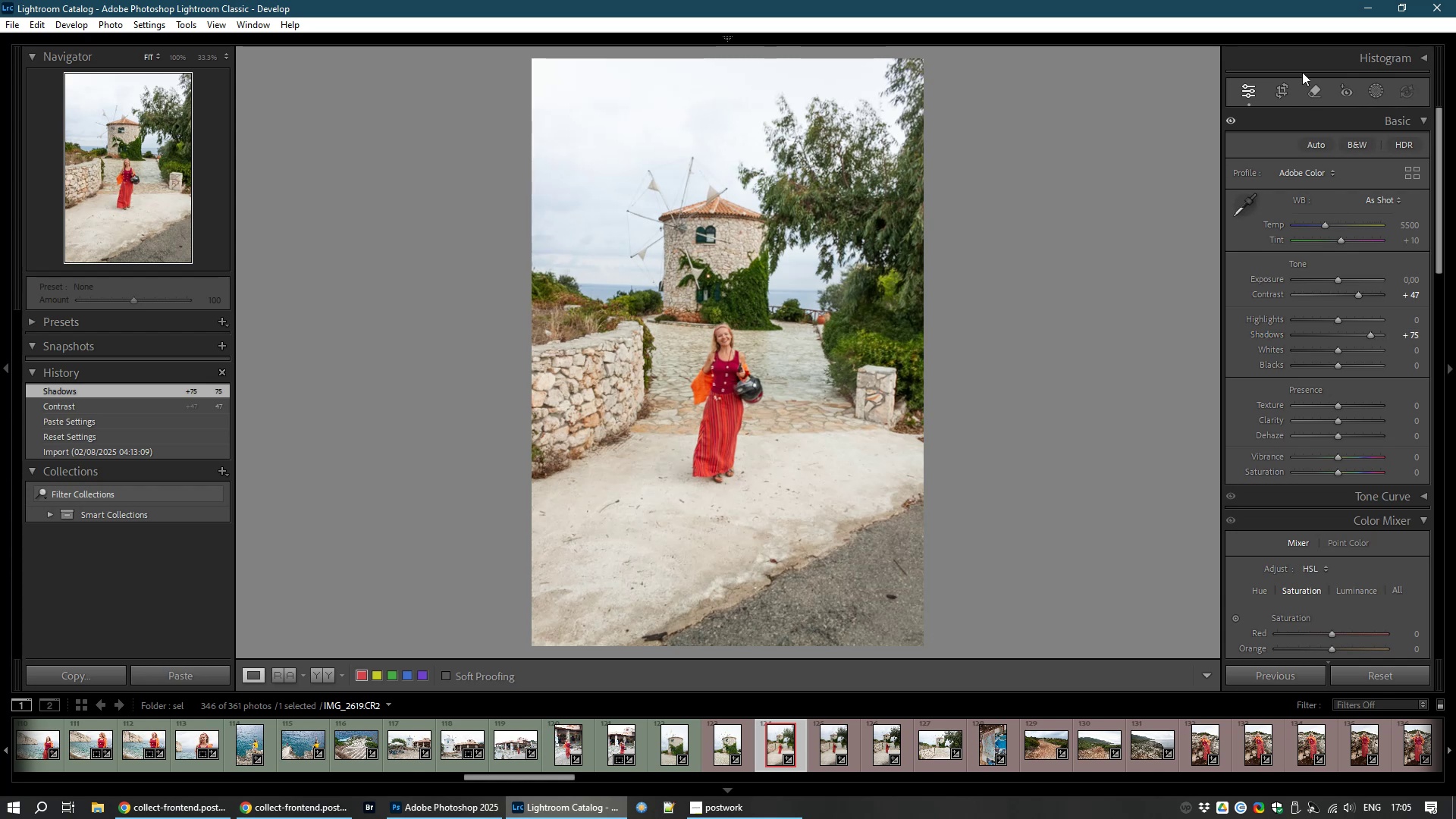 
left_click([1285, 95])
 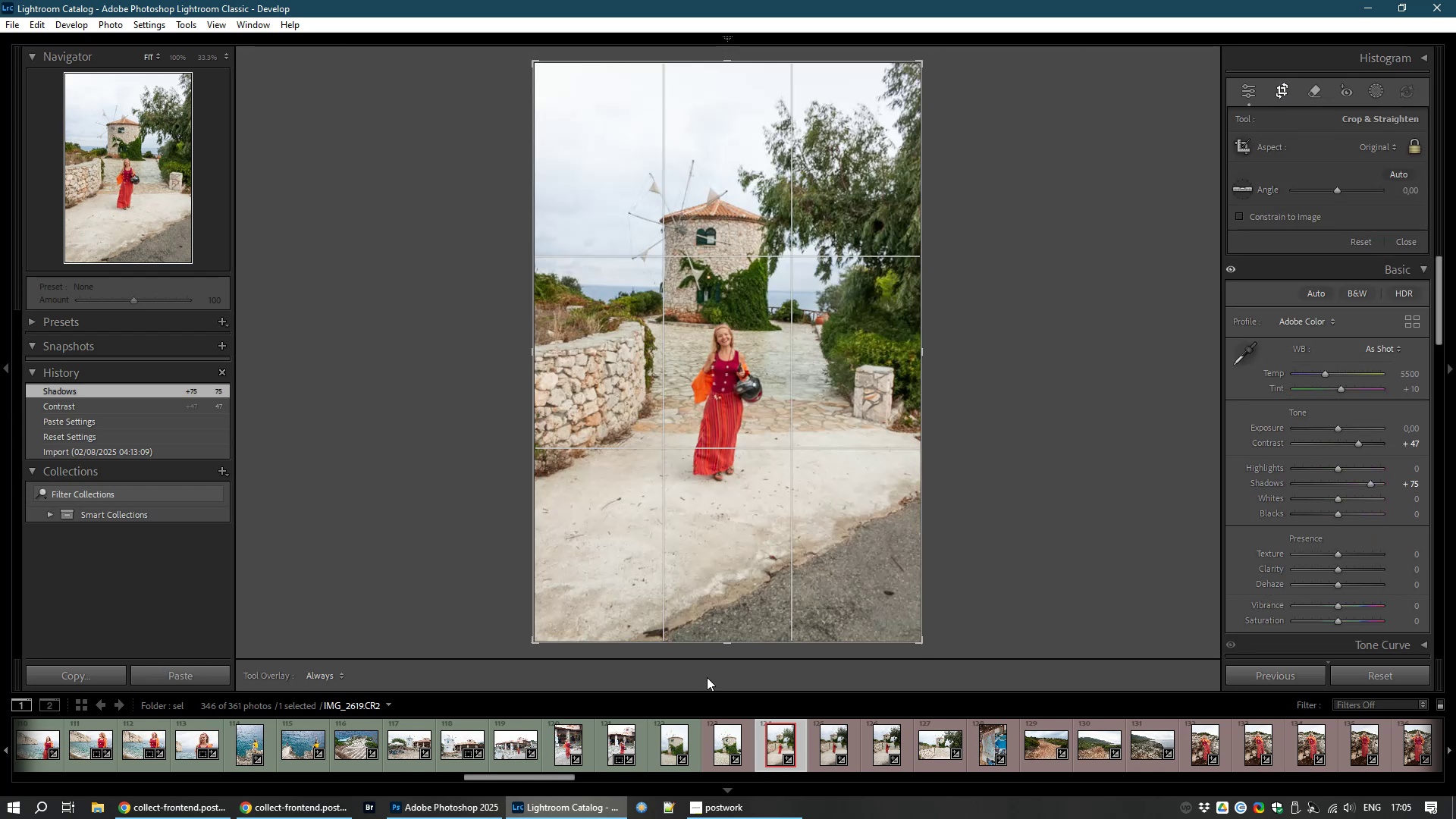 
left_click_drag(start_coordinate=[734, 639], to_coordinate=[736, 578])
 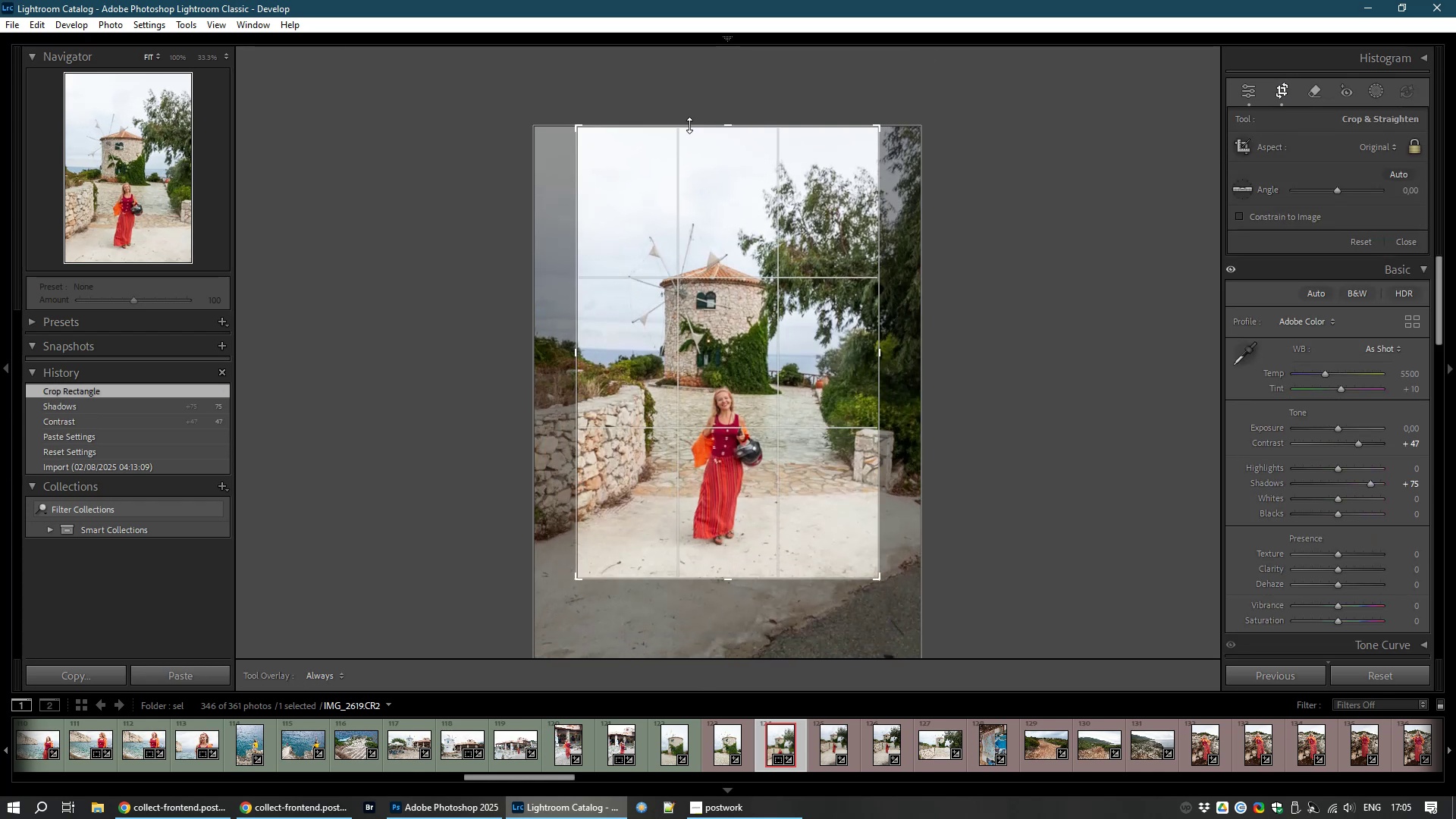 
left_click_drag(start_coordinate=[730, 128], to_coordinate=[725, 153])
 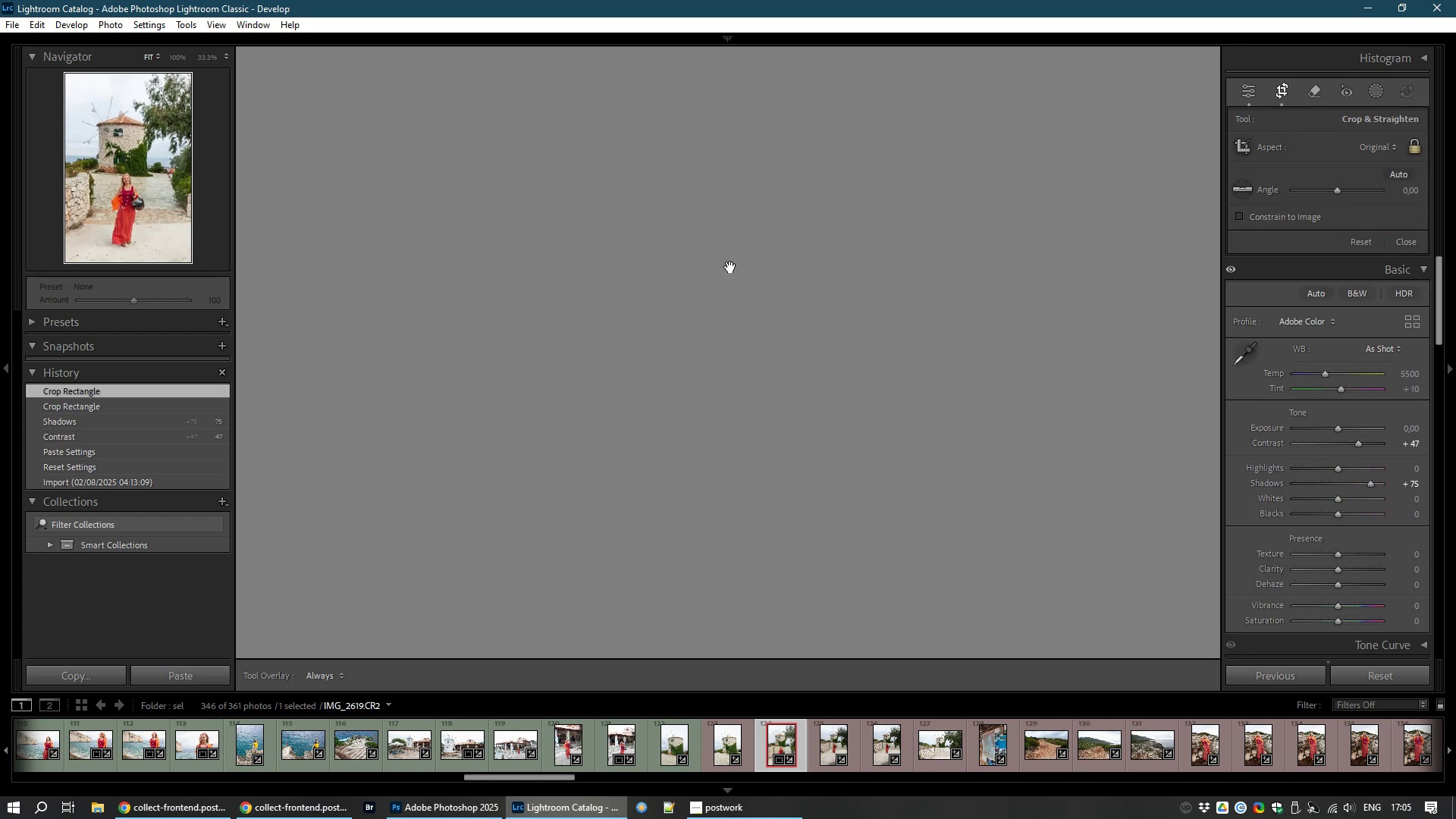 
double_click([730, 267])
 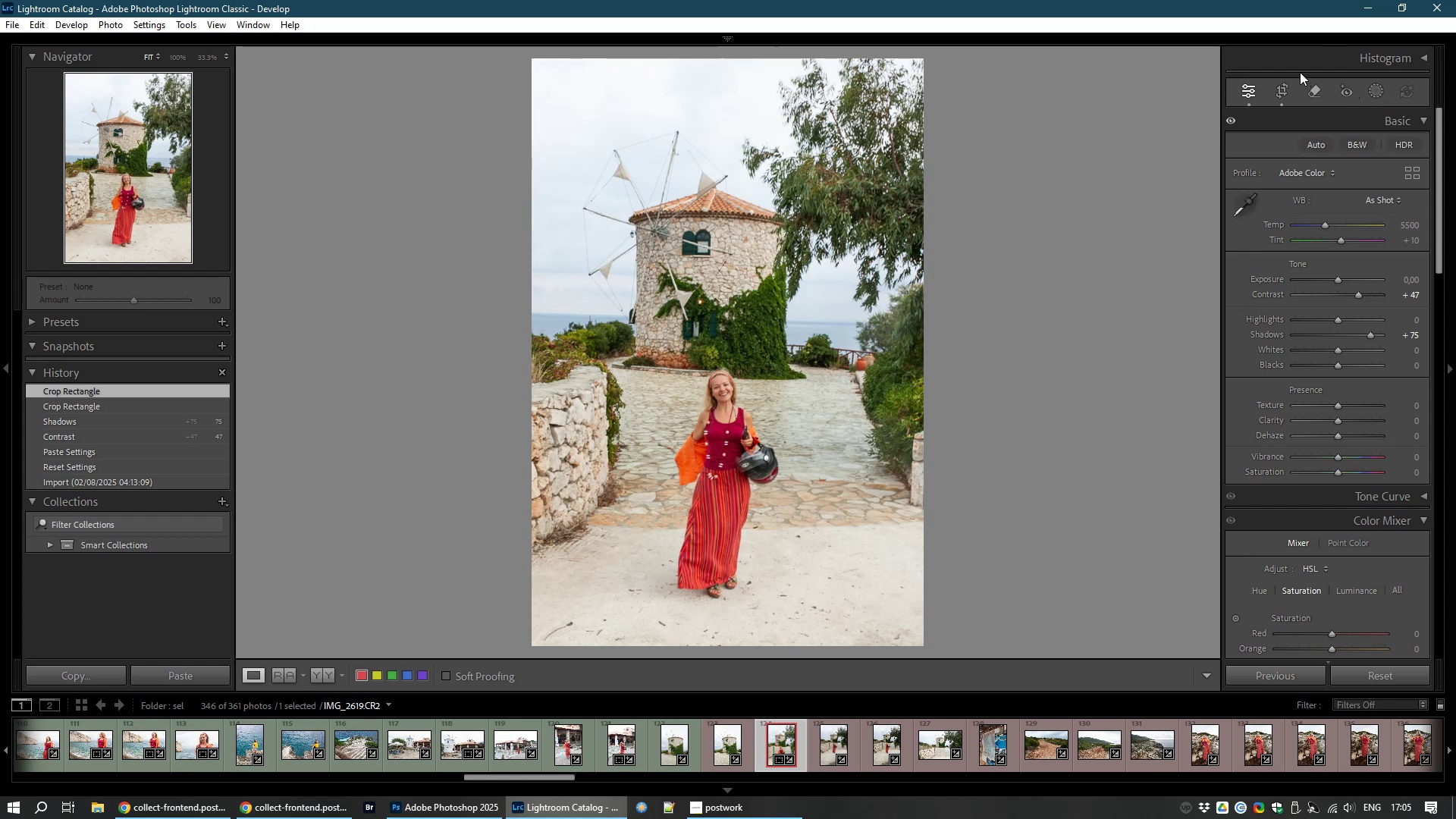 
left_click([1286, 90])
 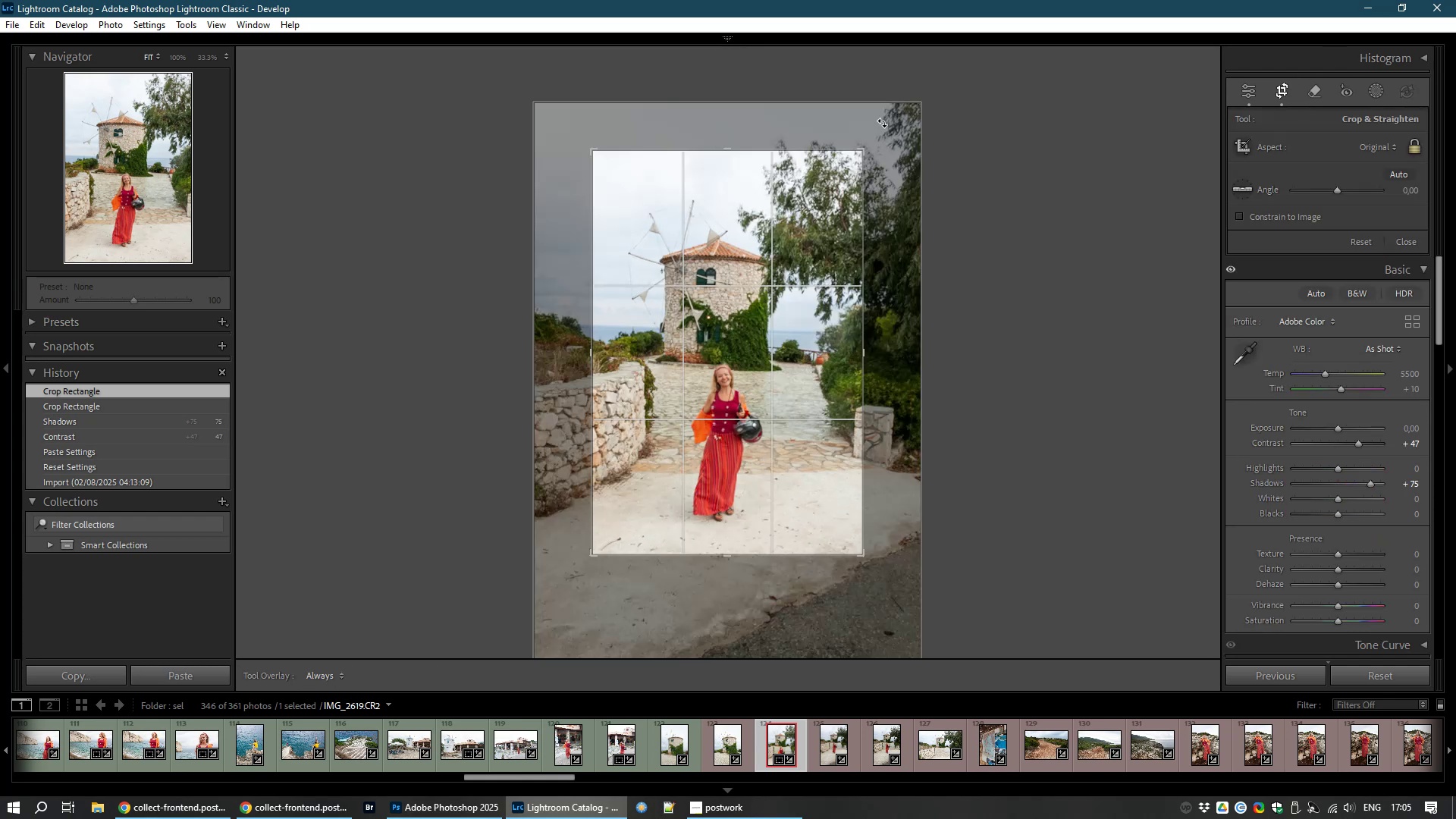 
left_click_drag(start_coordinate=[883, 133], to_coordinate=[877, 122])
 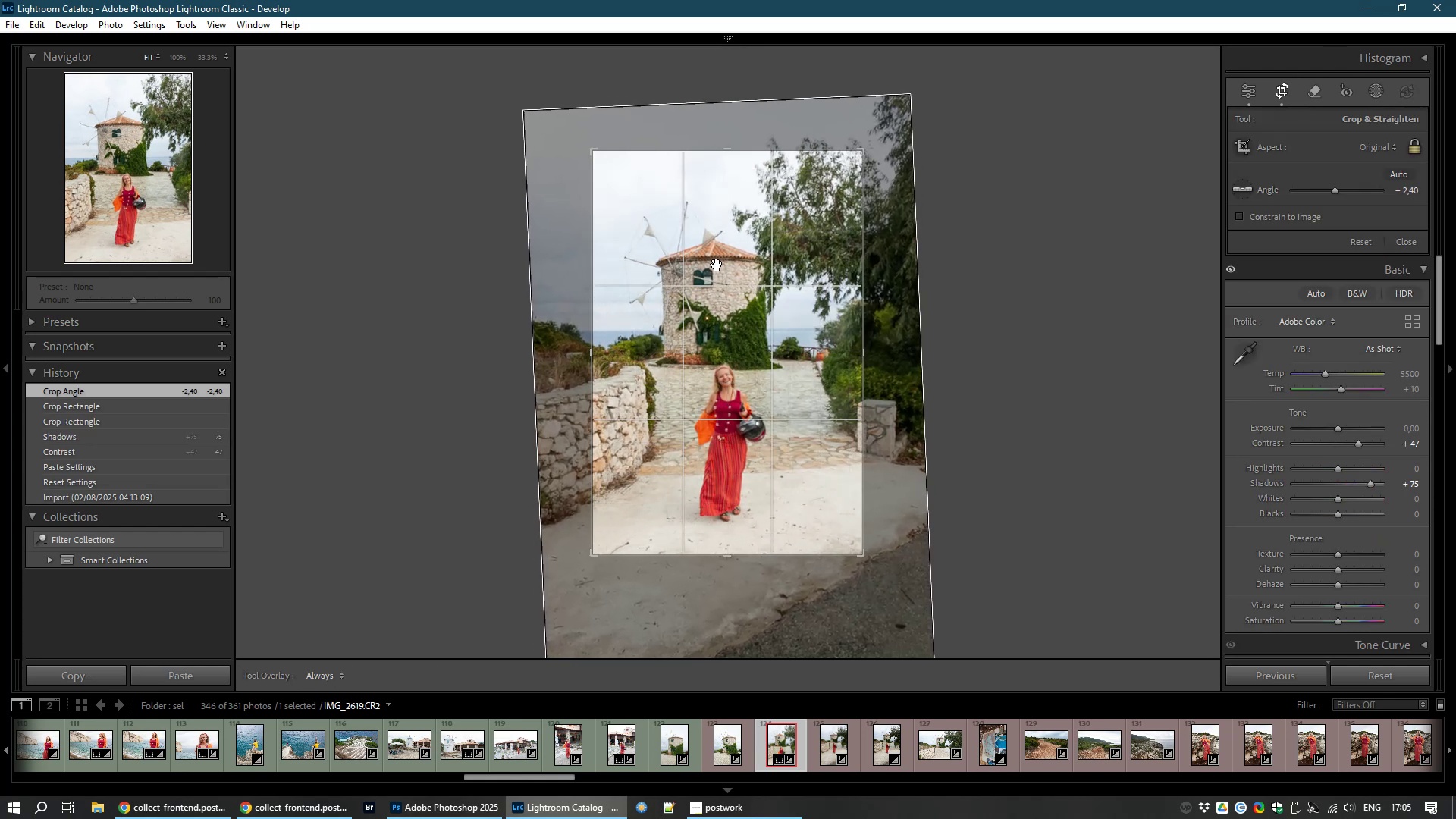 
double_click([717, 265])
 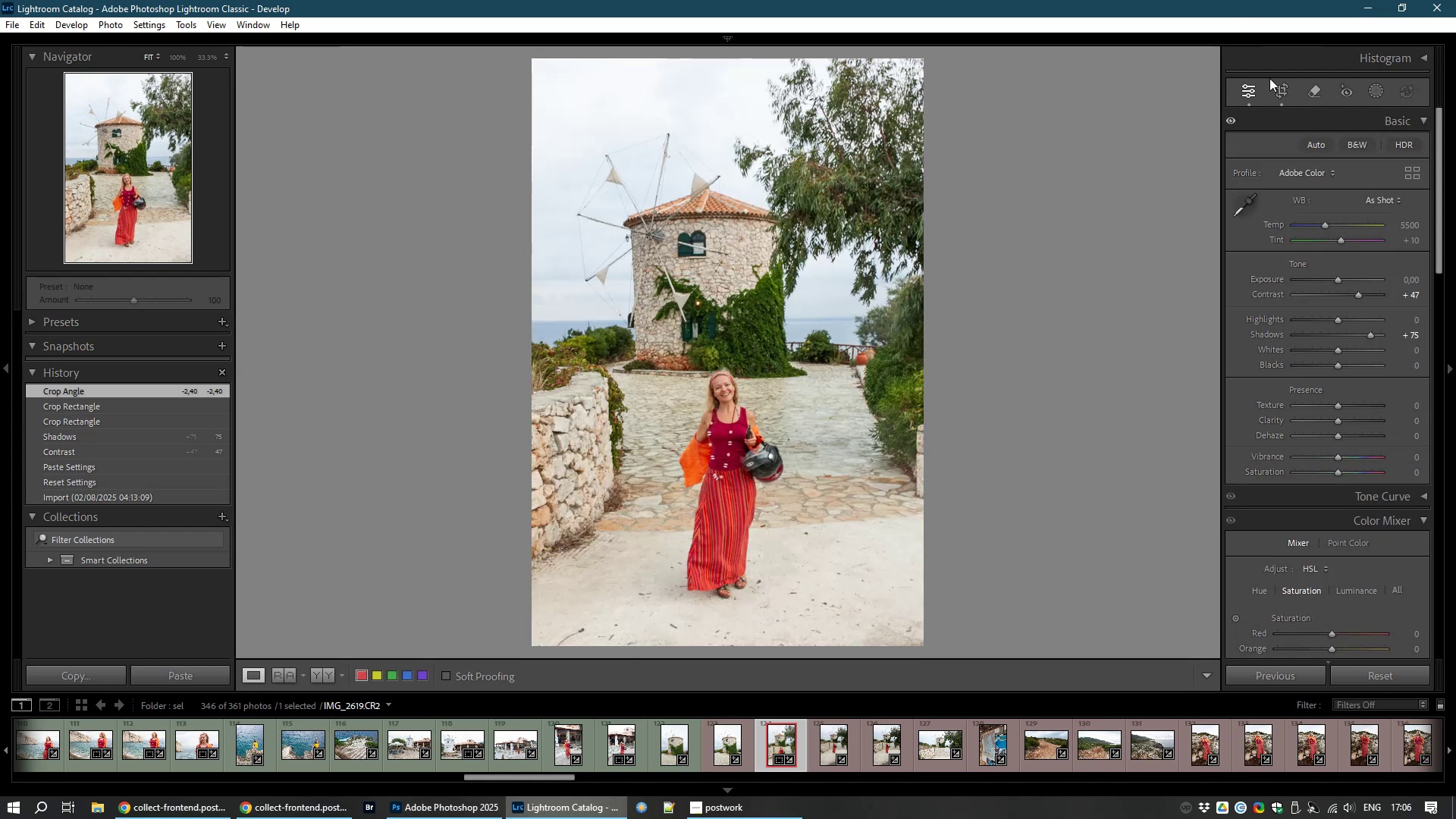 
left_click([1285, 85])
 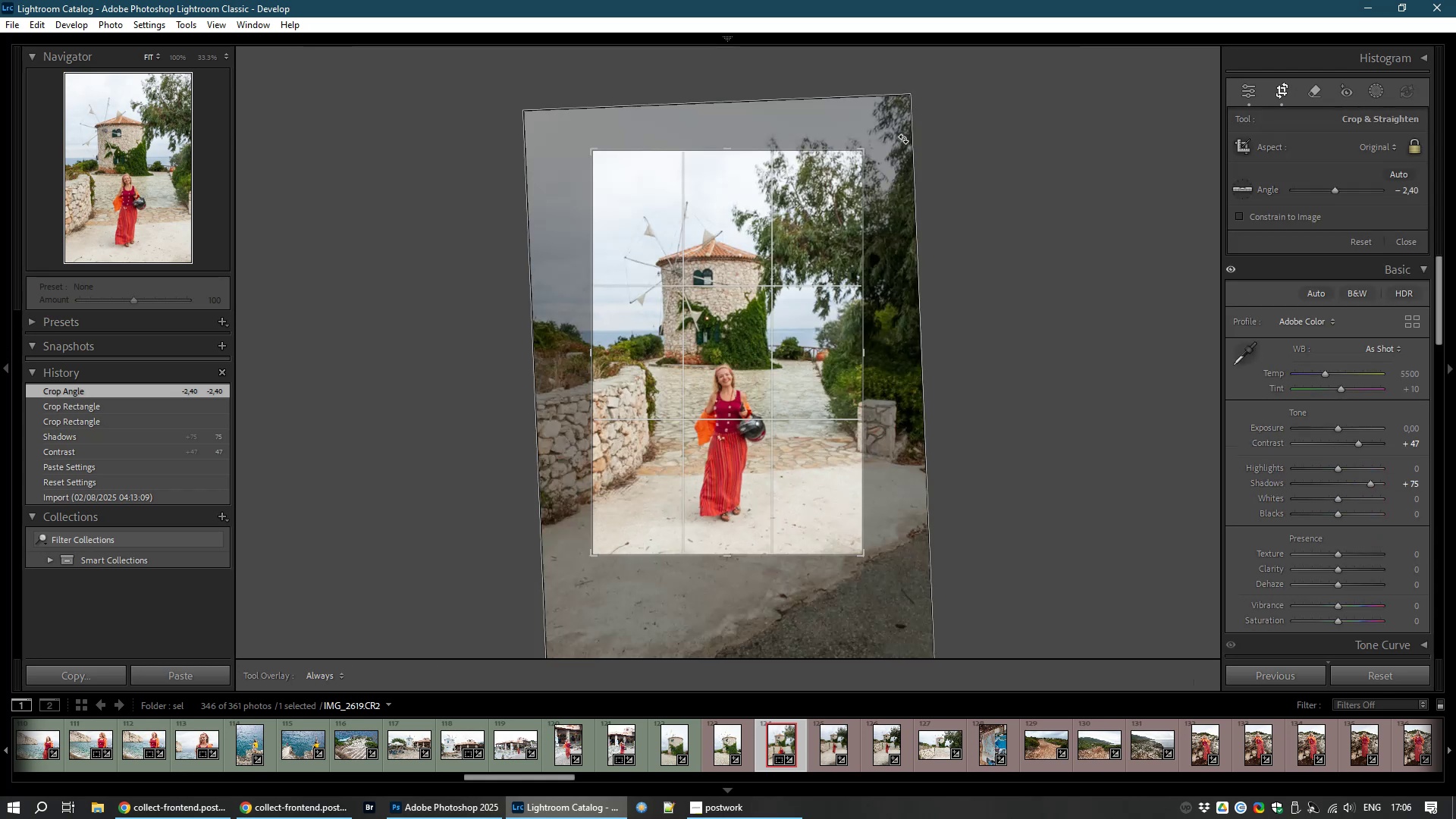 
left_click_drag(start_coordinate=[897, 118], to_coordinate=[897, 136])
 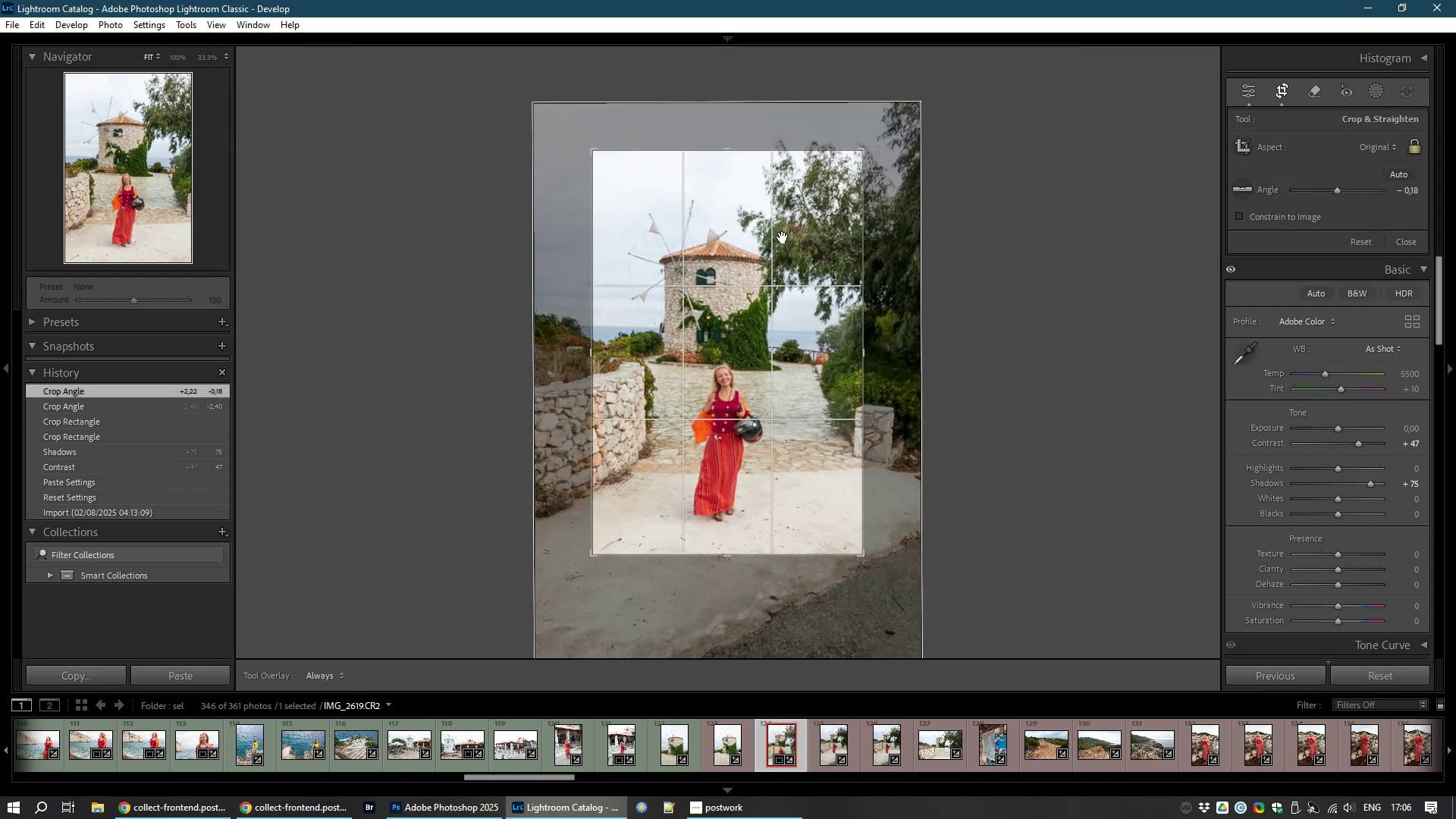 
double_click([783, 237])
 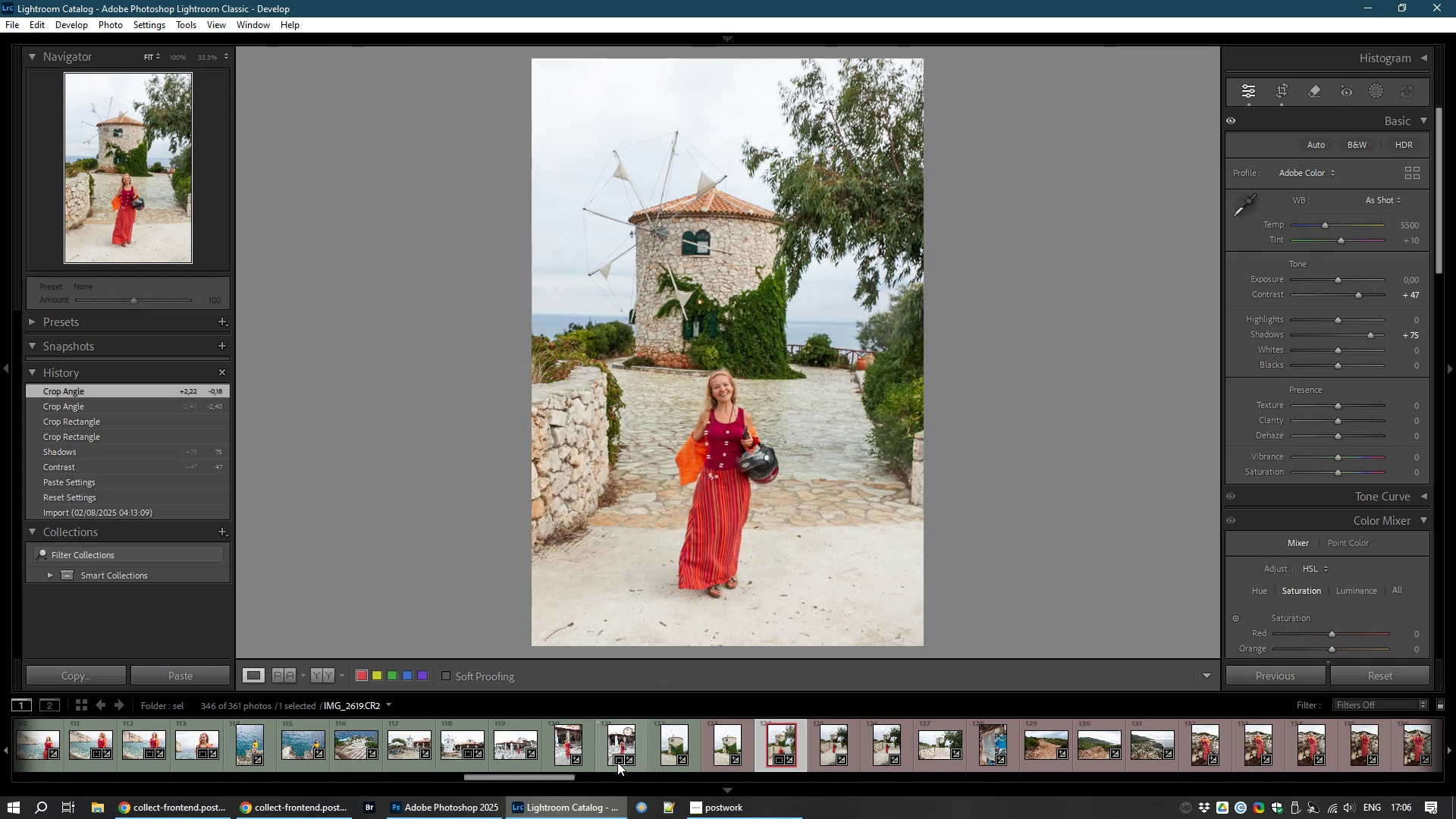 
wait(11.33)
 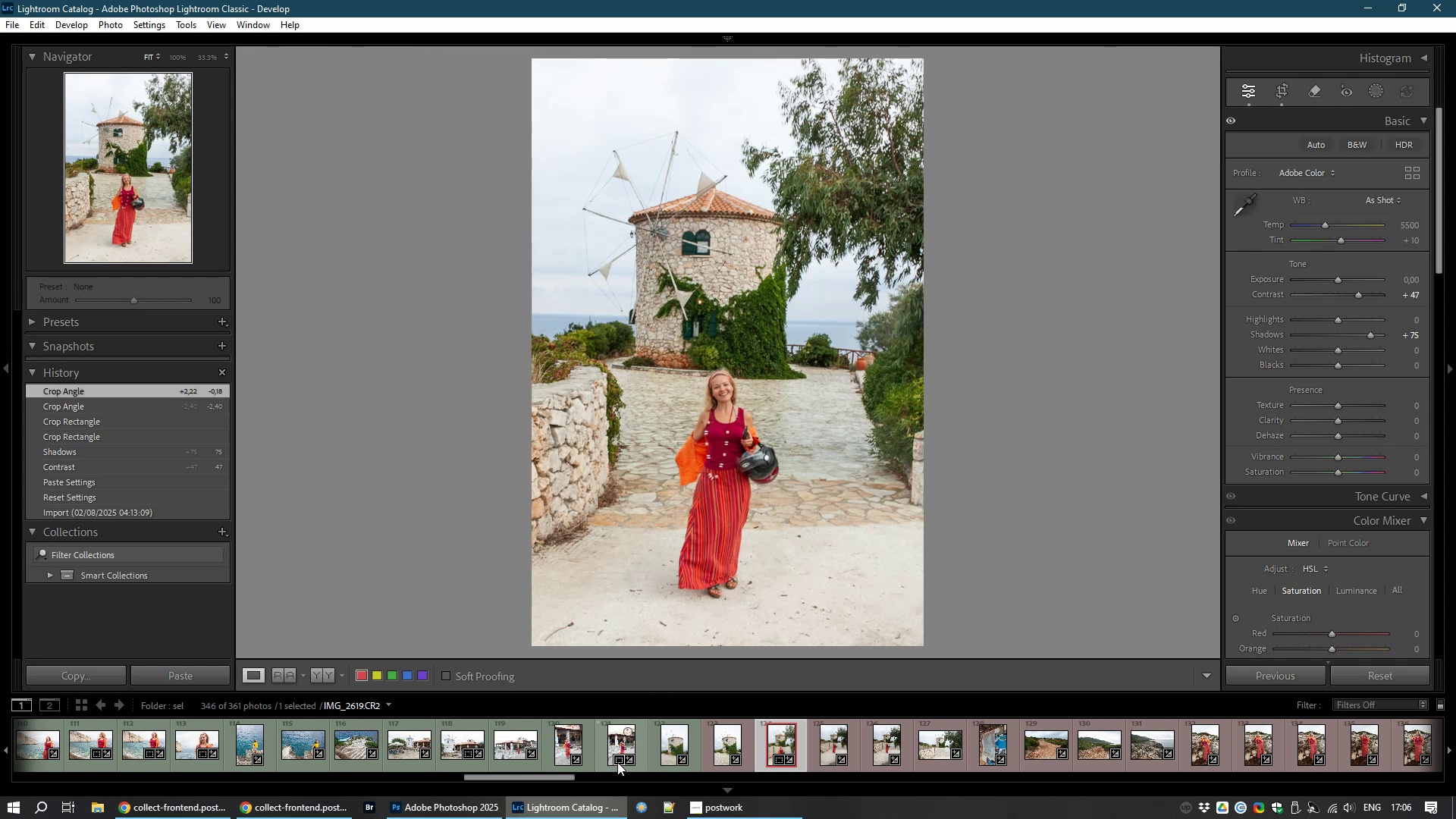 
left_click([720, 752])
 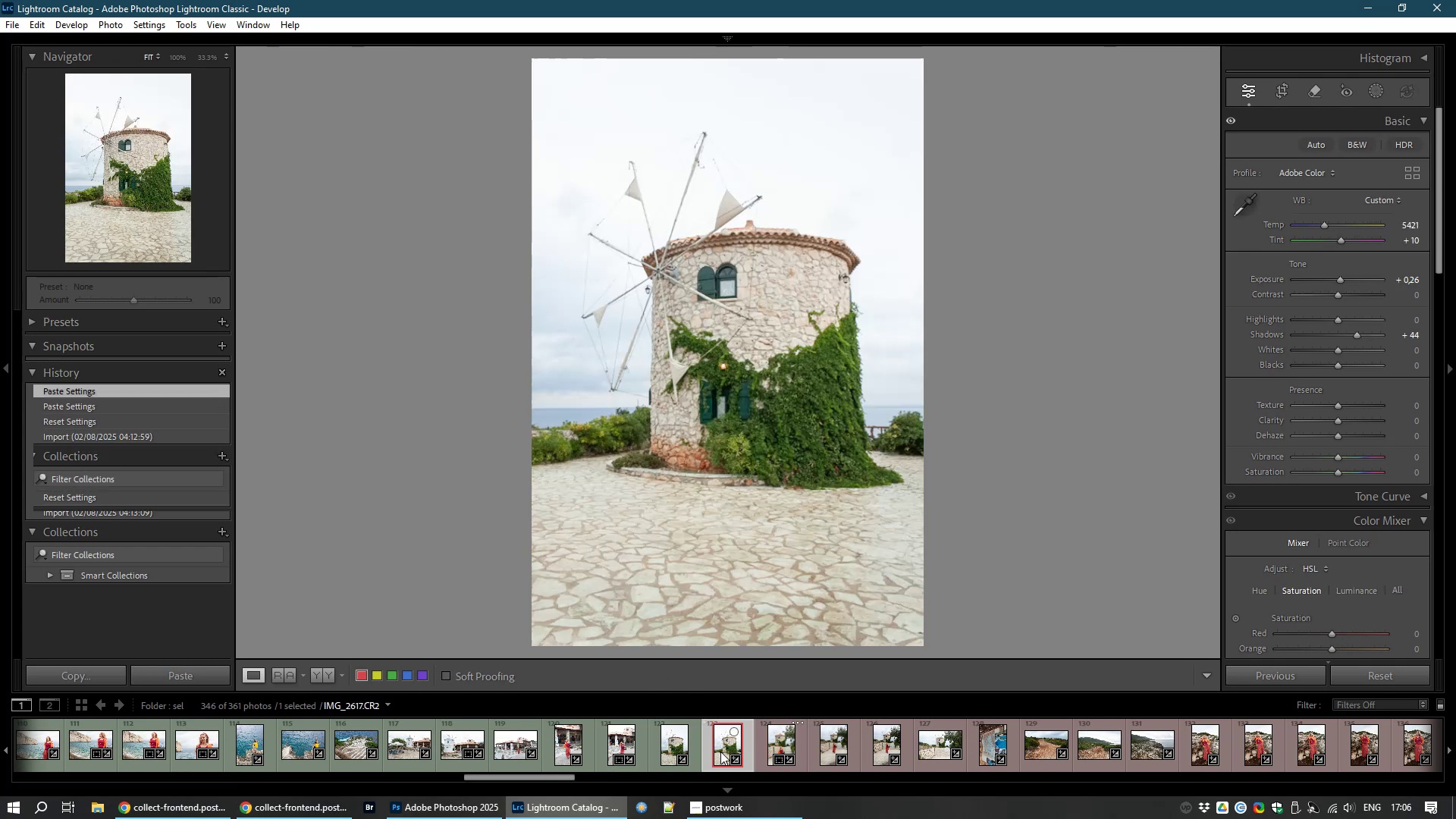 
key(8)
 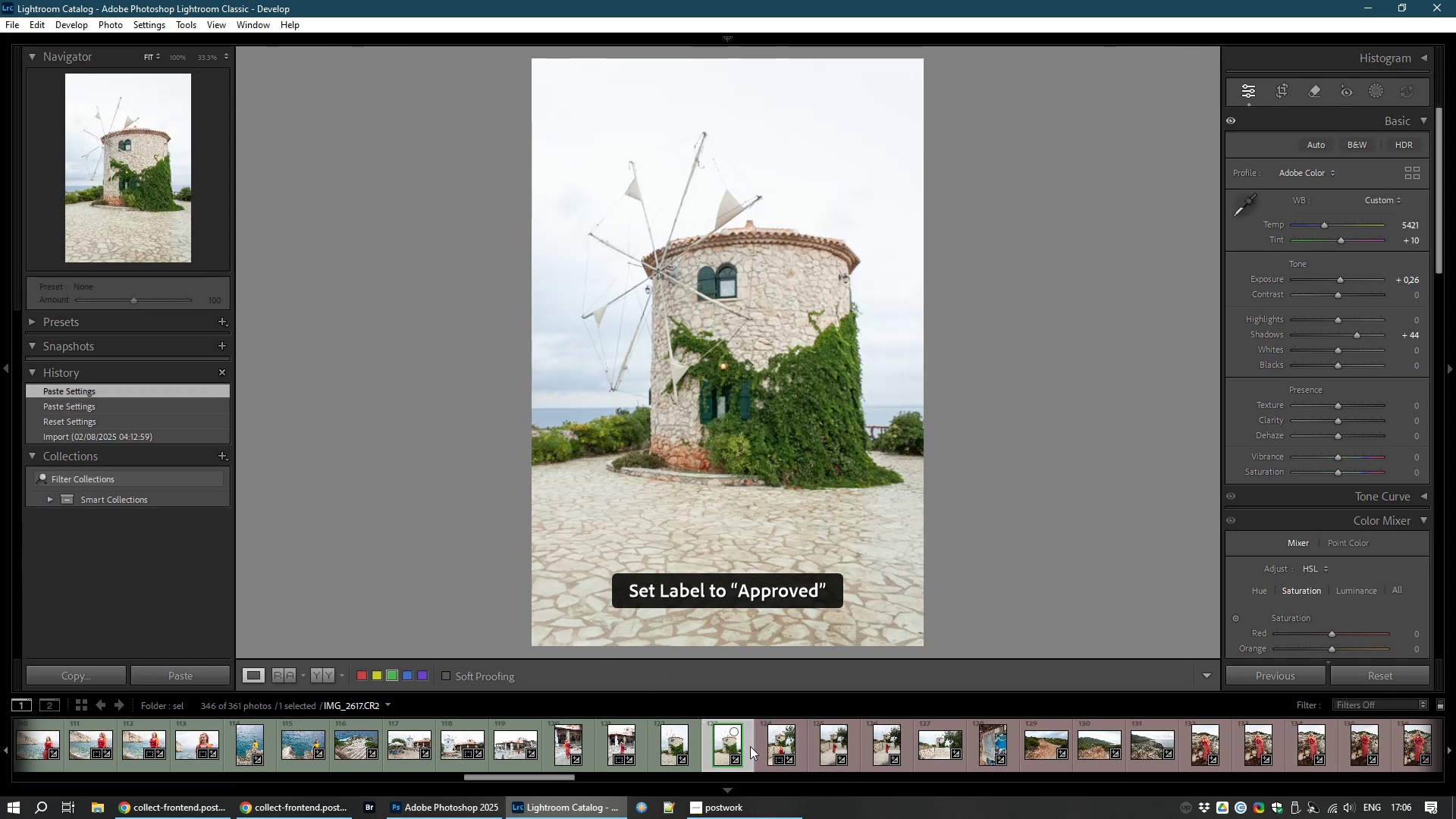 
mouse_move([769, 748])
 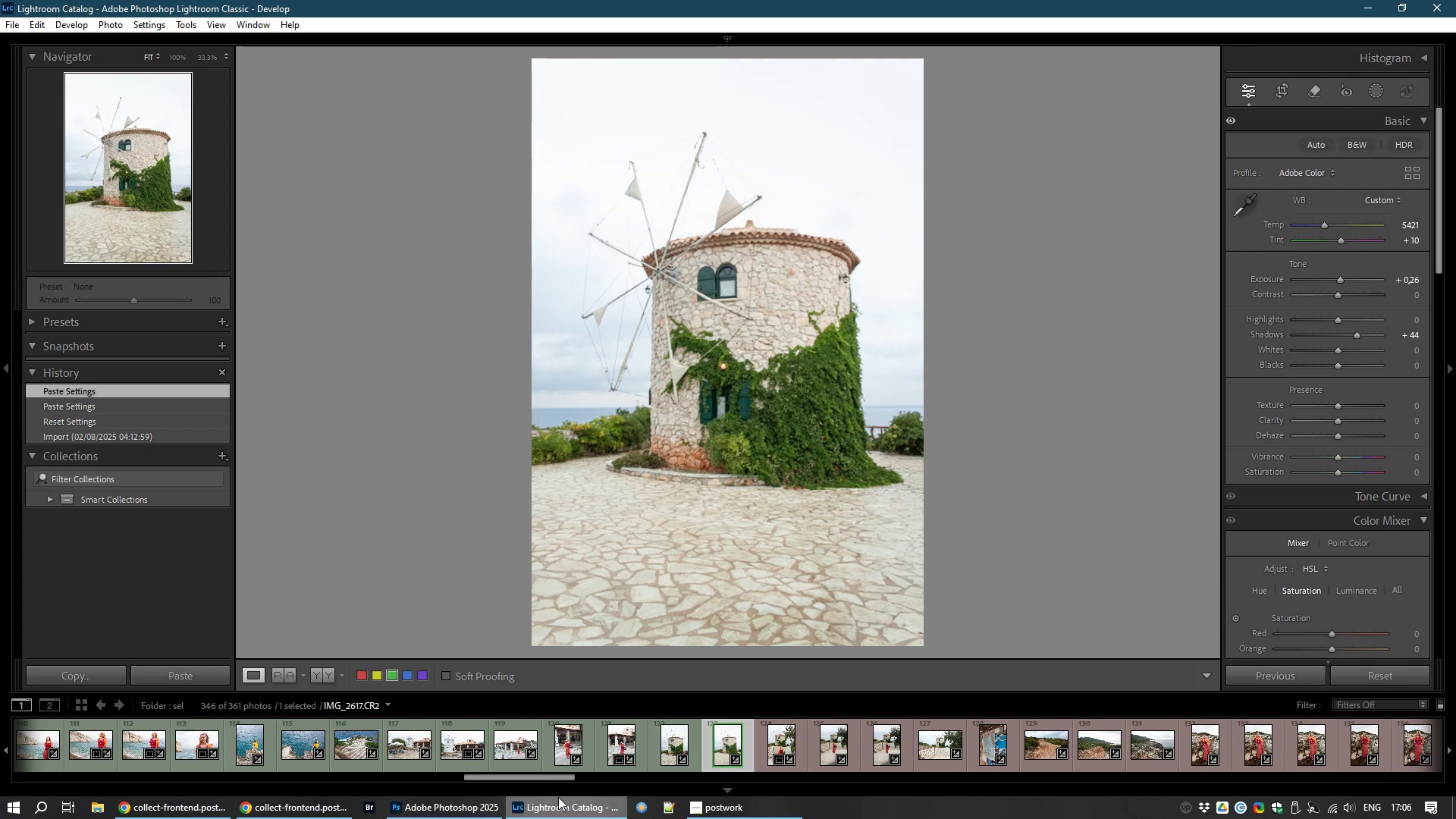 
left_click_drag(start_coordinate=[559, 779], to_coordinate=[444, 786])
 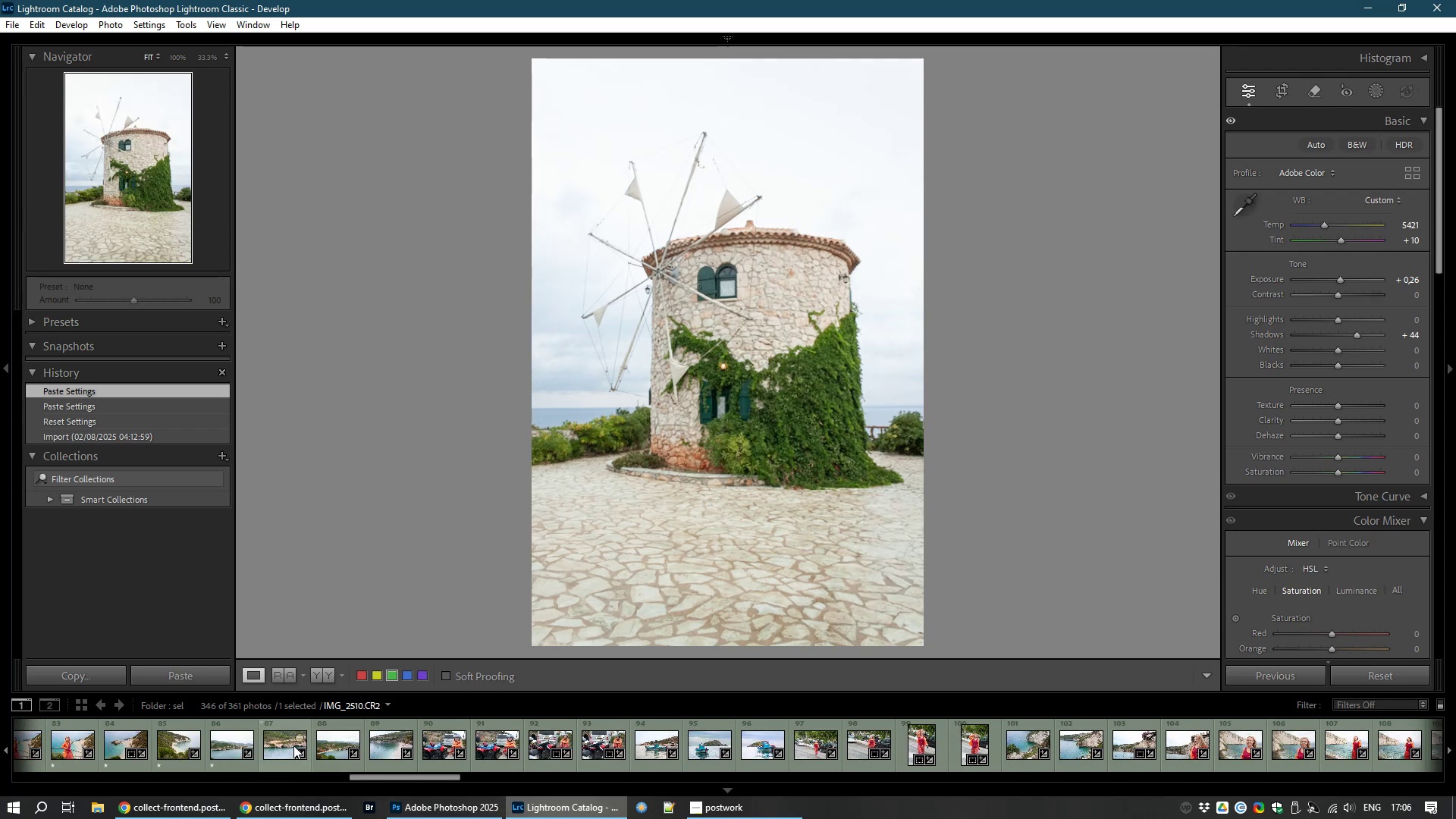 
left_click([293, 745])
 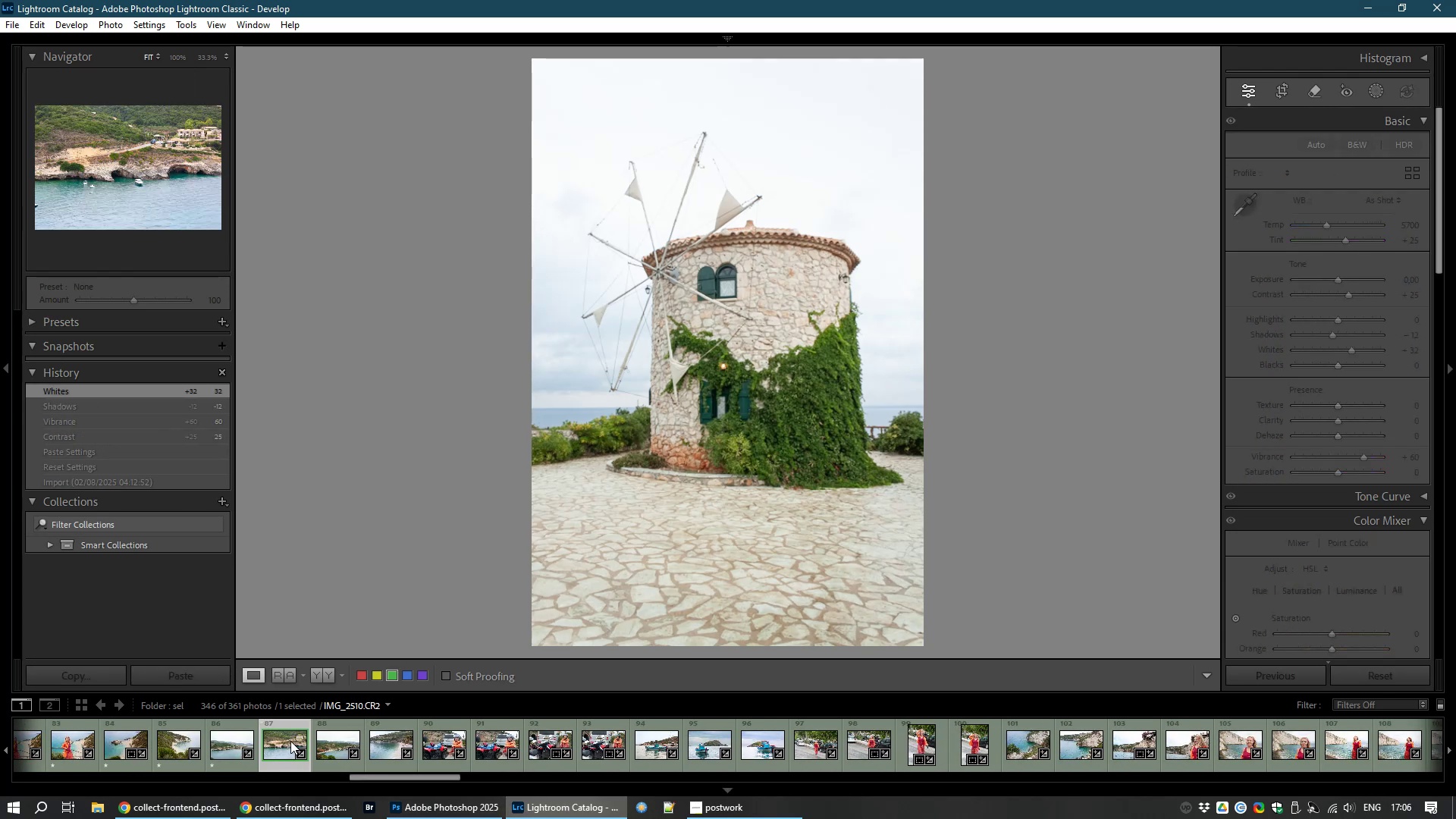 
hold_key(key=1, duration=1.33)
 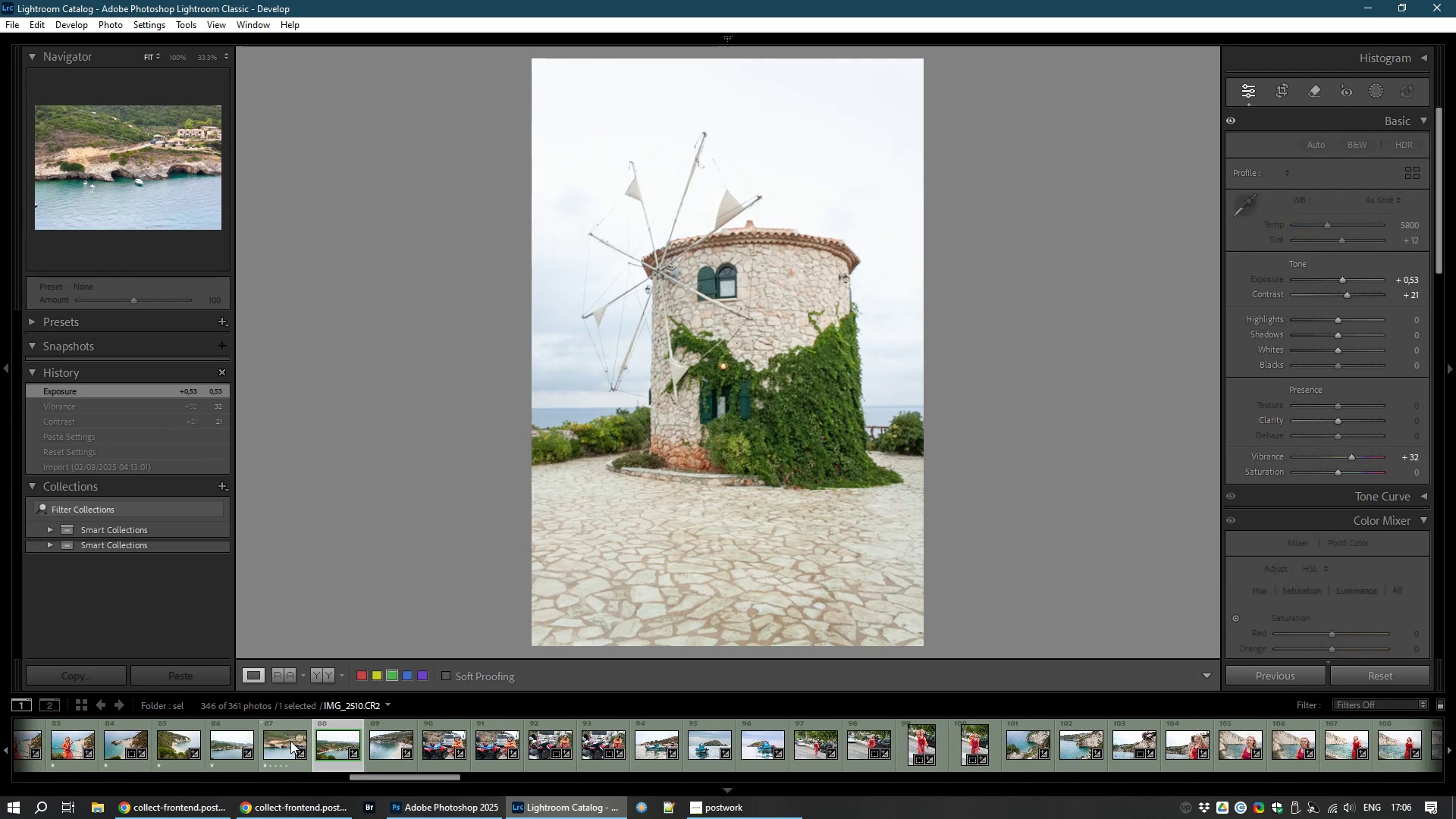 
hold_key(key=ArrowRight, duration=0.42)
 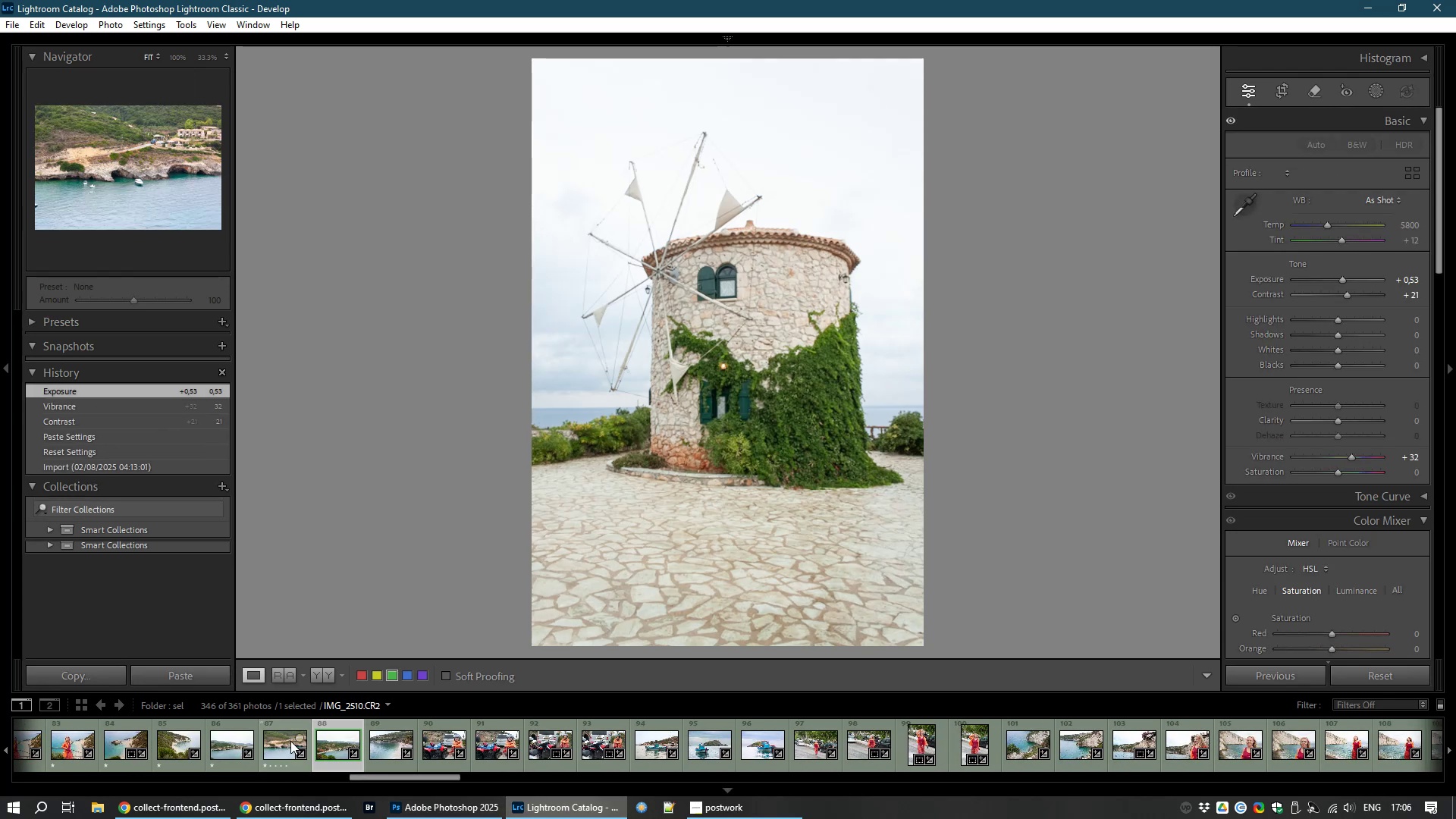 
key(ArrowRight)
 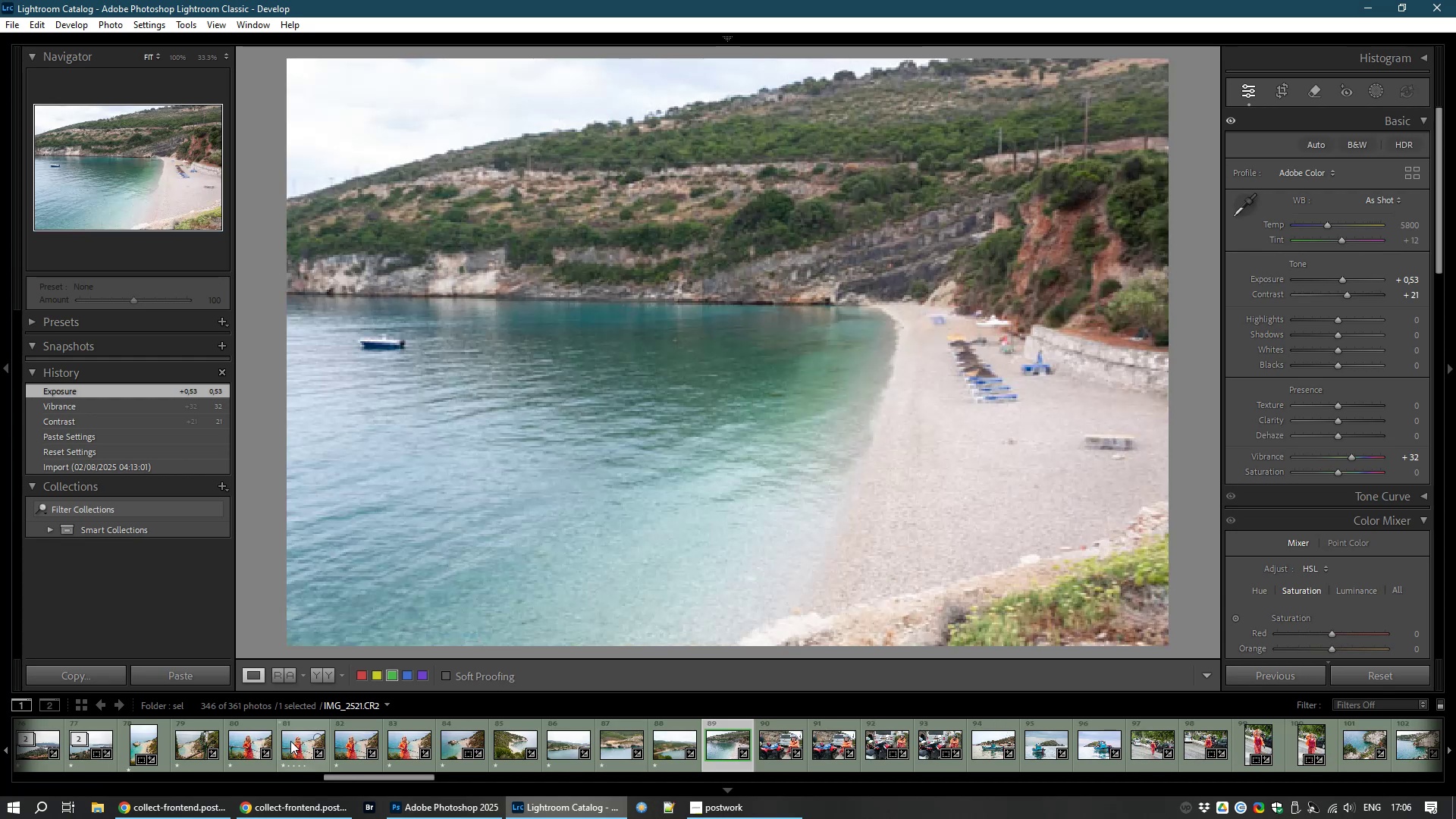 
key(1)
 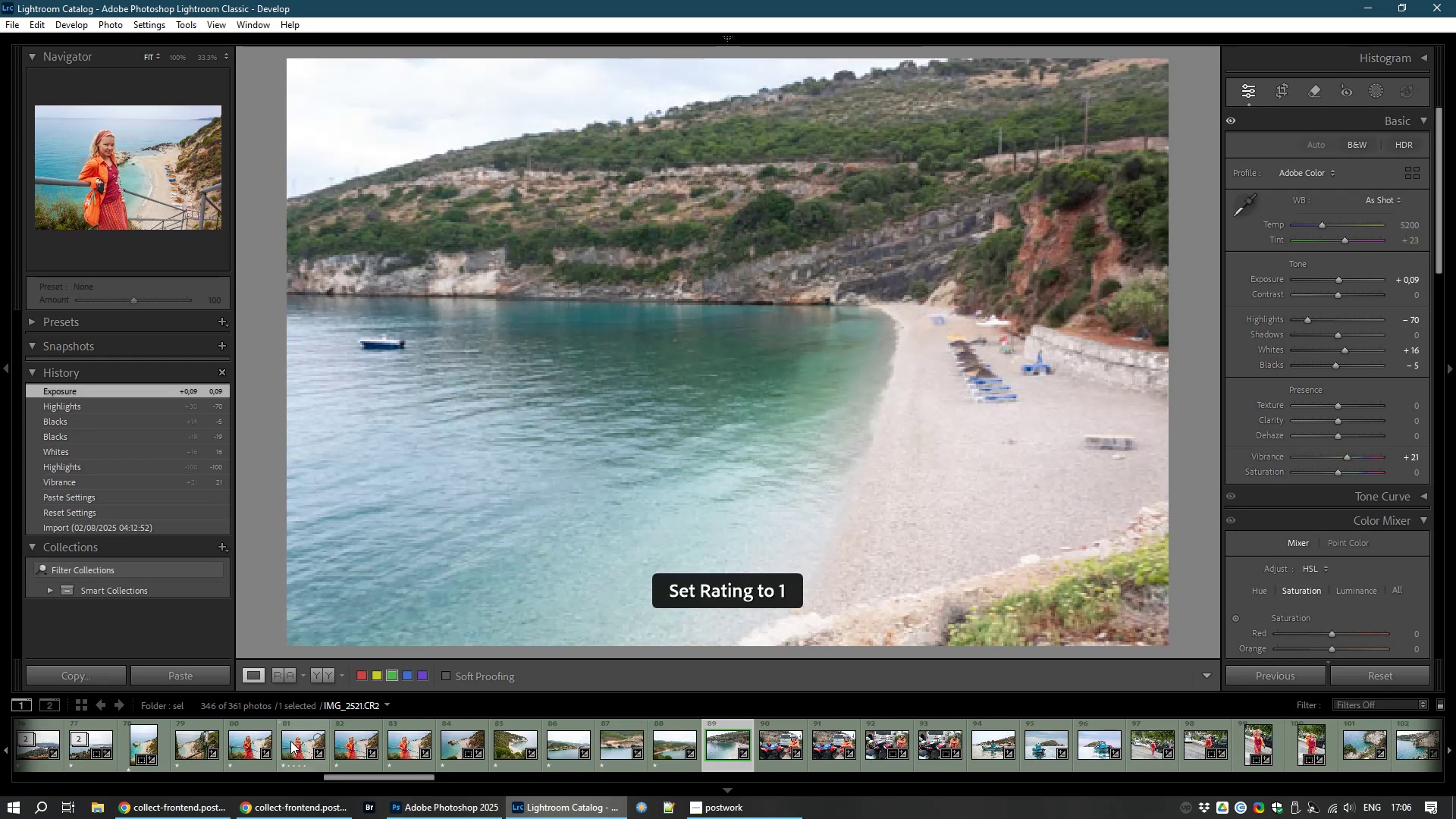 
key(ArrowRight)
 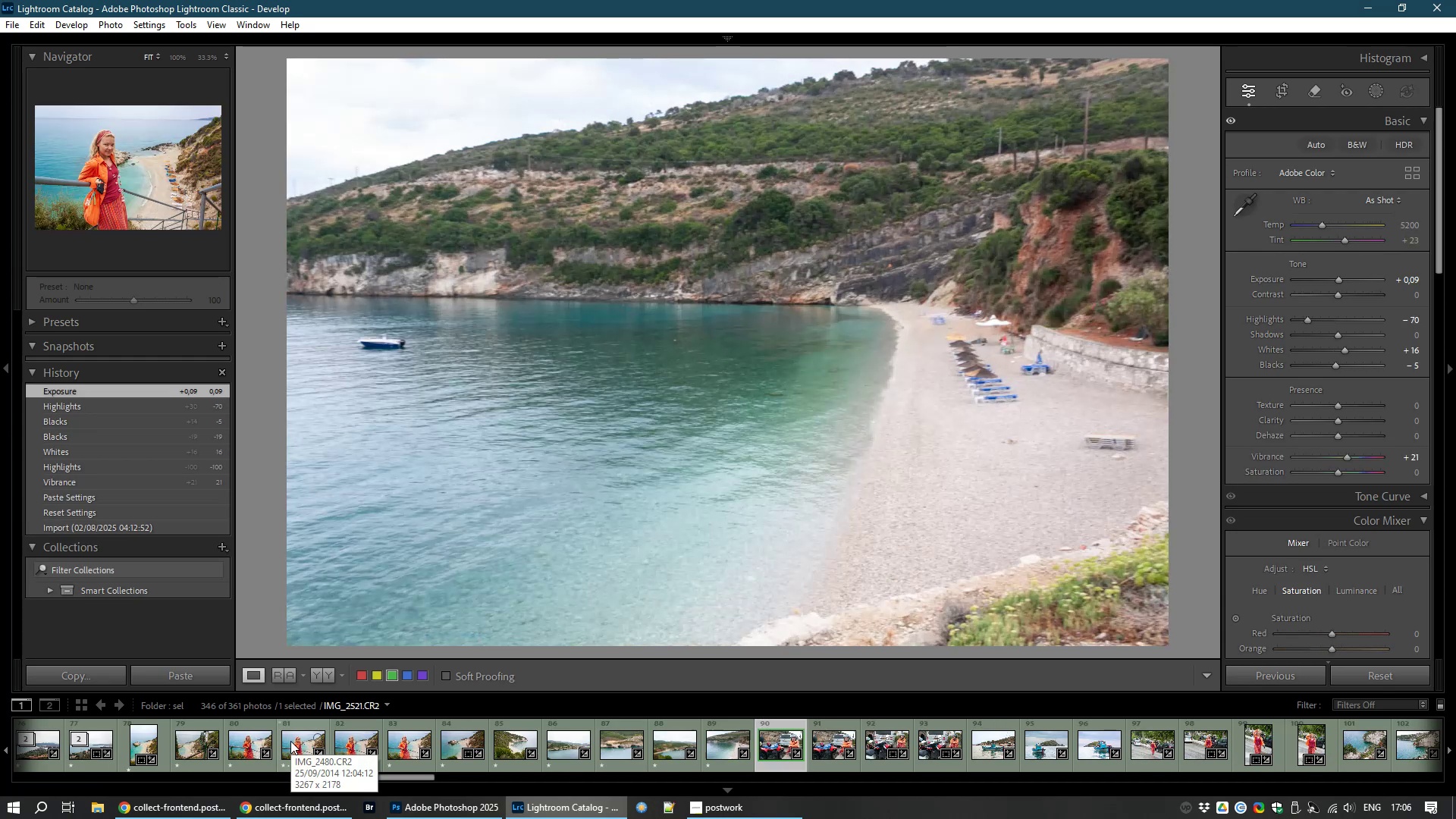 
key(ArrowRight)
 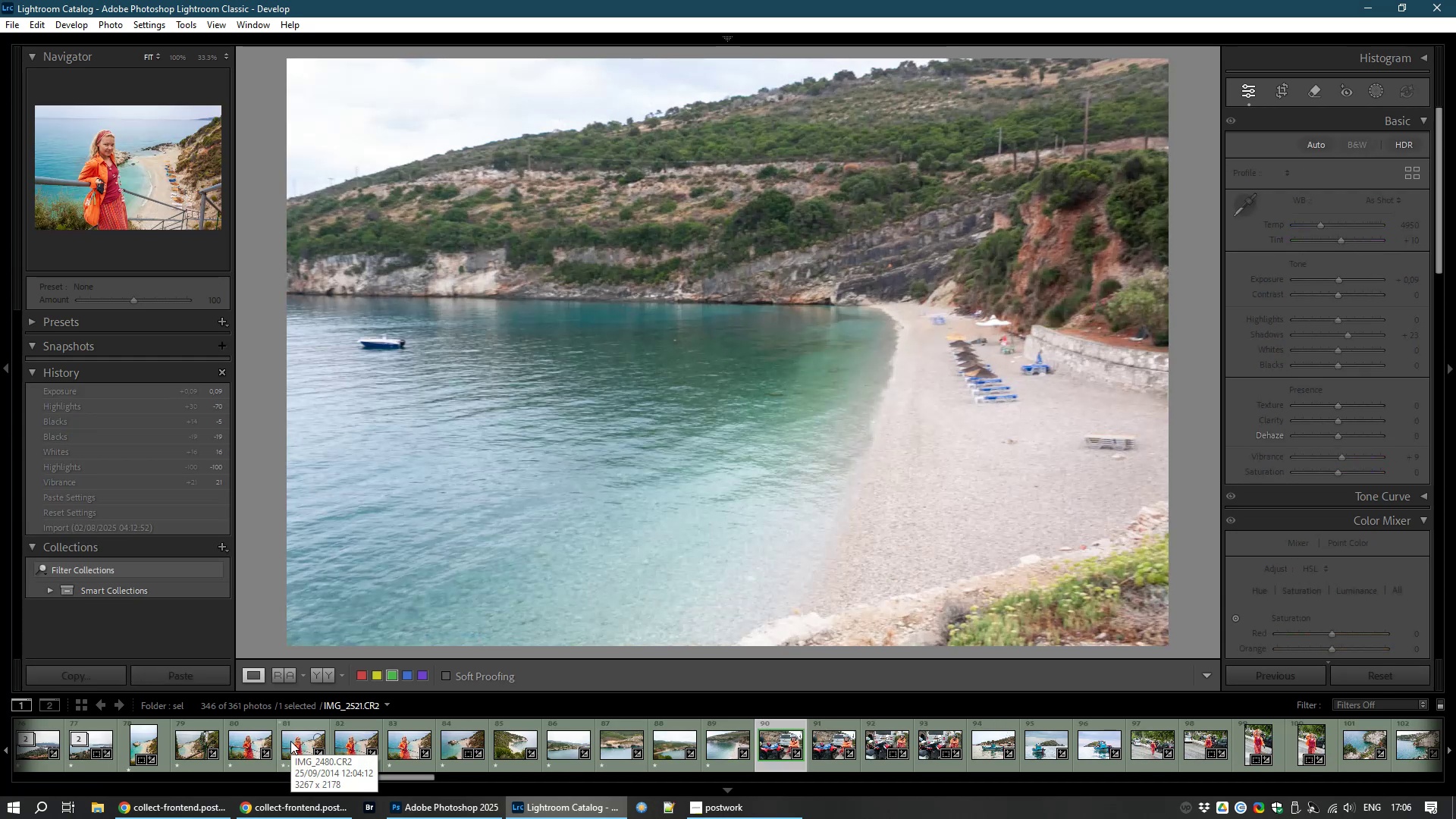 
hold_key(key=ArrowRight, duration=0.31)
 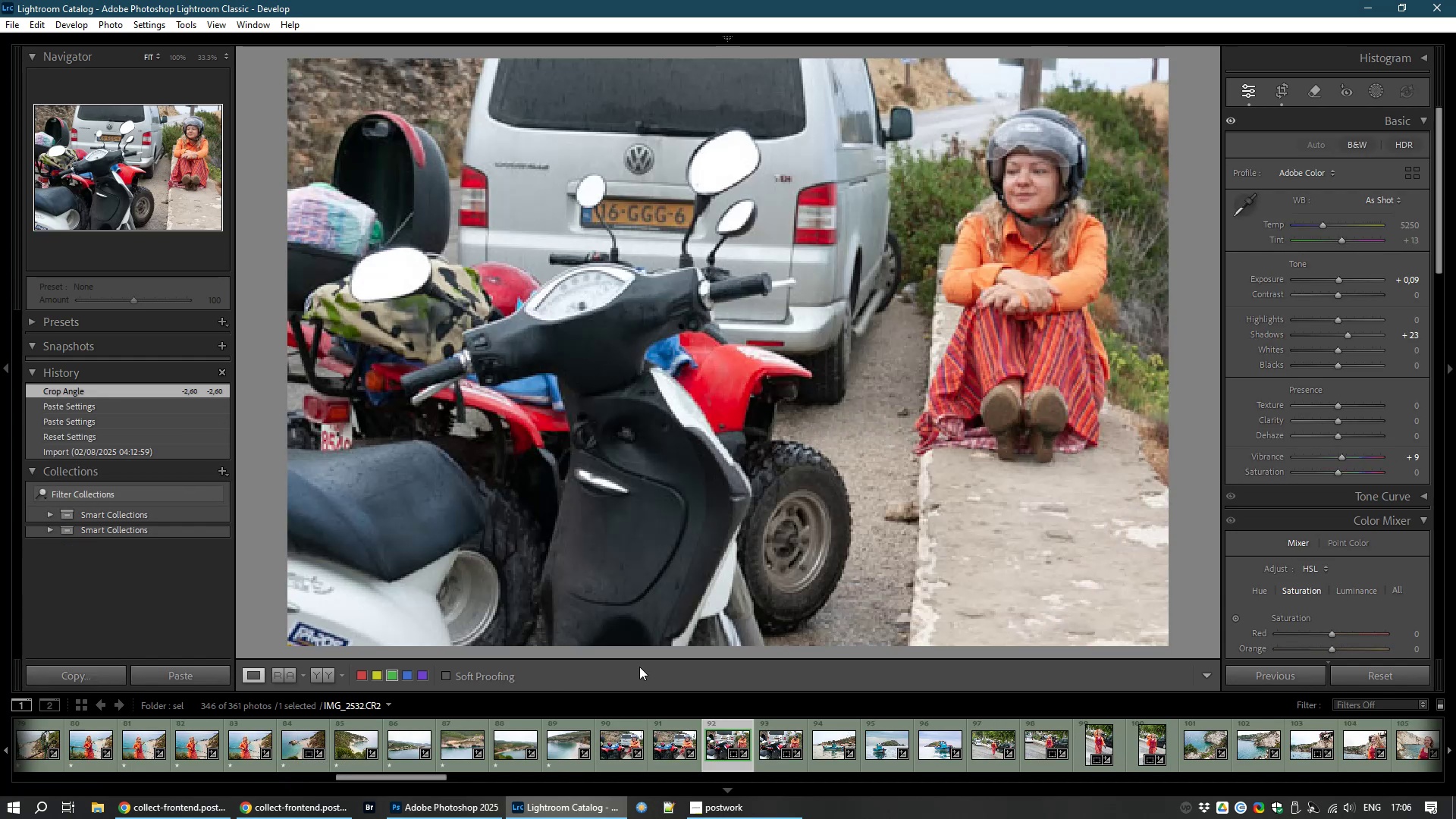 
left_click([637, 739])
 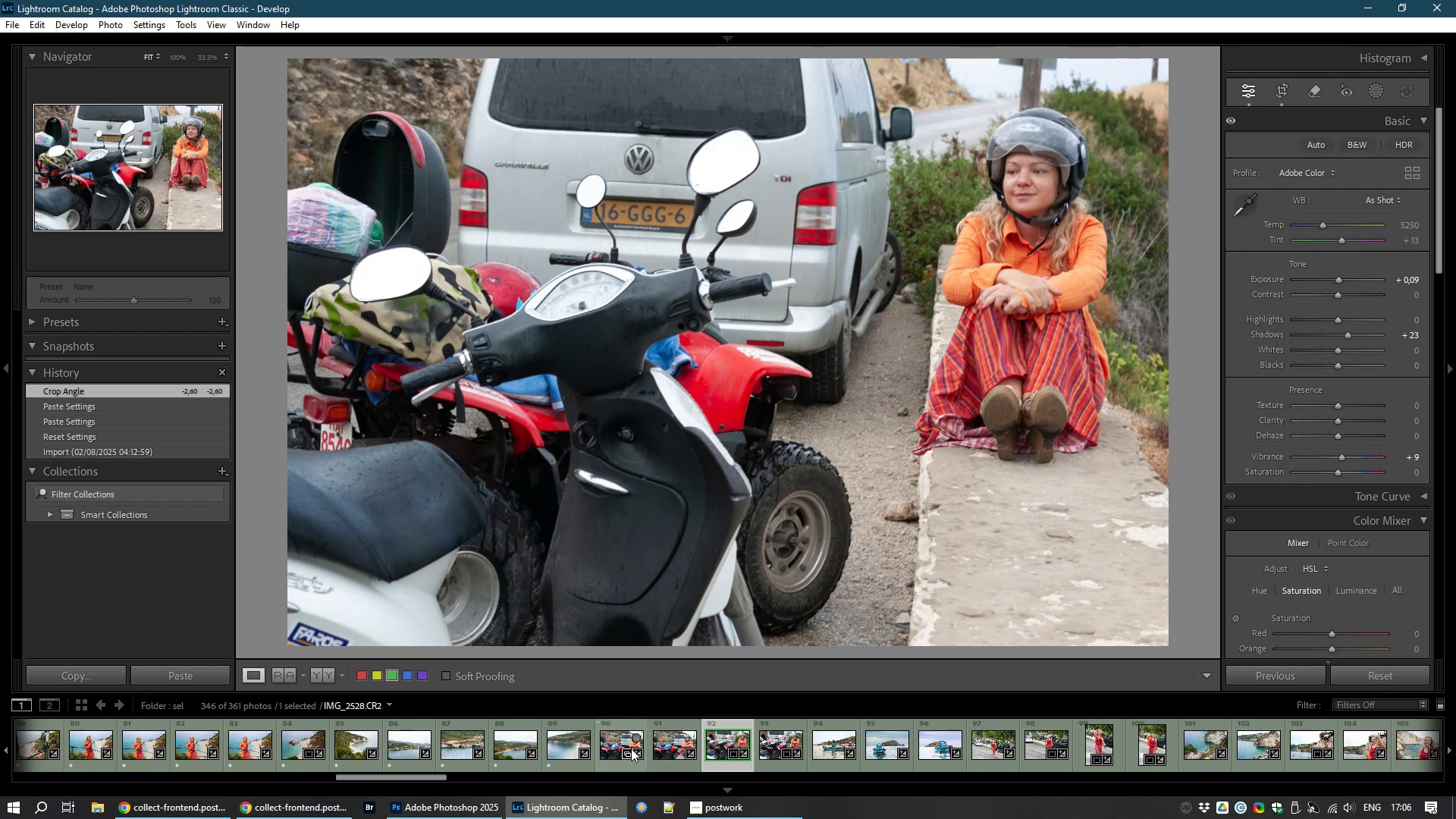 
wait(5.53)
 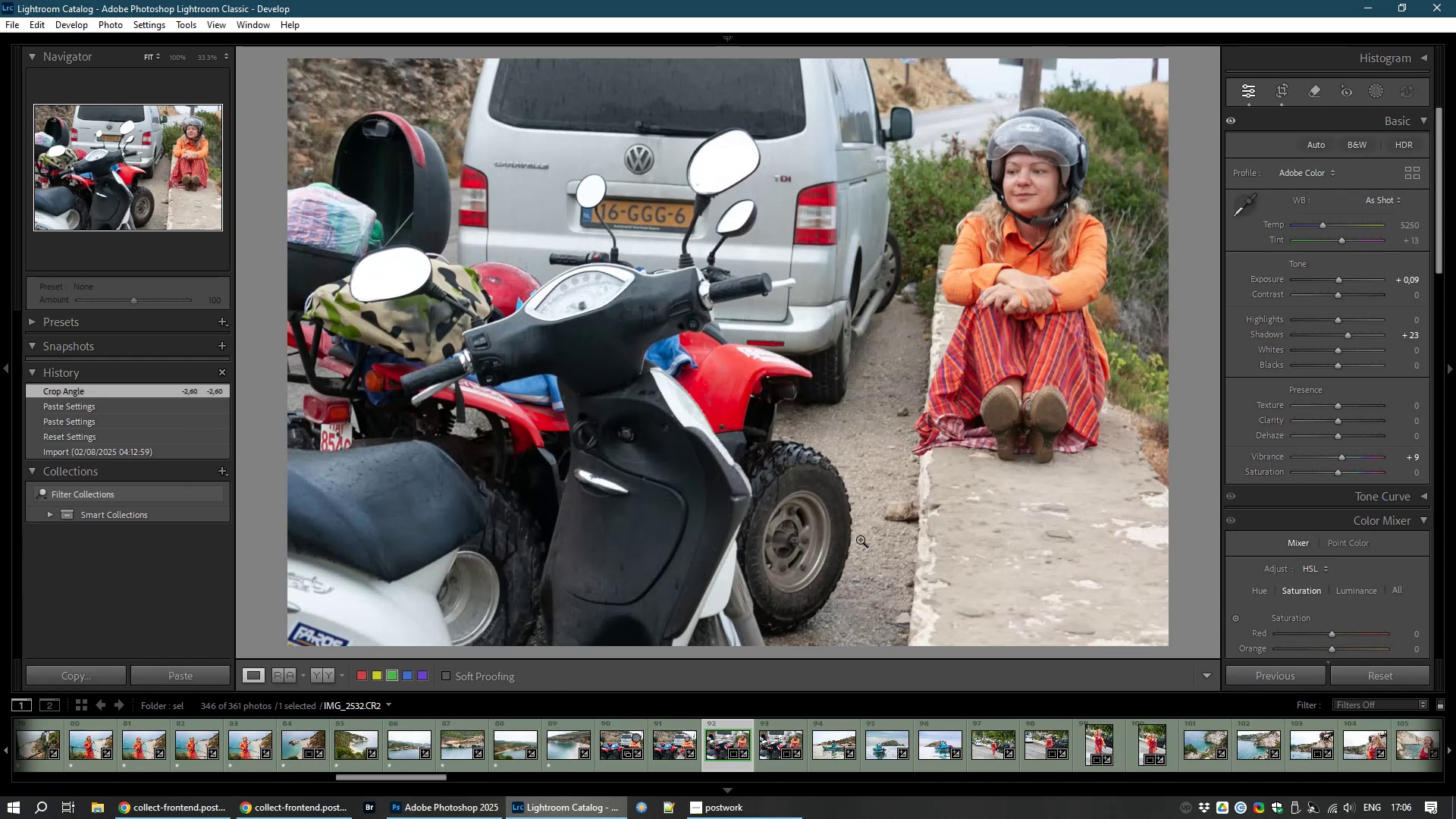 
left_click([635, 734])
 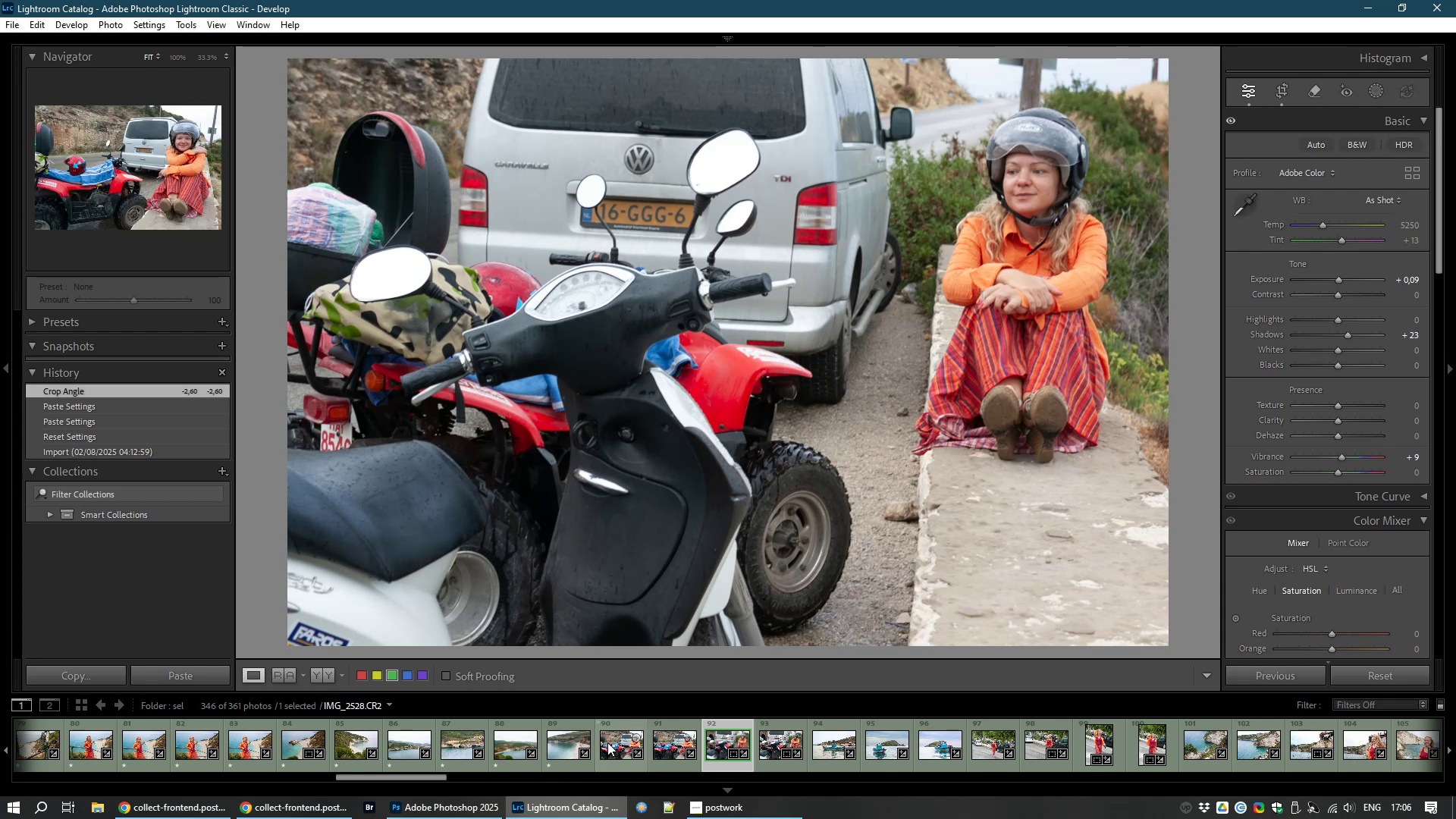 
left_click([607, 742])
 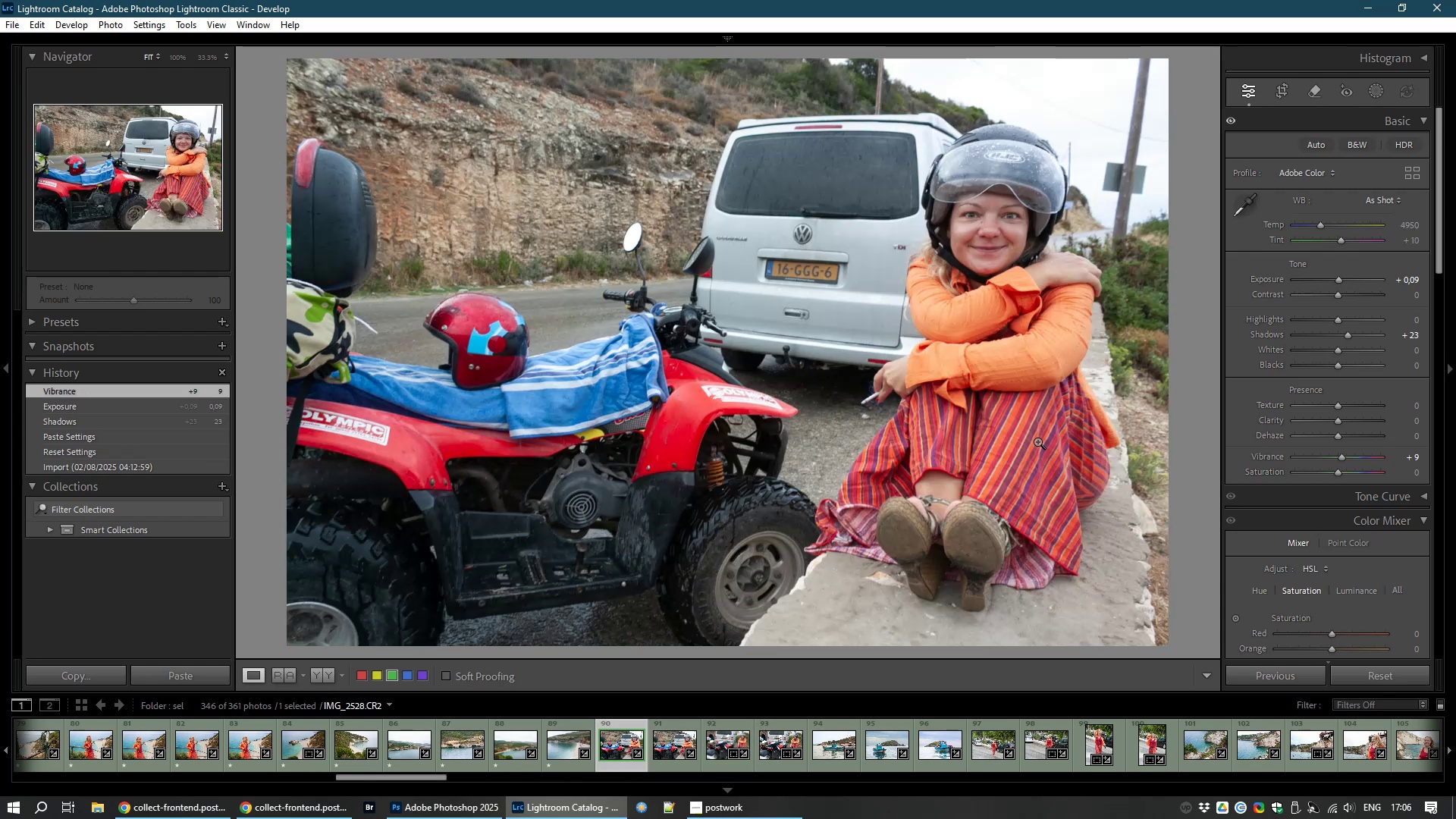 
key(1)
 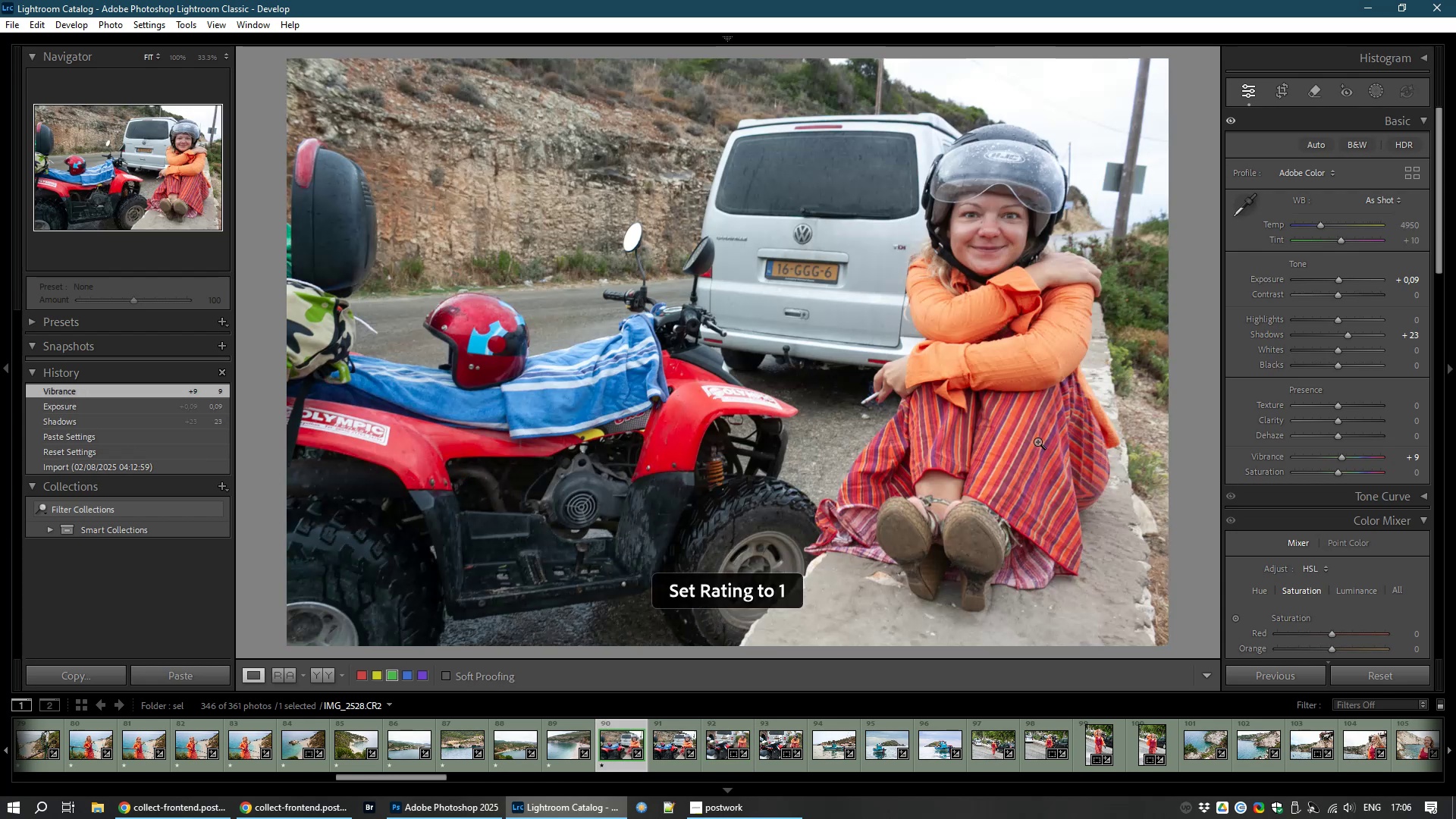 
key(ArrowRight)
 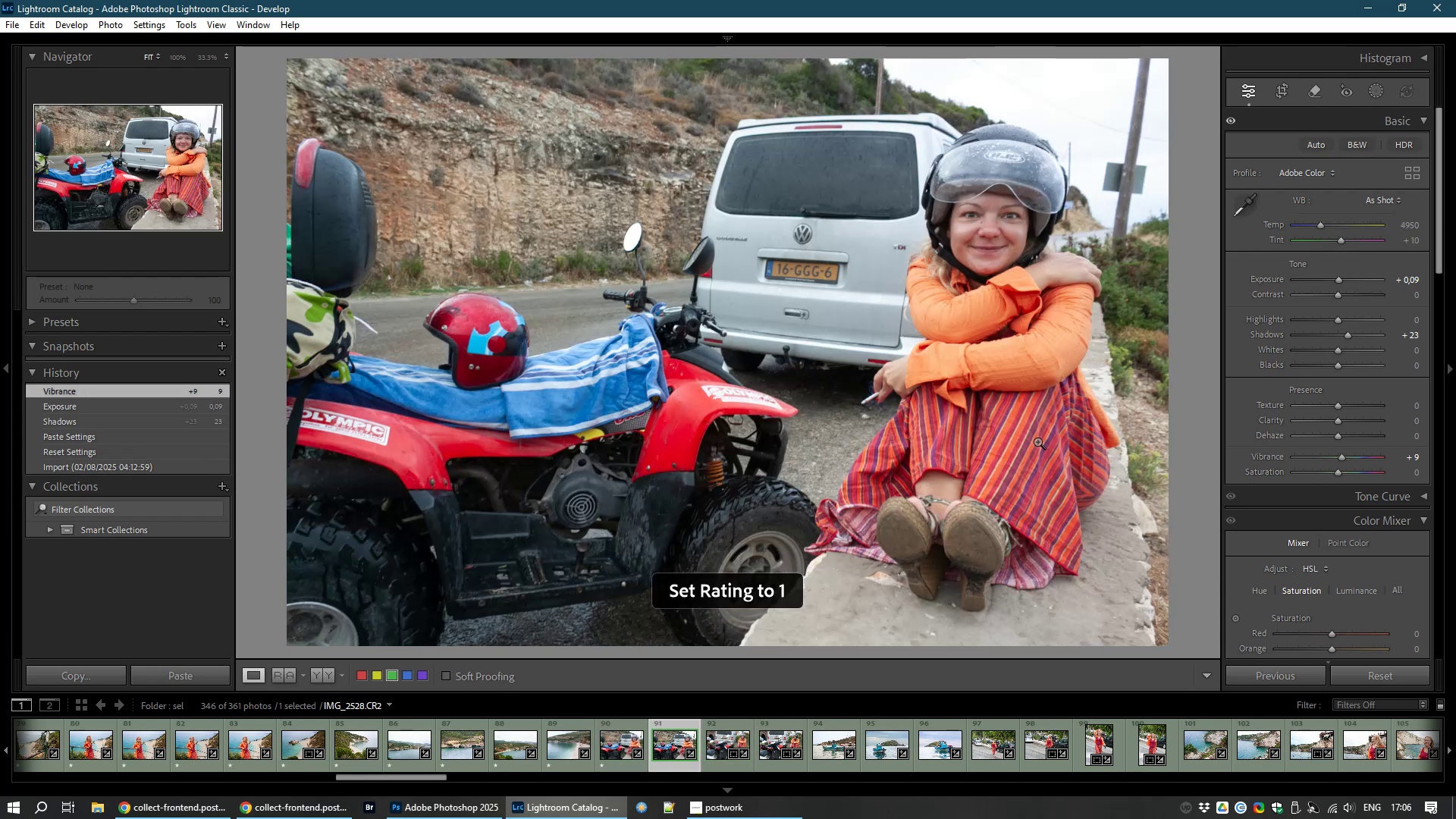 
key(1)
 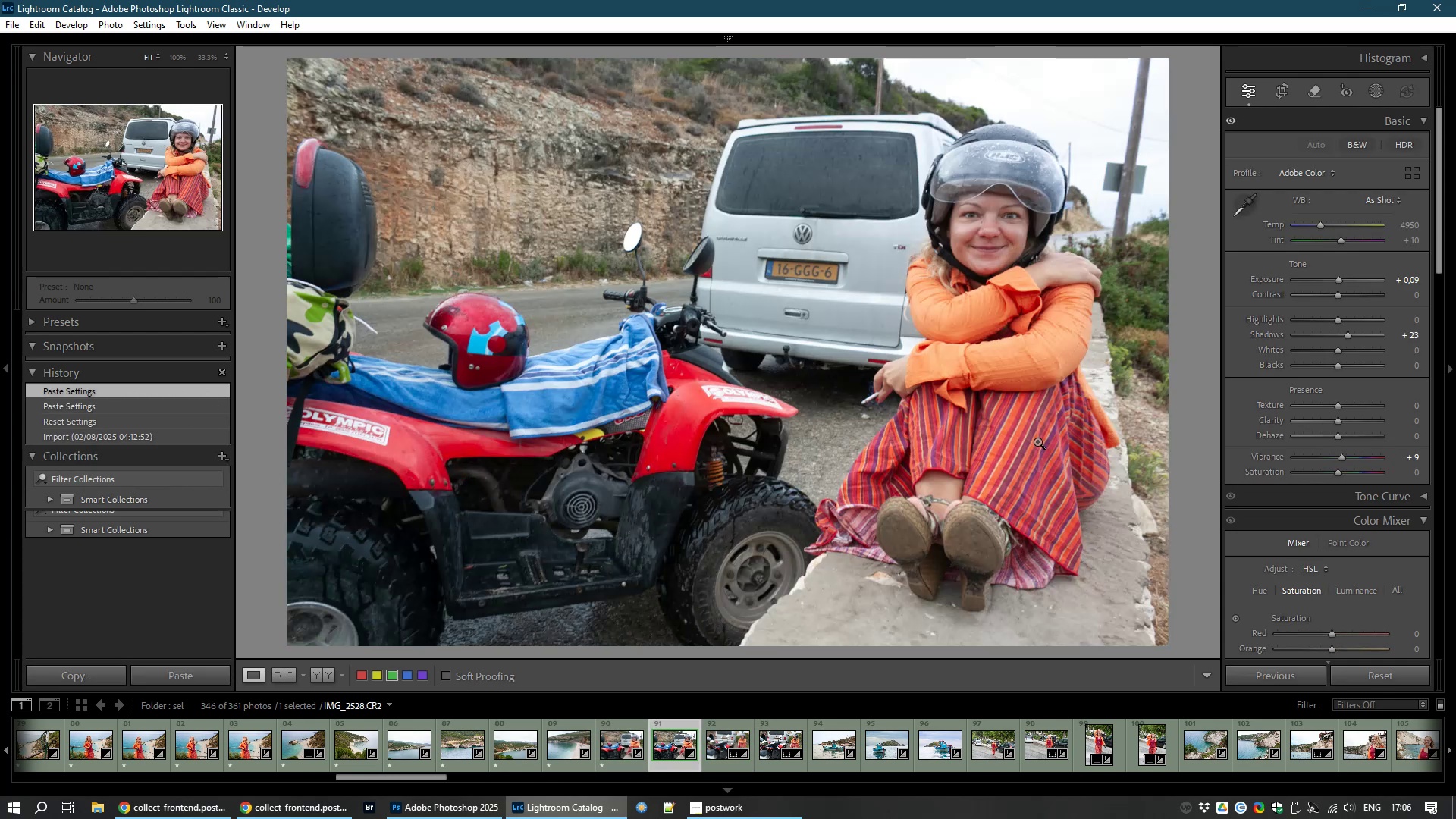 
right_click([1037, 441])
 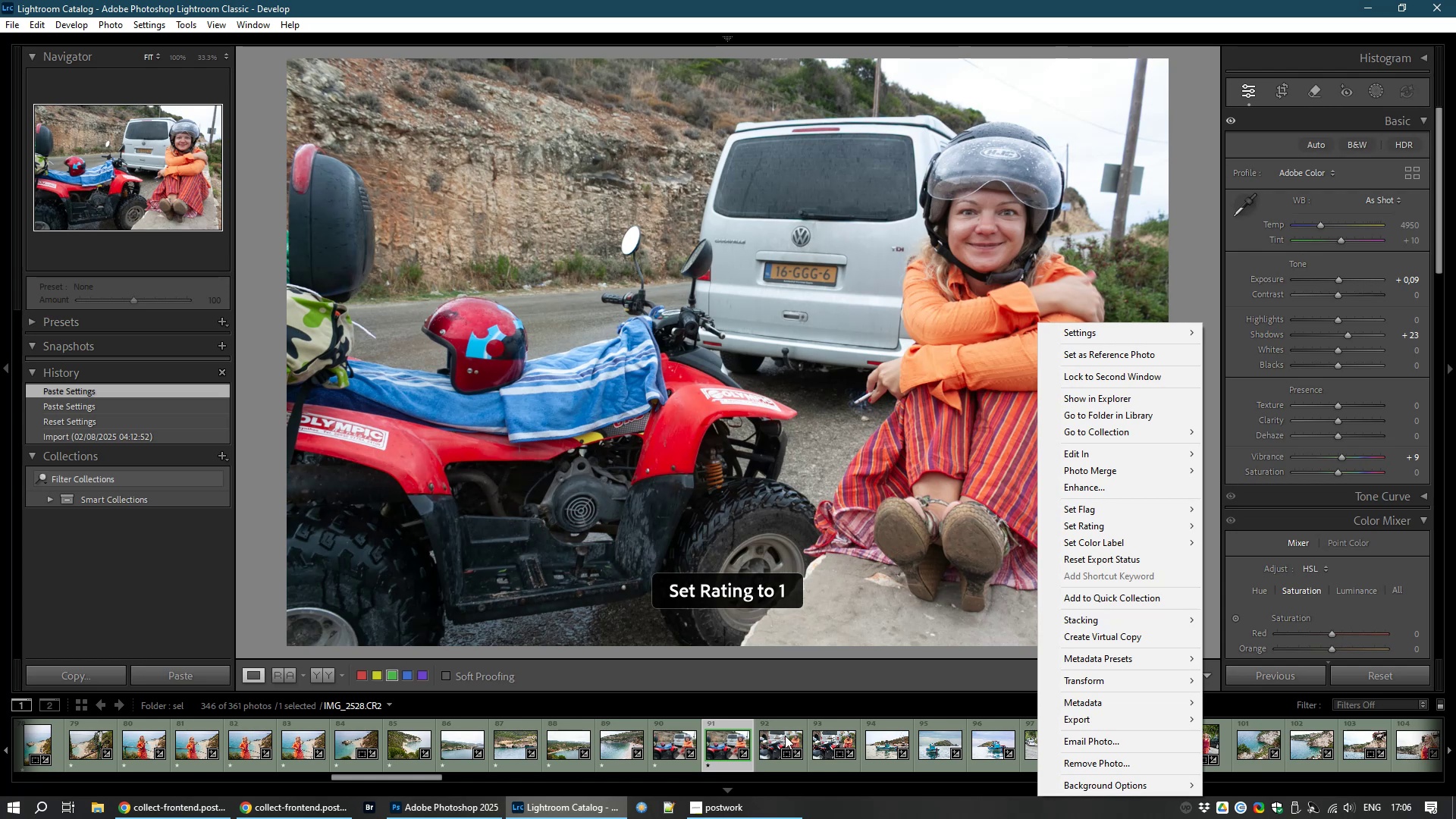 
left_click([783, 733])
 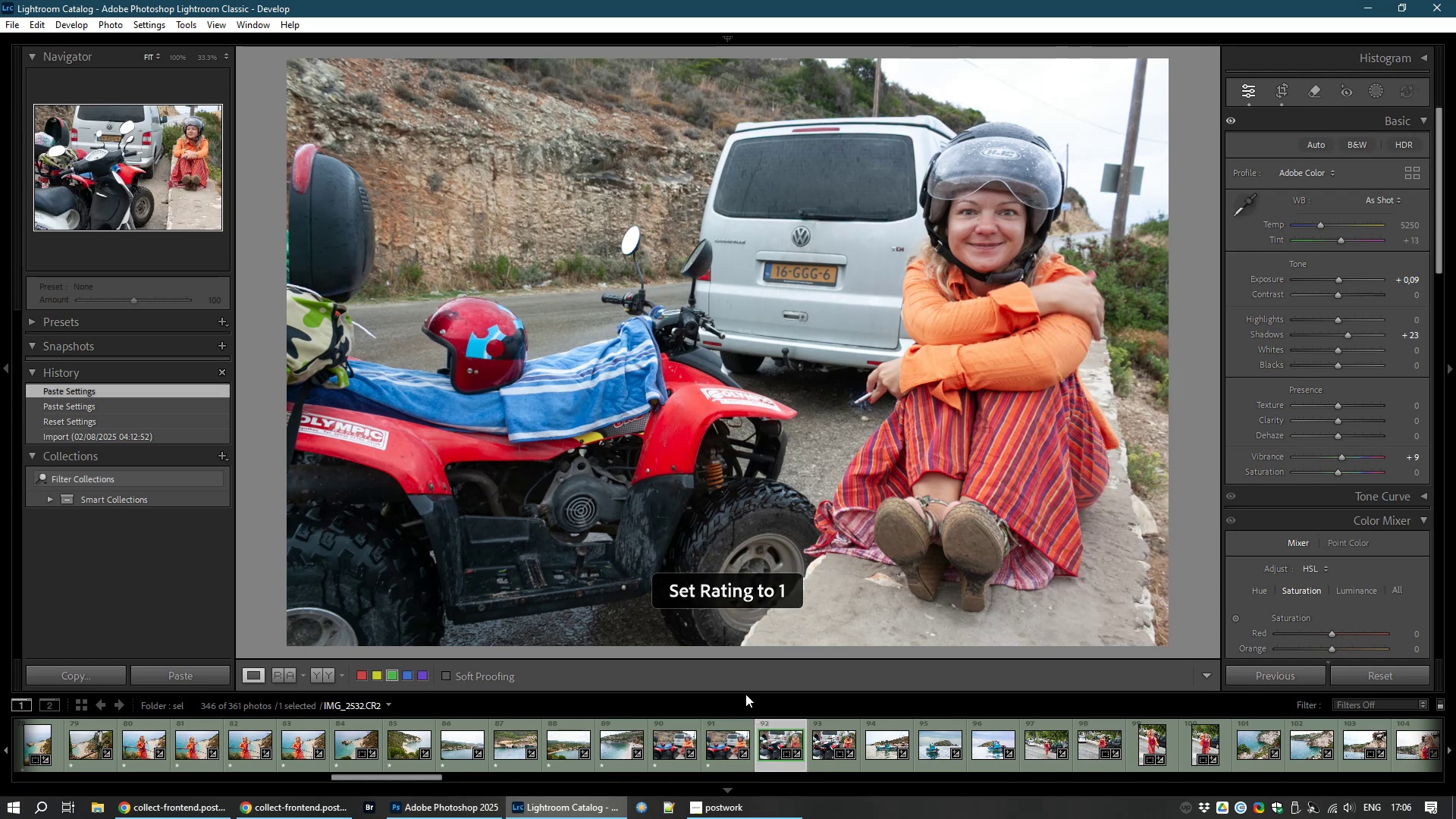 
hold_key(key=ShiftLeft, duration=1.54)
 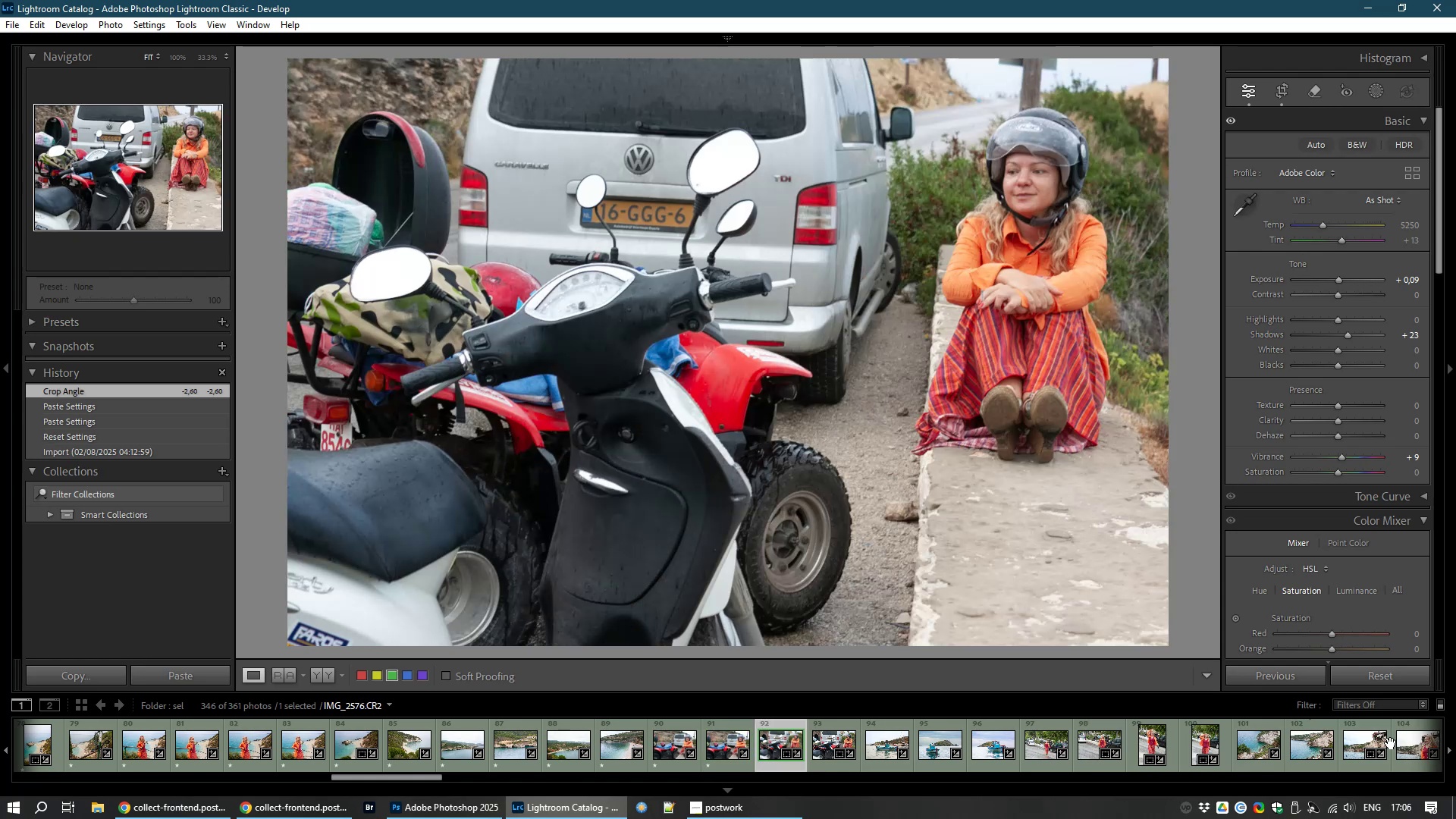 
hold_key(key=ShiftLeft, duration=1.34)
left_click([1372, 745])
 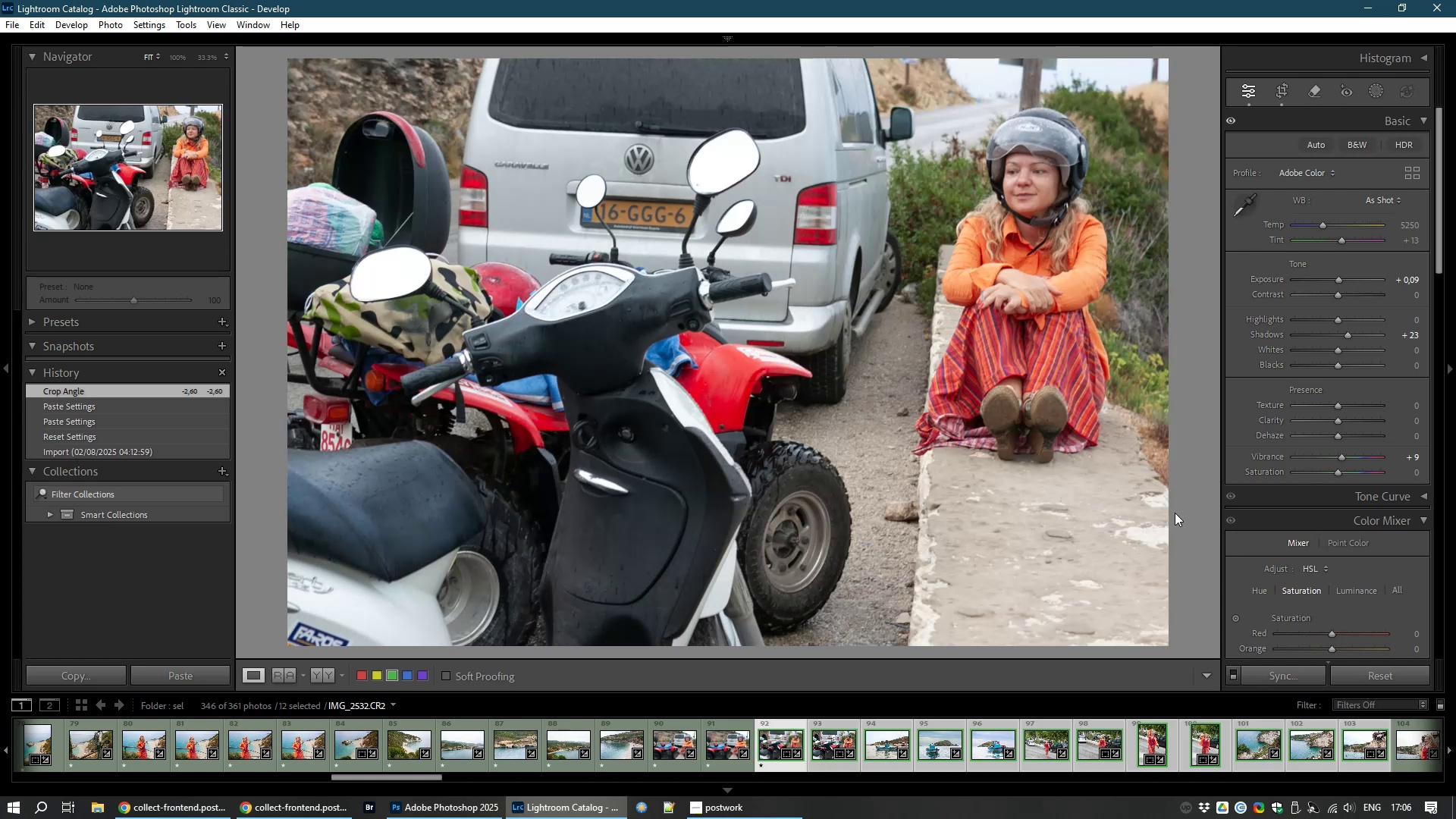 
wait(5.54)
 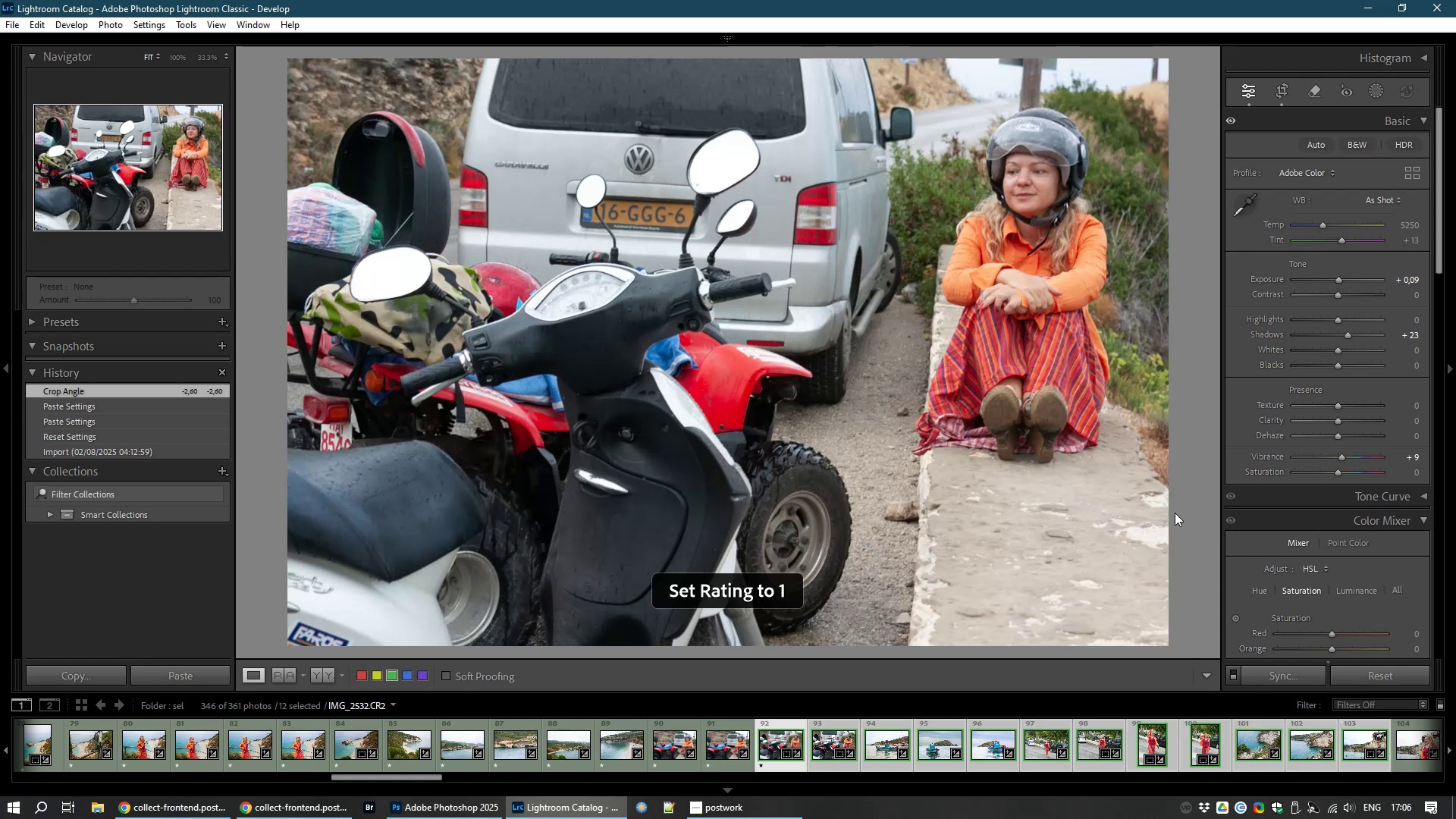 
key(ArrowRight)
 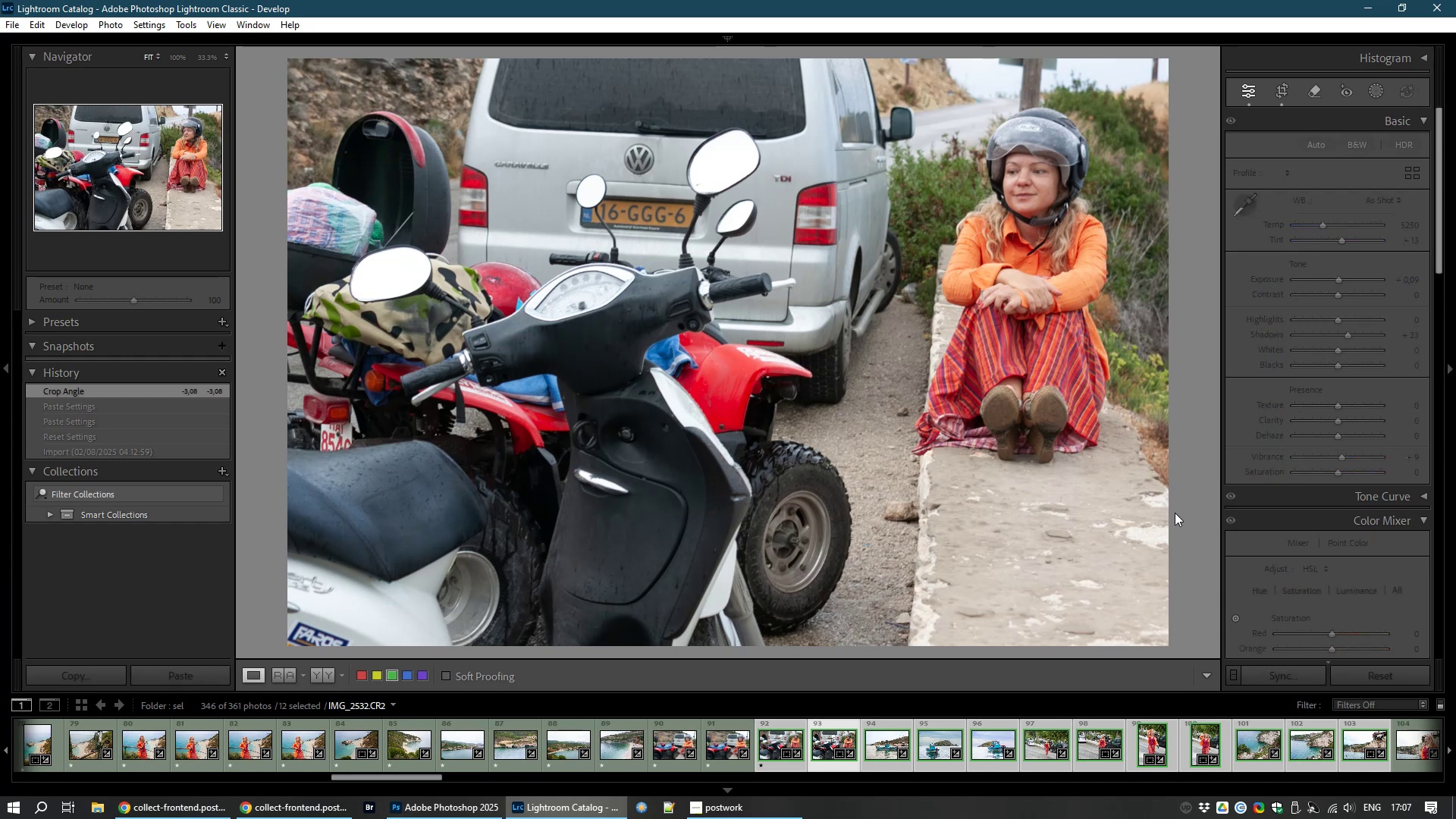 
key(1)
 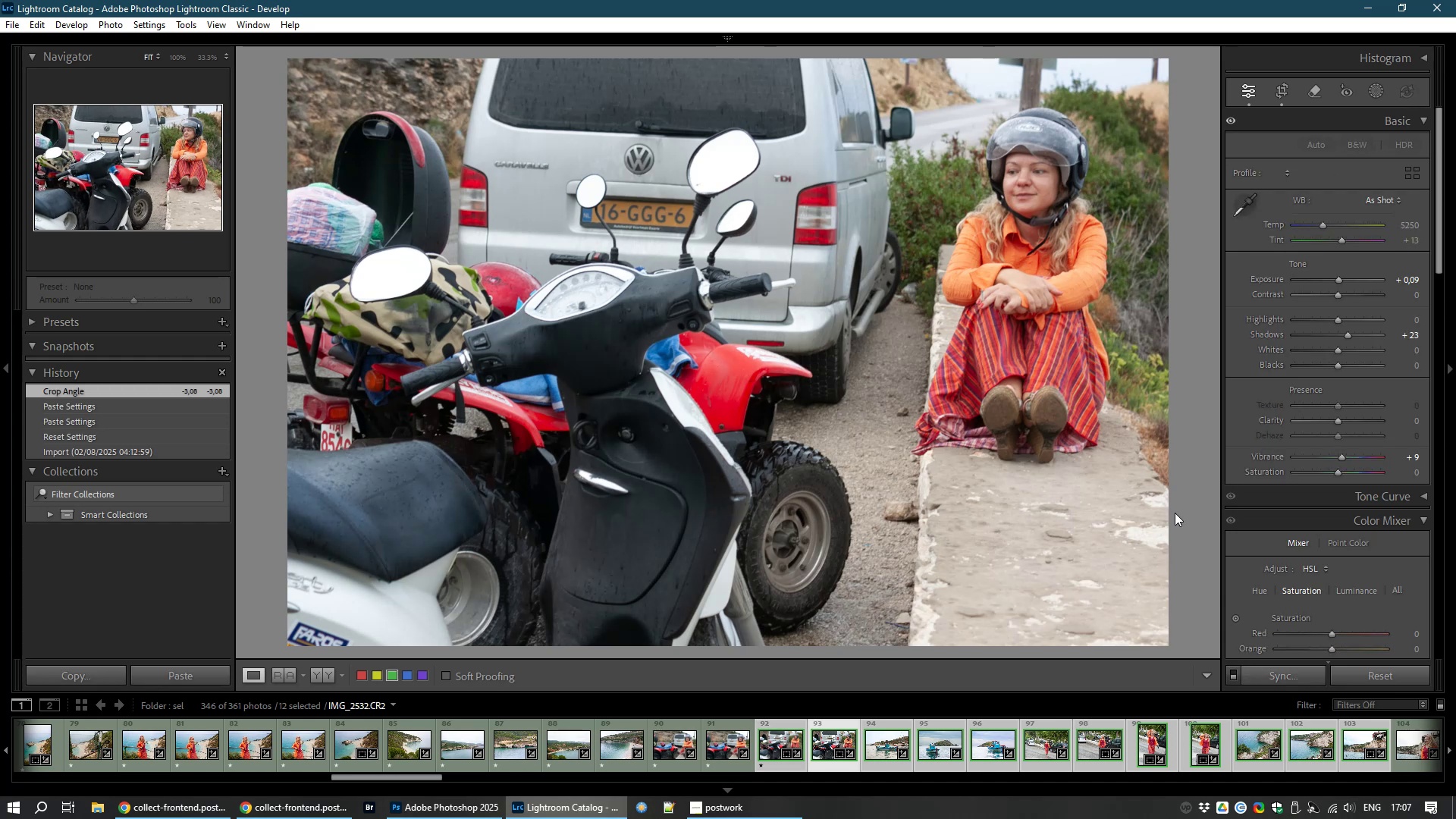 
hold_key(key=ArrowRight, duration=0.42)
 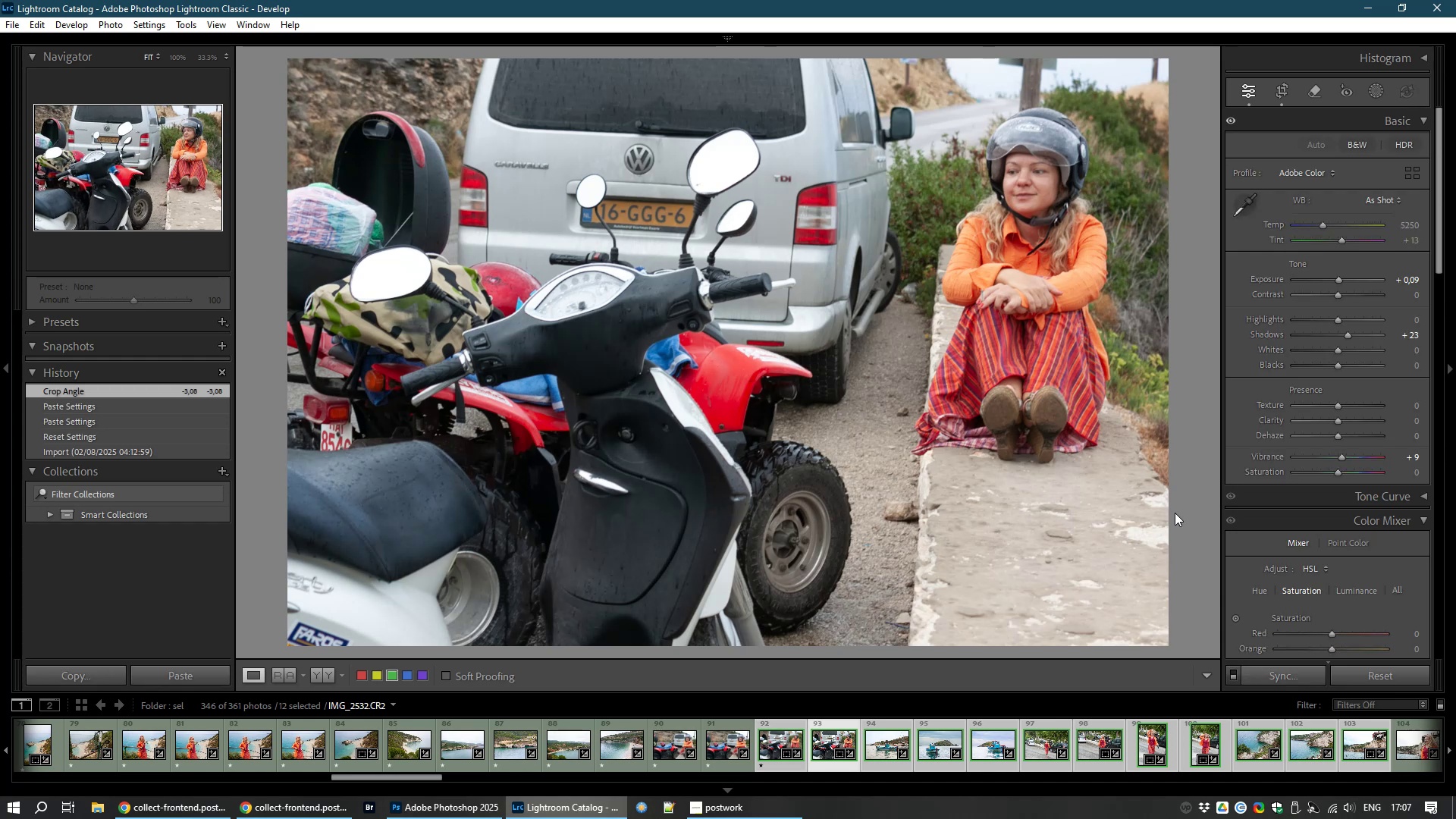 
hold_key(key=1, duration=1.36)
 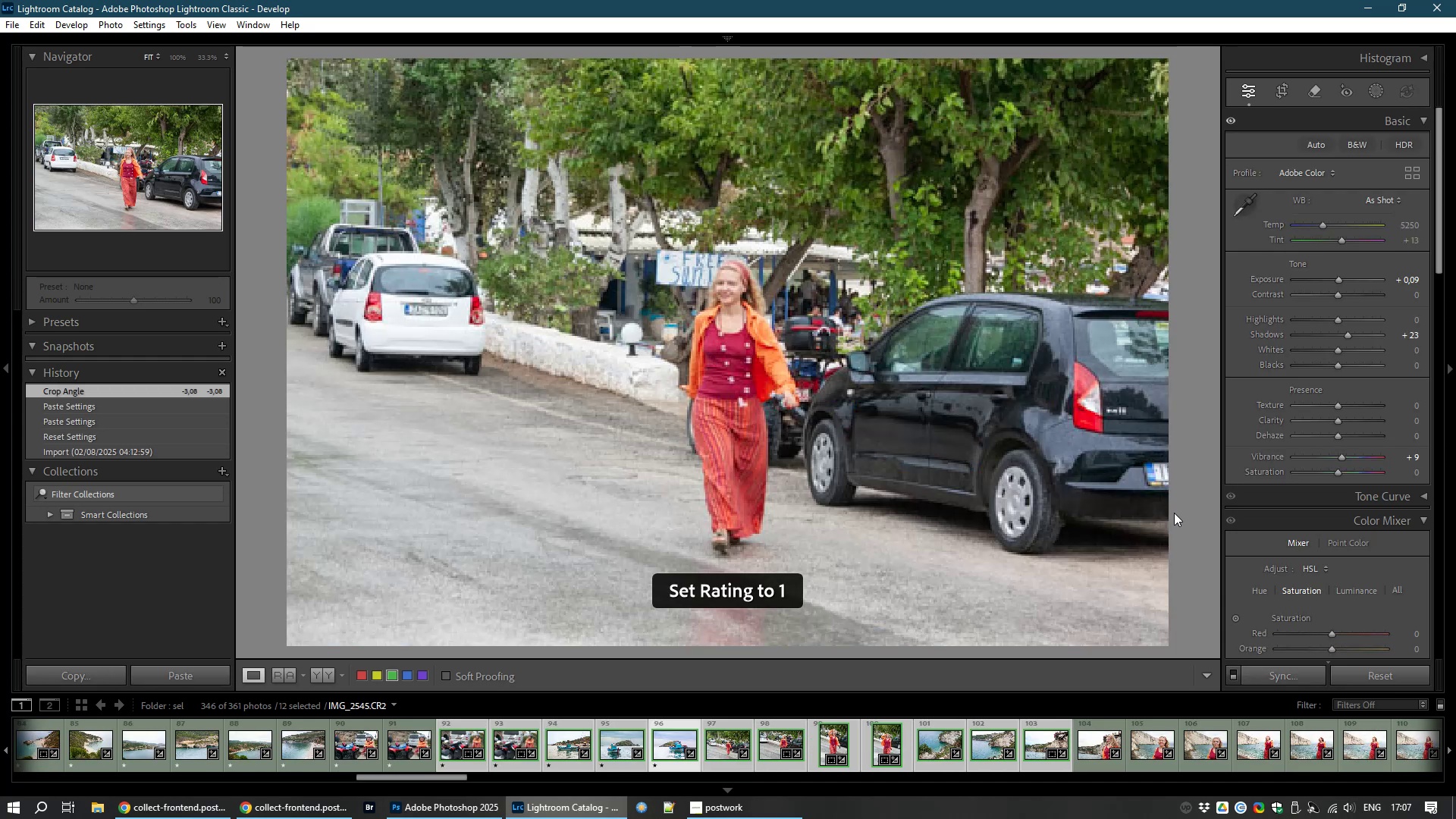 
key(ArrowRight)
 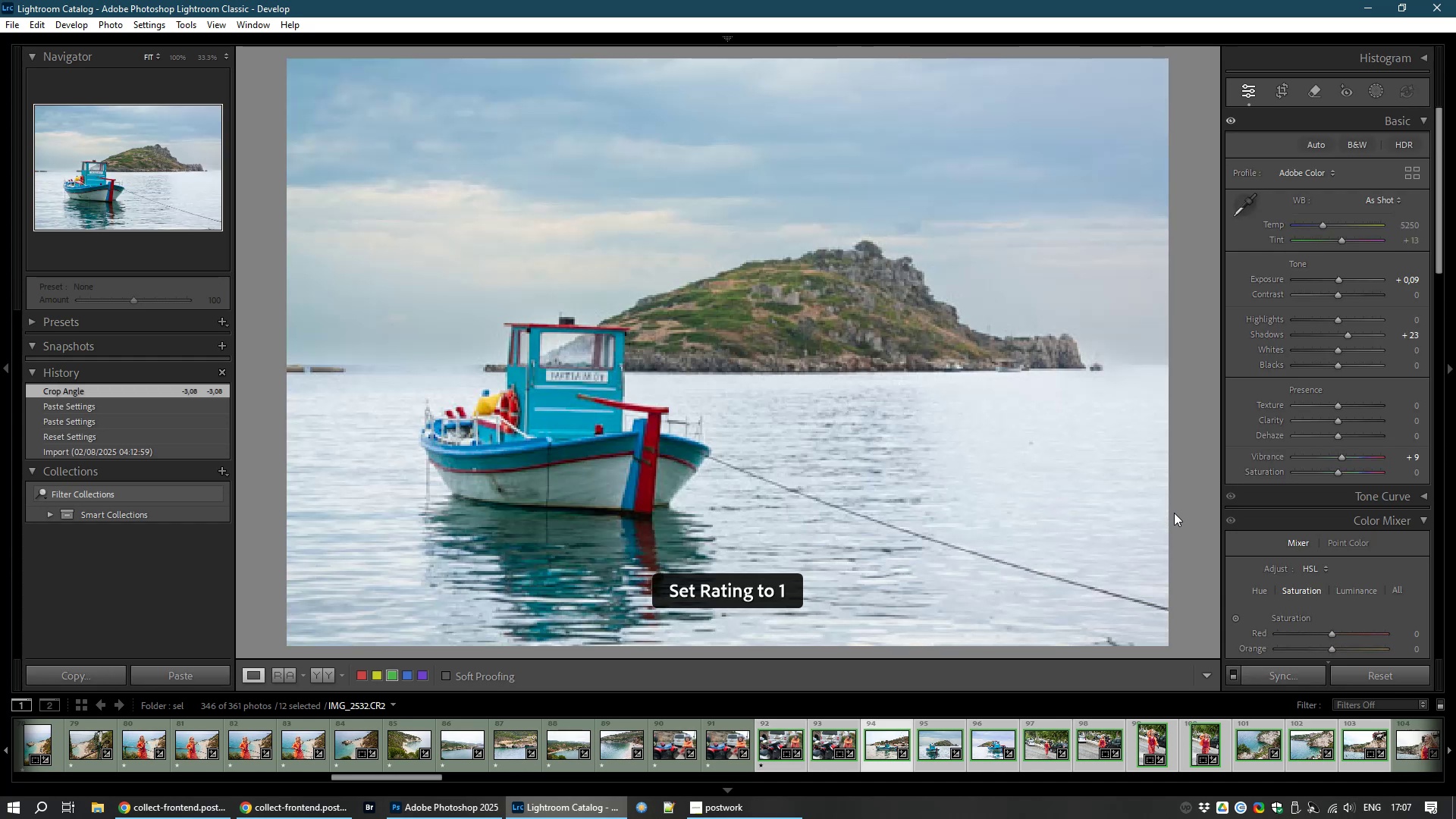 
key(ArrowRight)
 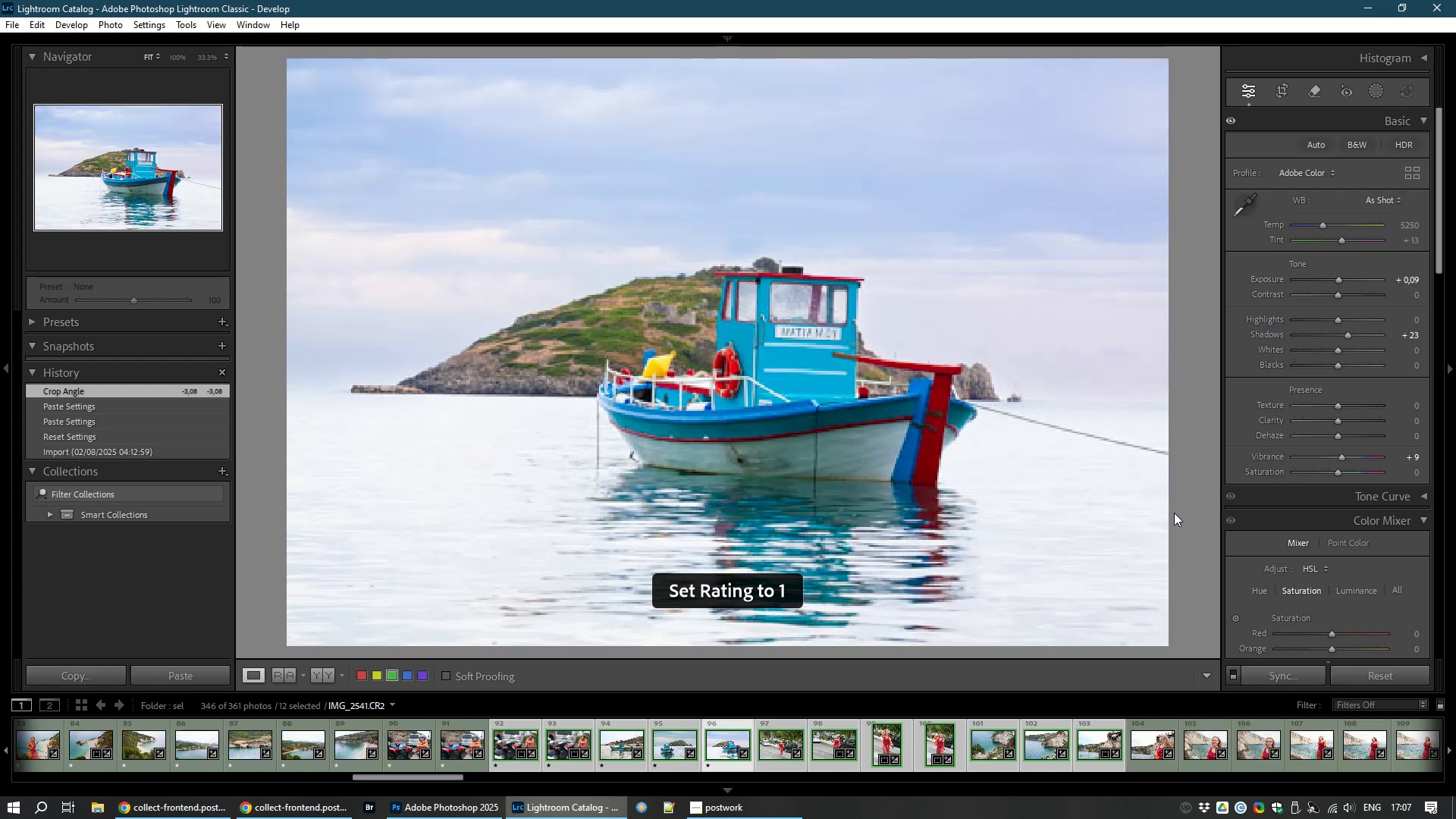 
key(ArrowRight)
 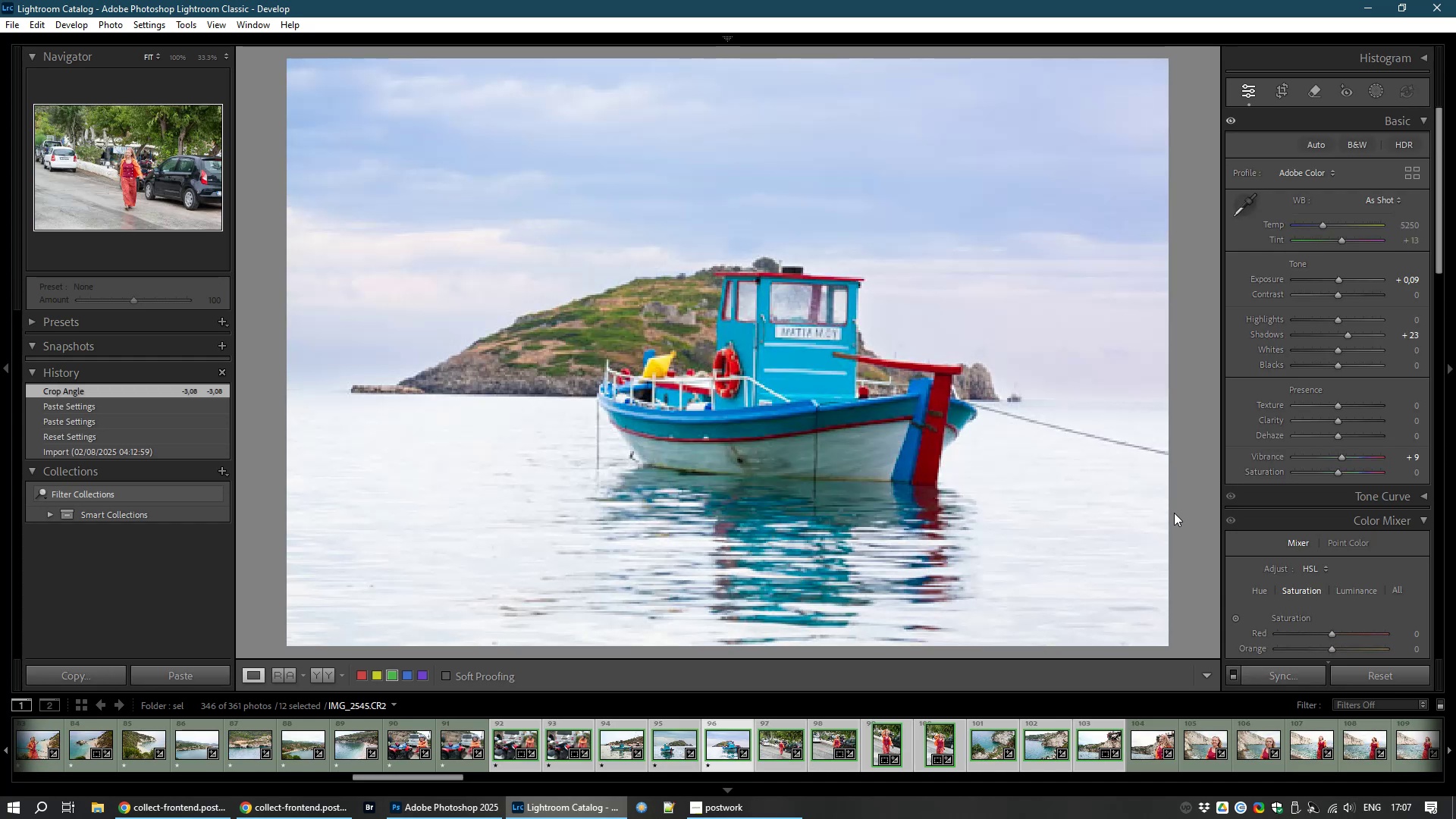 
key(1)
 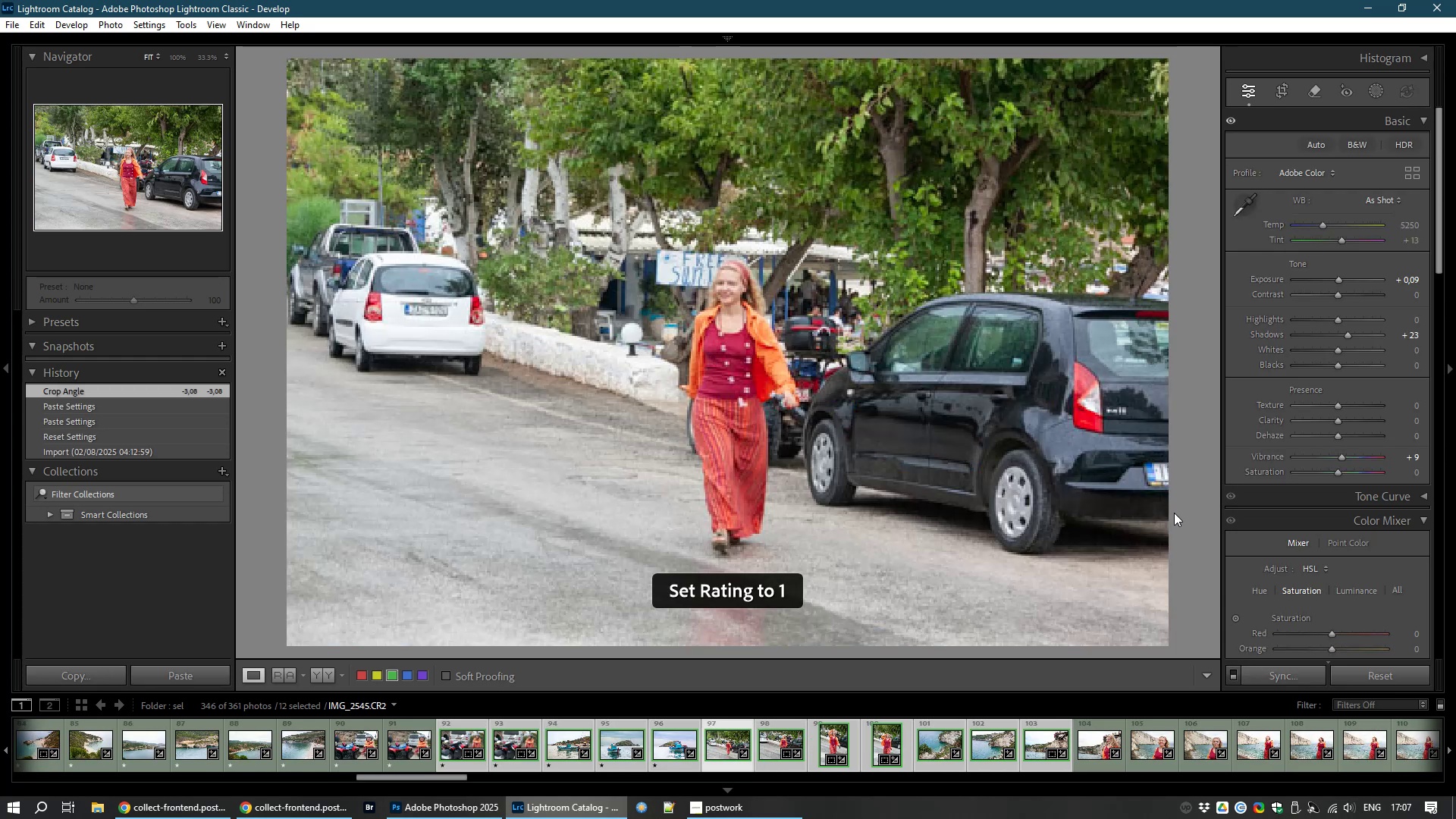 
key(ArrowRight)
 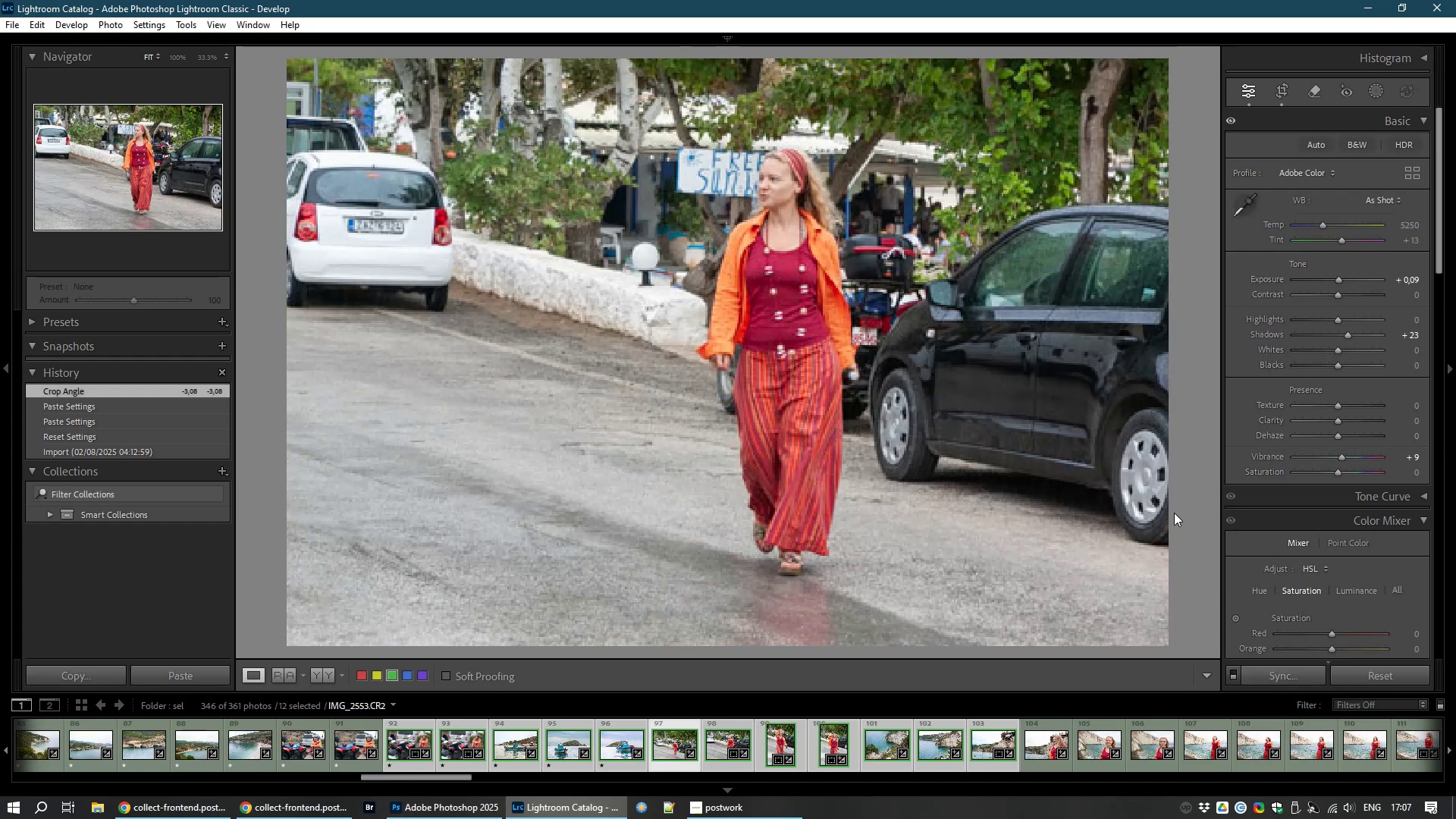 
key(1)
 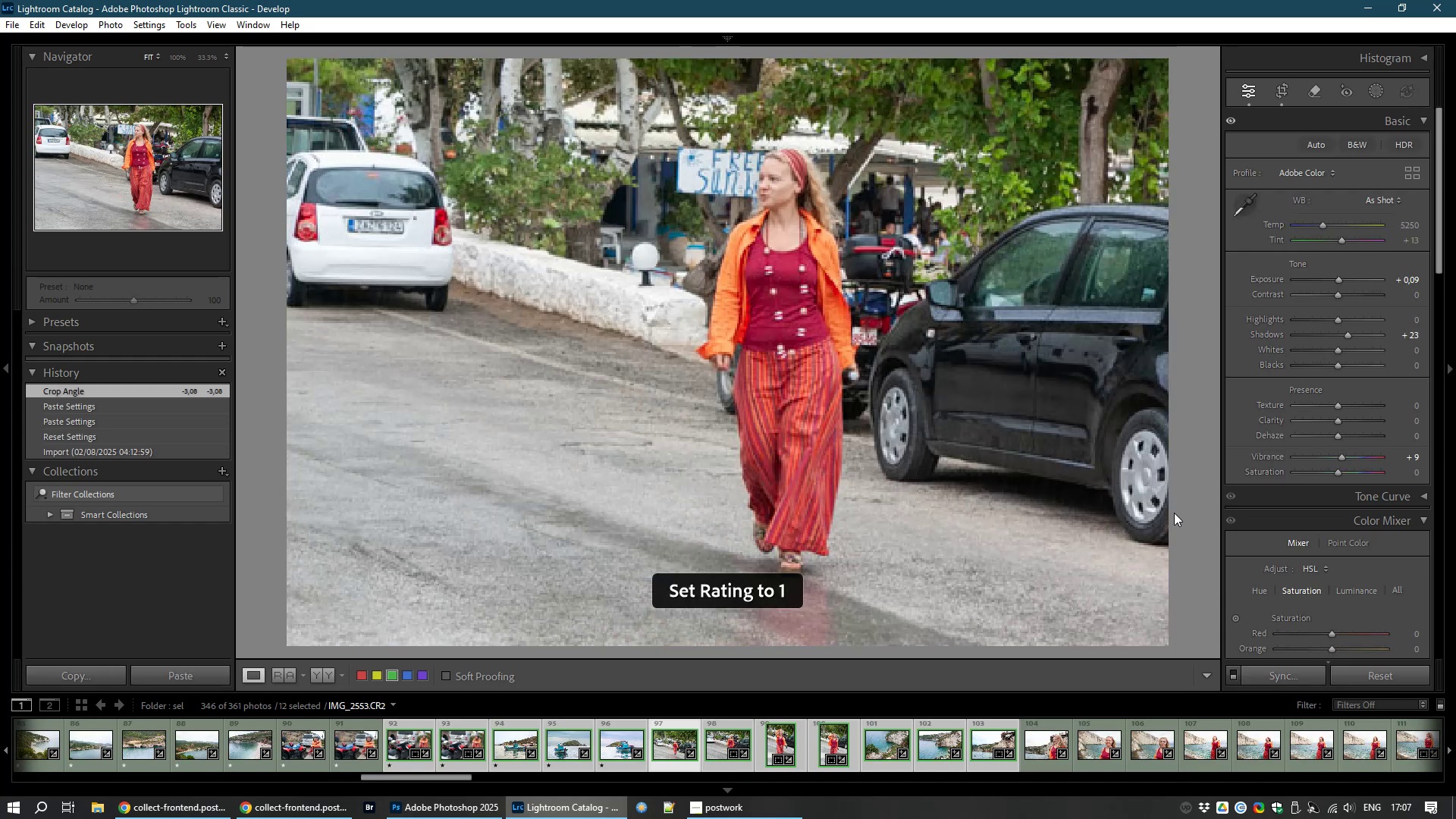 
key(ArrowRight)
 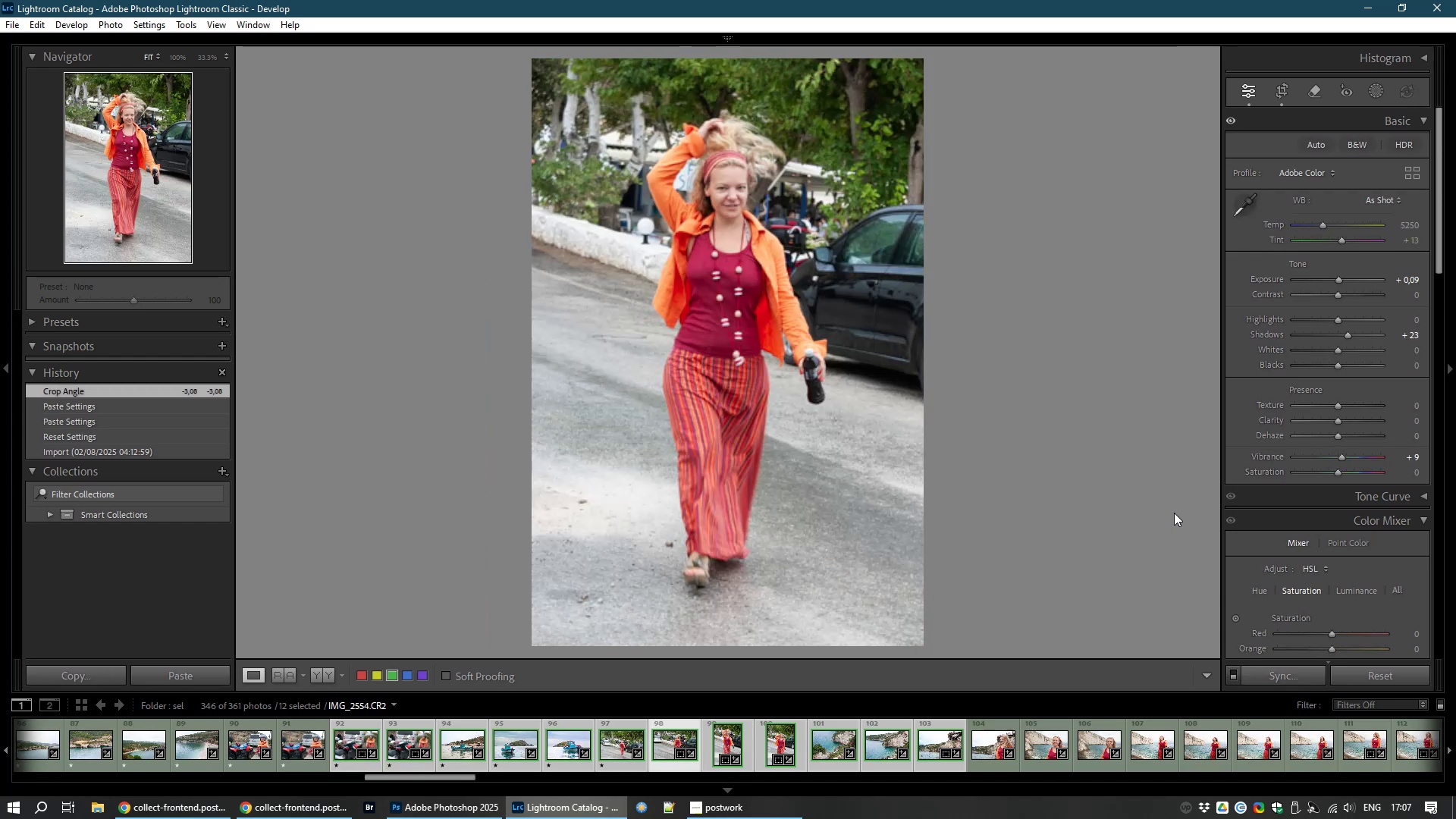 
key(1)
 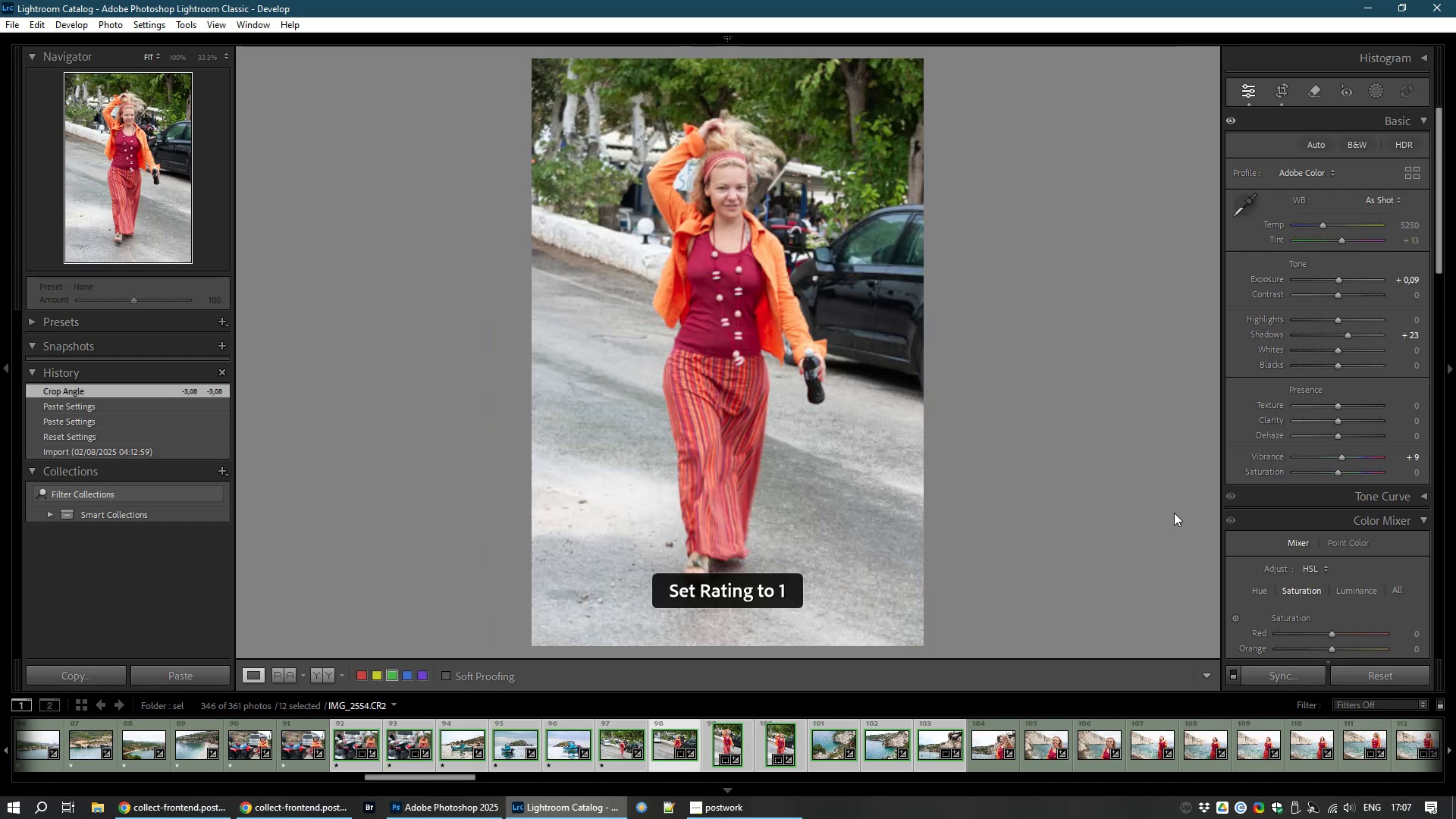 
key(ArrowRight)
 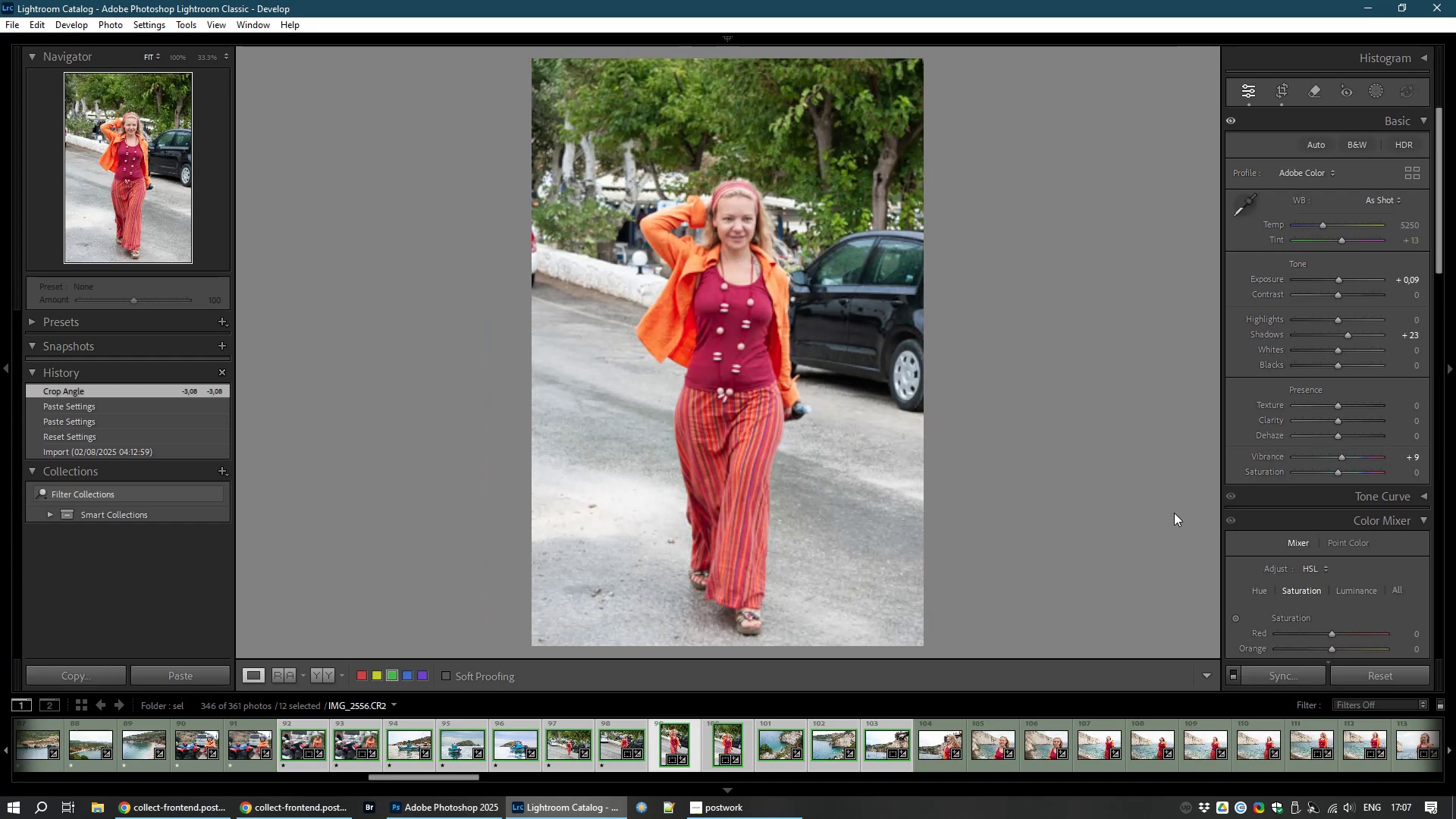 
key(1)
 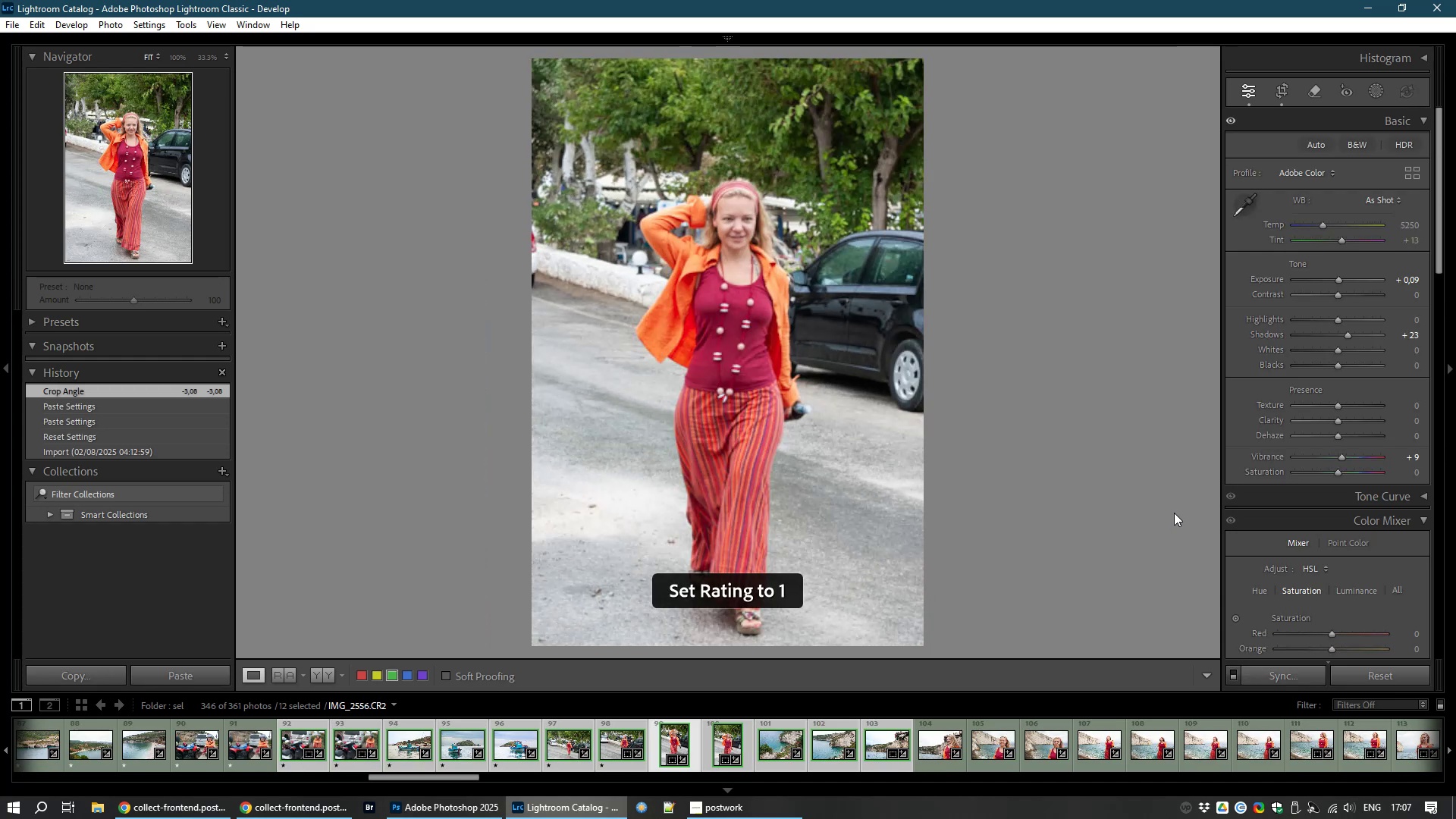 
key(ArrowRight)
 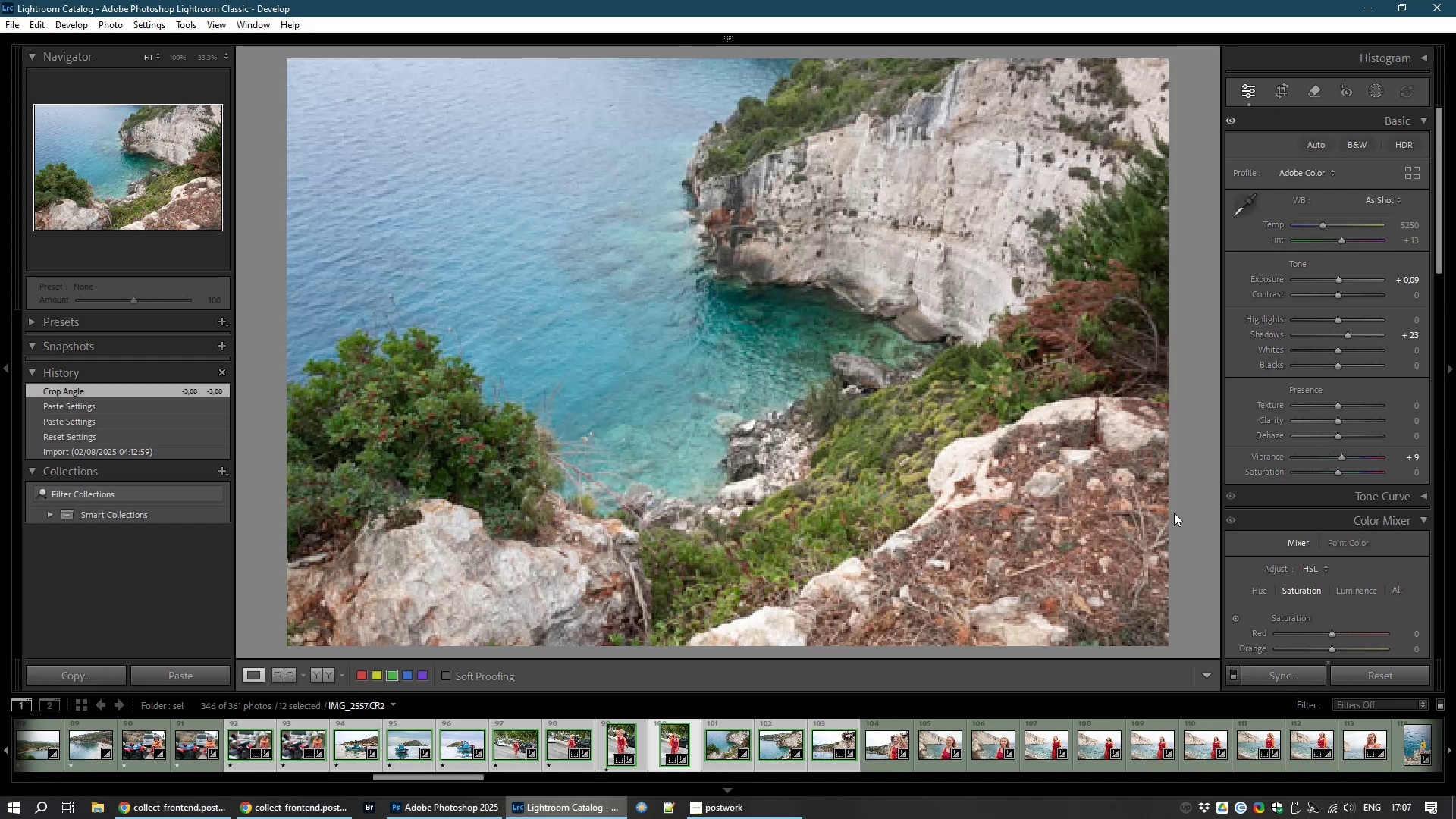 
key(1)
 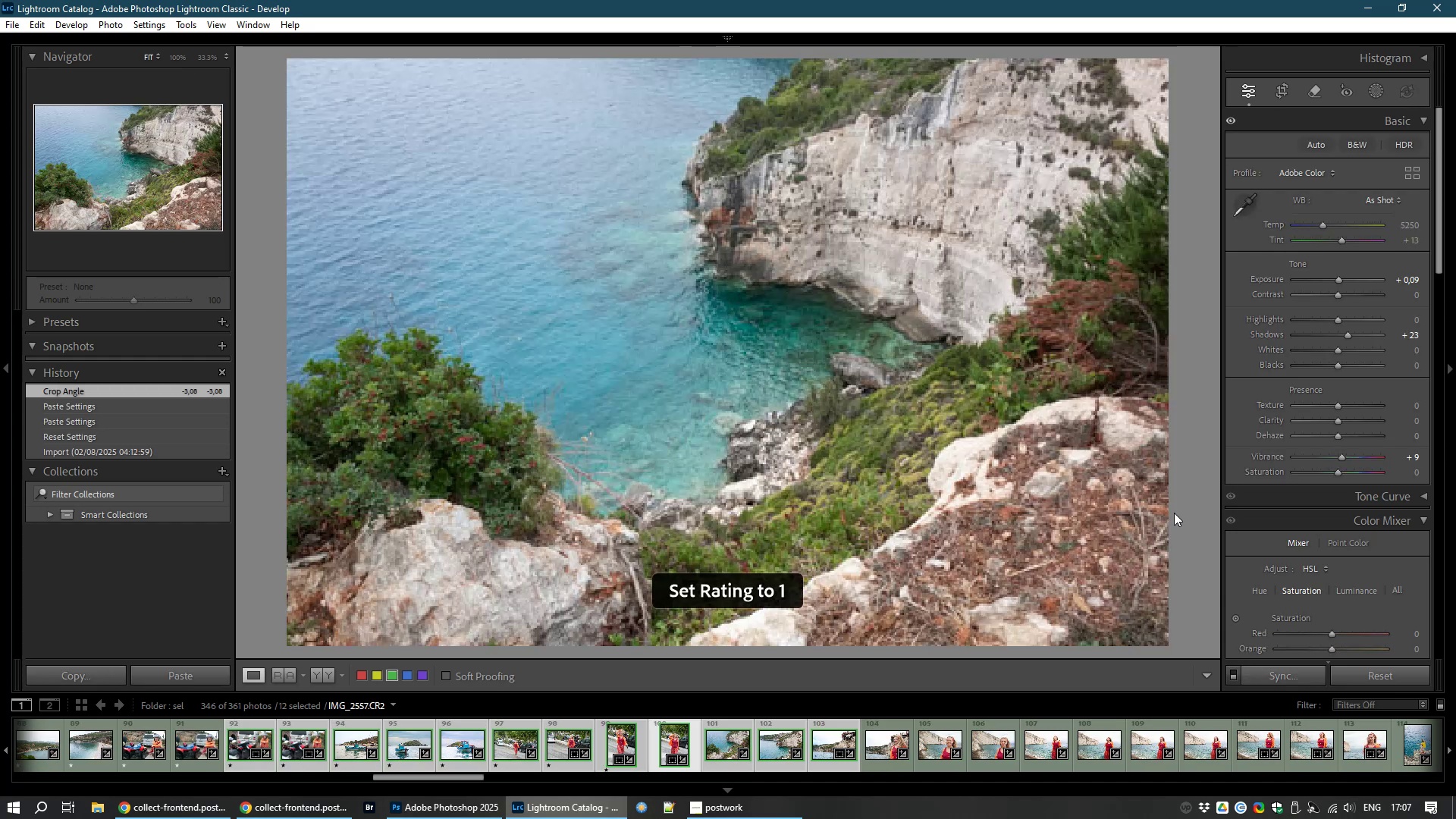 
key(ArrowRight)
 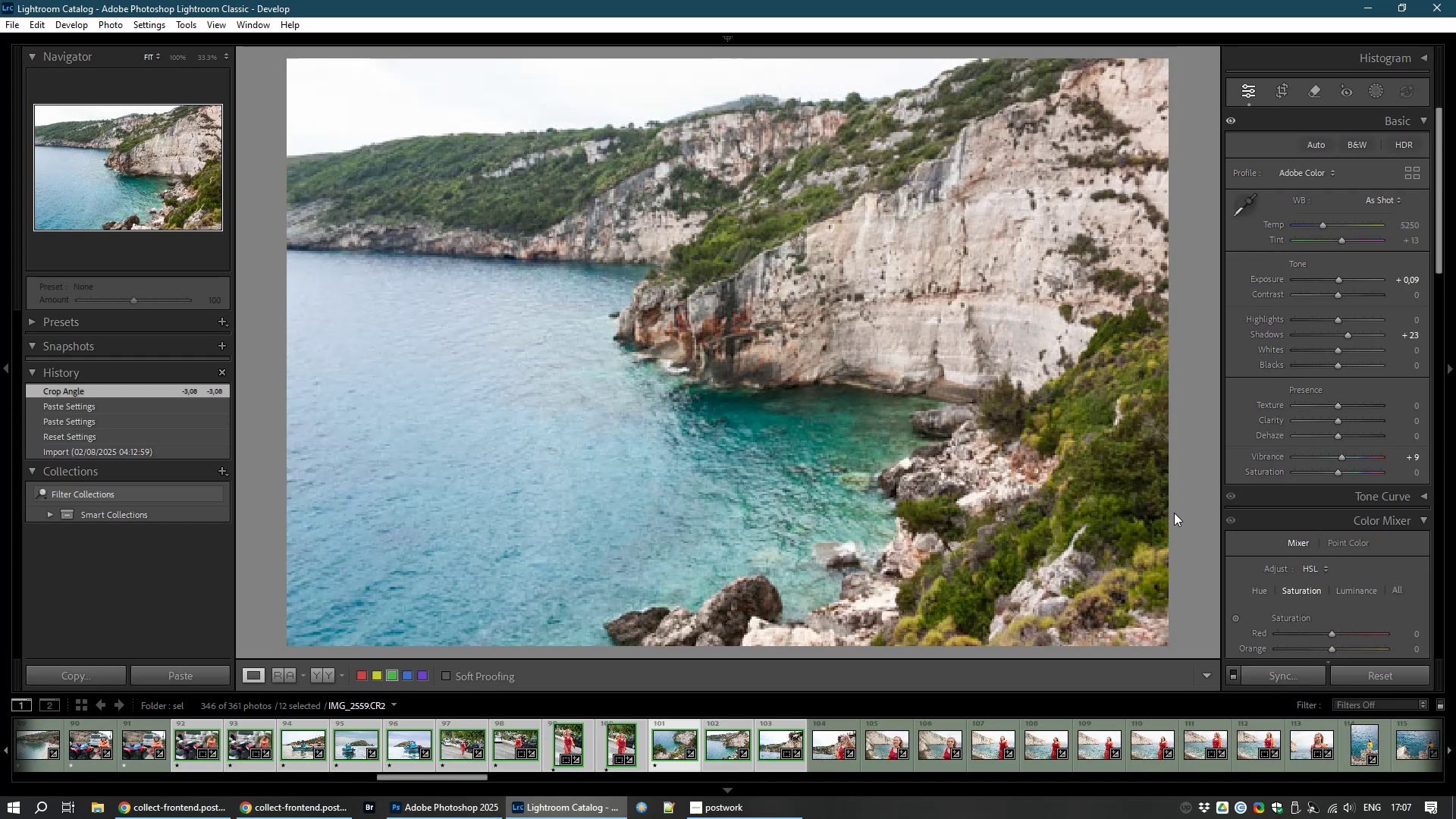 
key(1)
 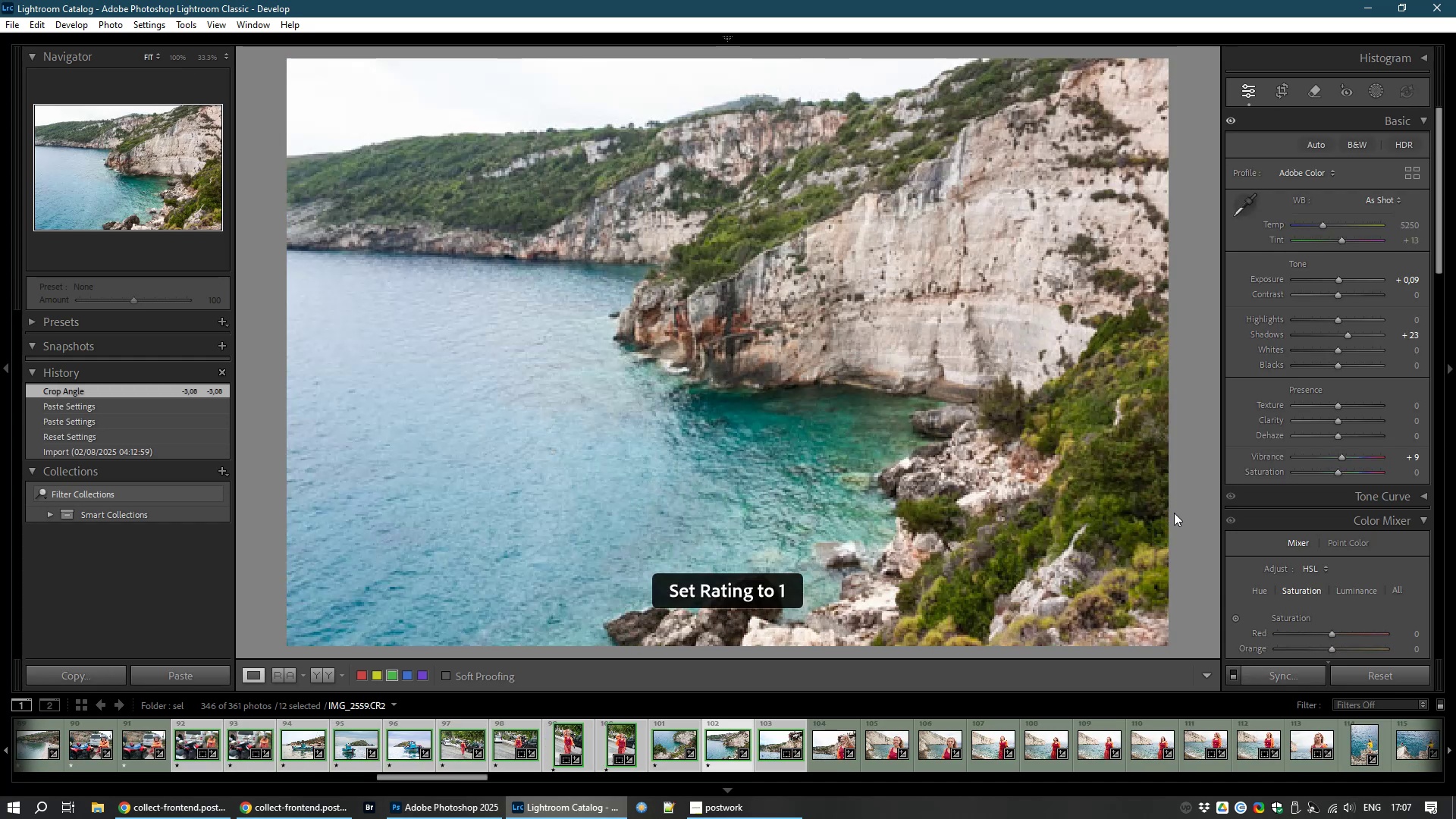 
key(ArrowRight)
 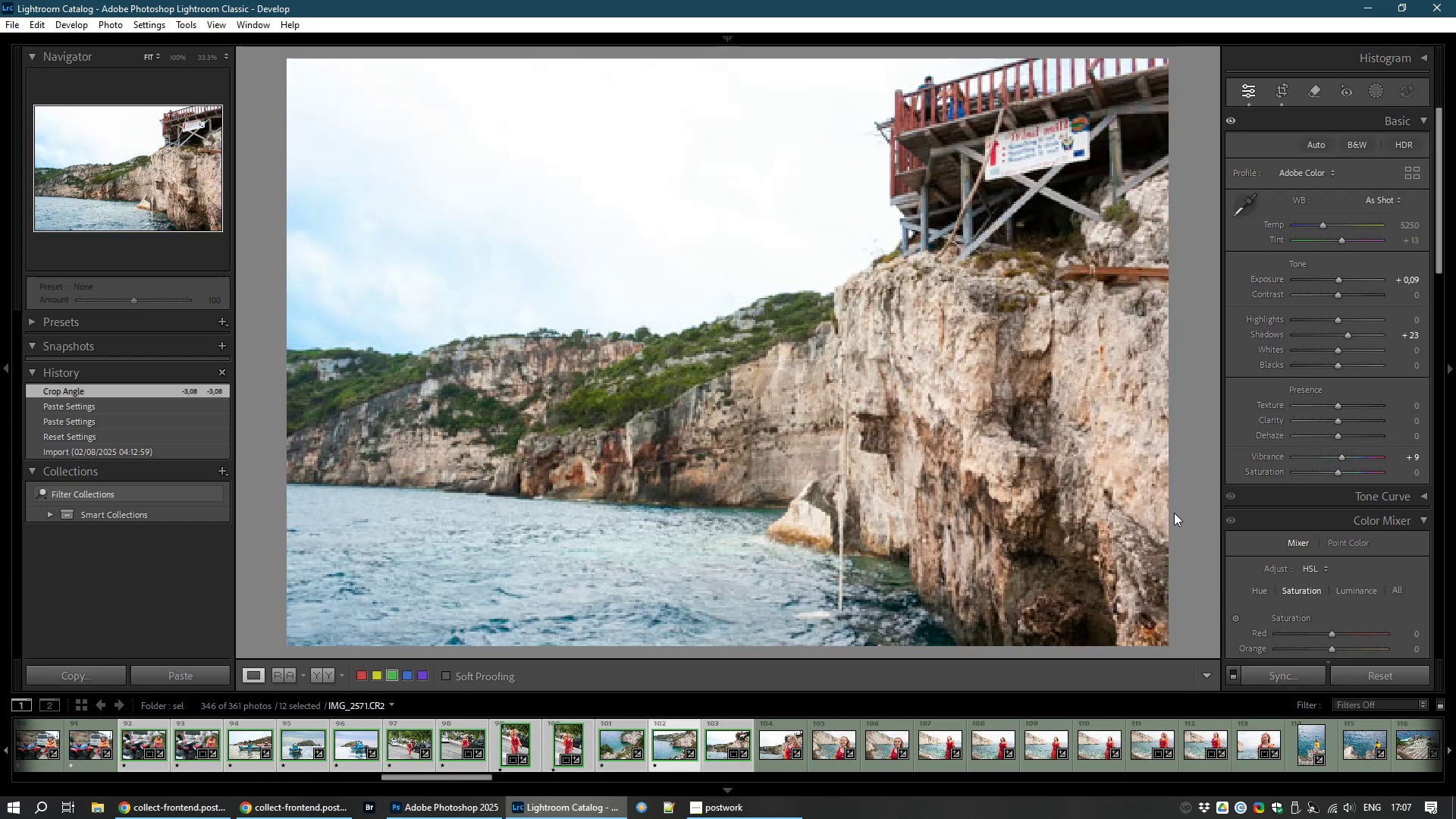 
key(1)
 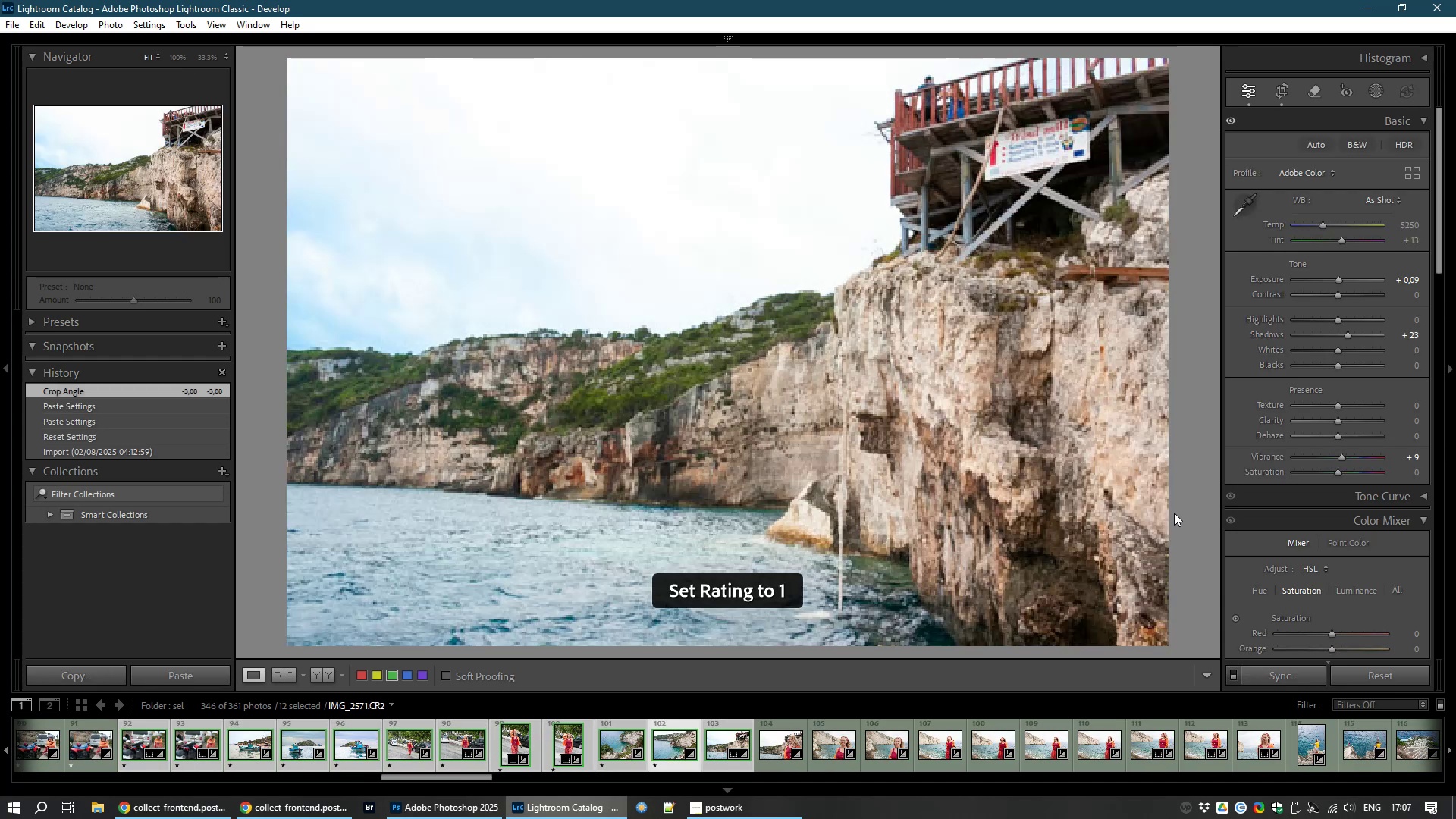 
key(ArrowRight)
 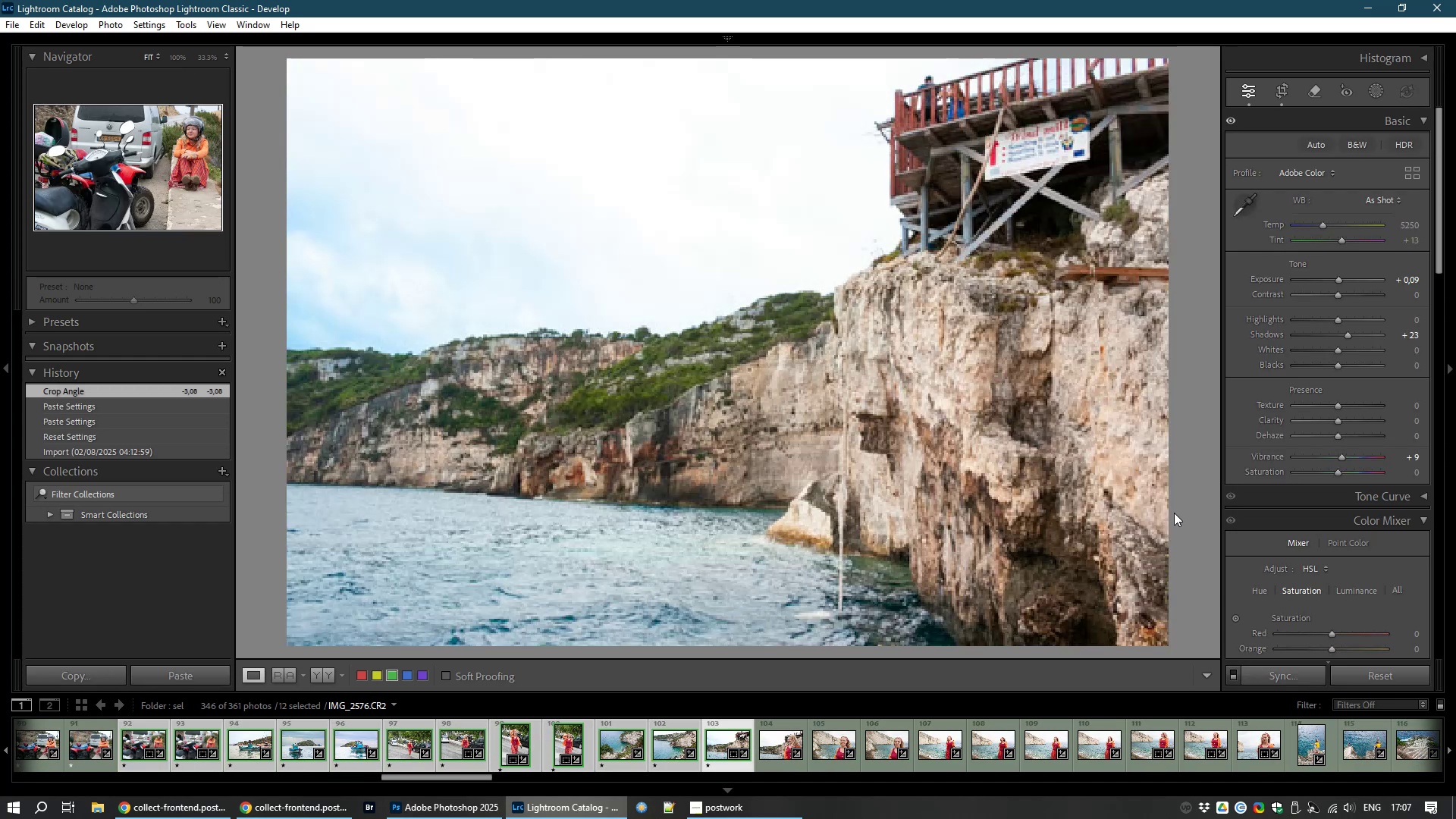 
key(1)
 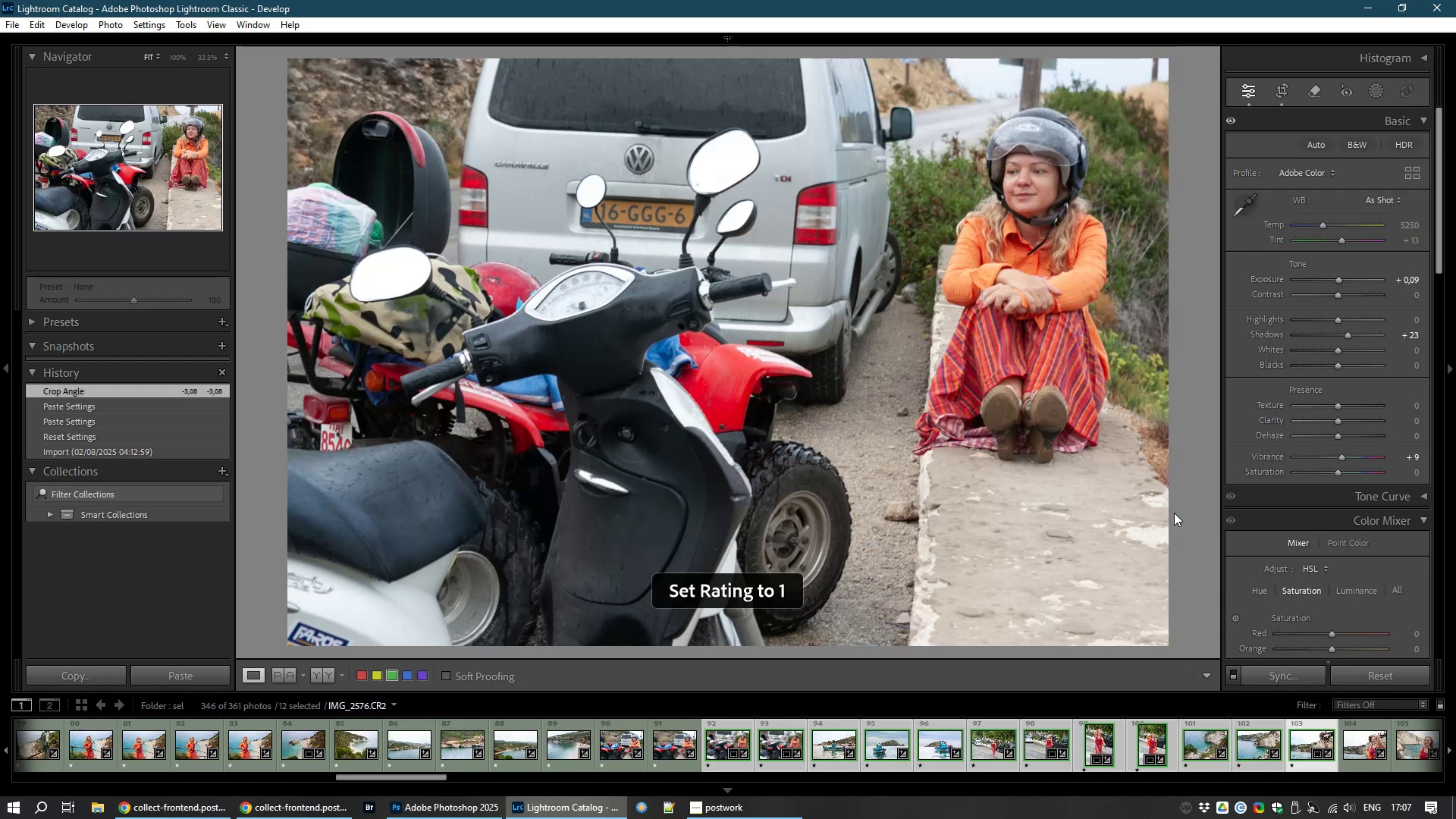 
hold_key(key=ArrowRight, duration=0.4)
 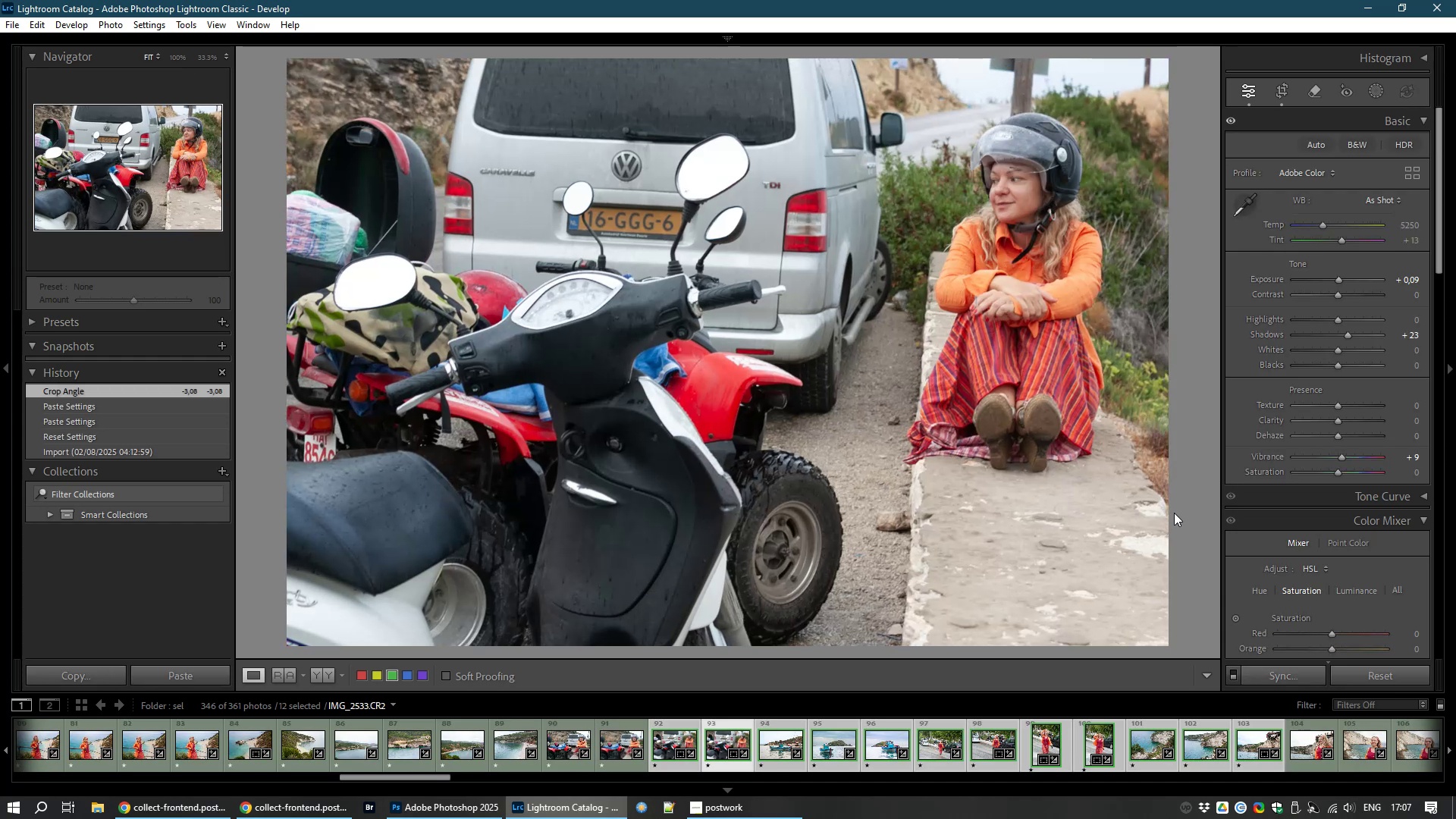 
key(ArrowRight)
 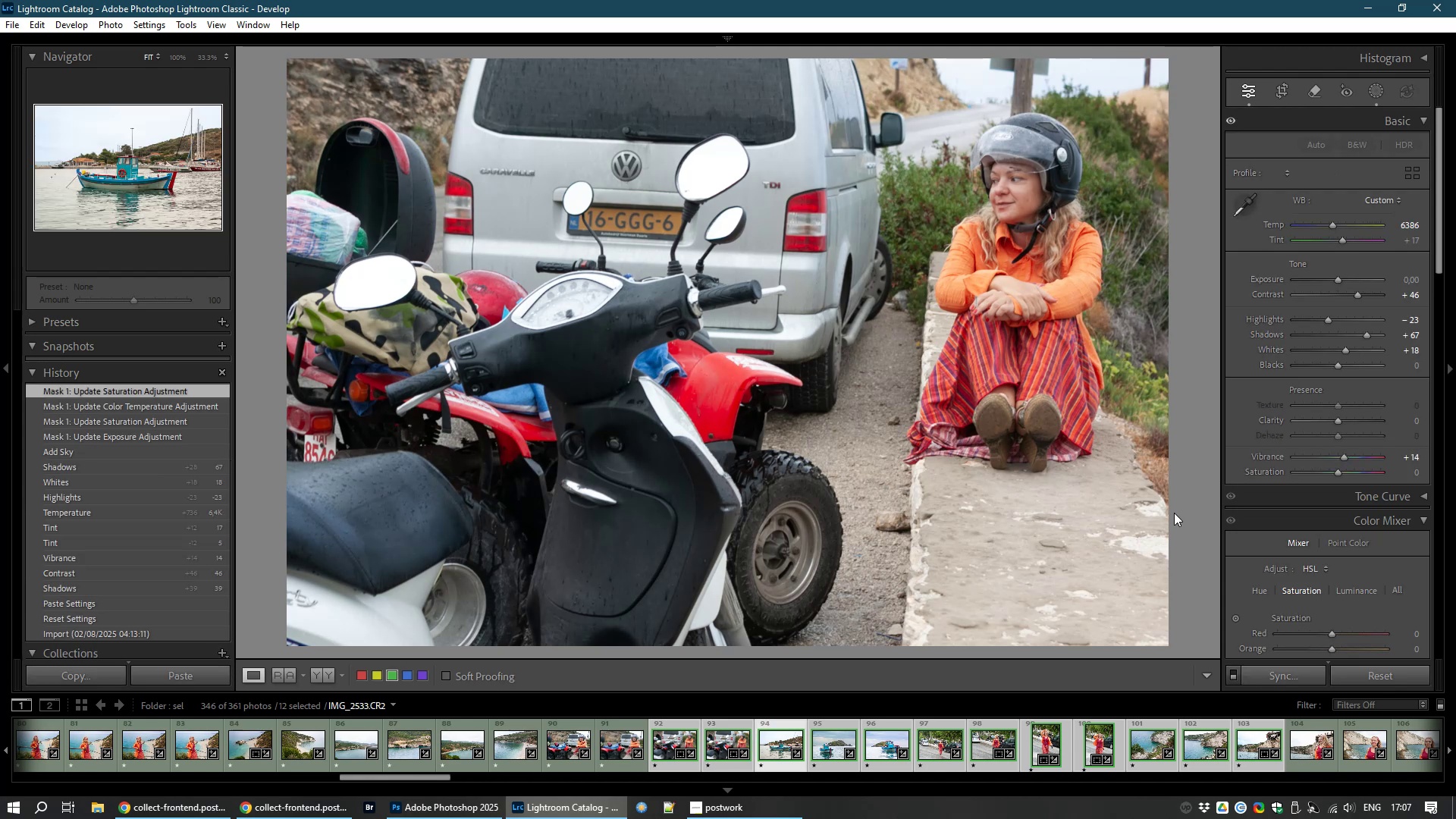 
key(ArrowRight)
 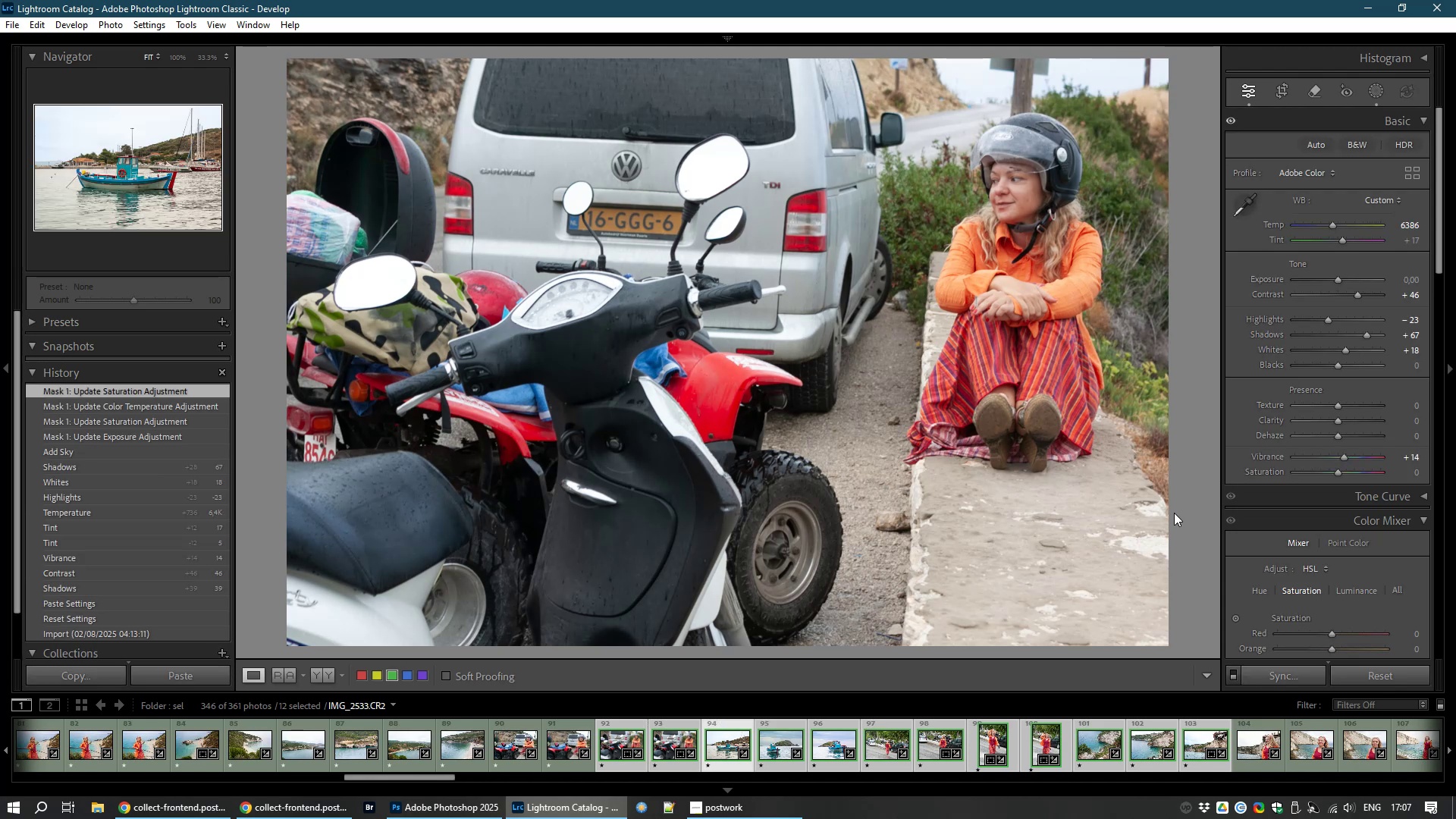 
hold_key(key=ArrowRight, duration=1.11)
 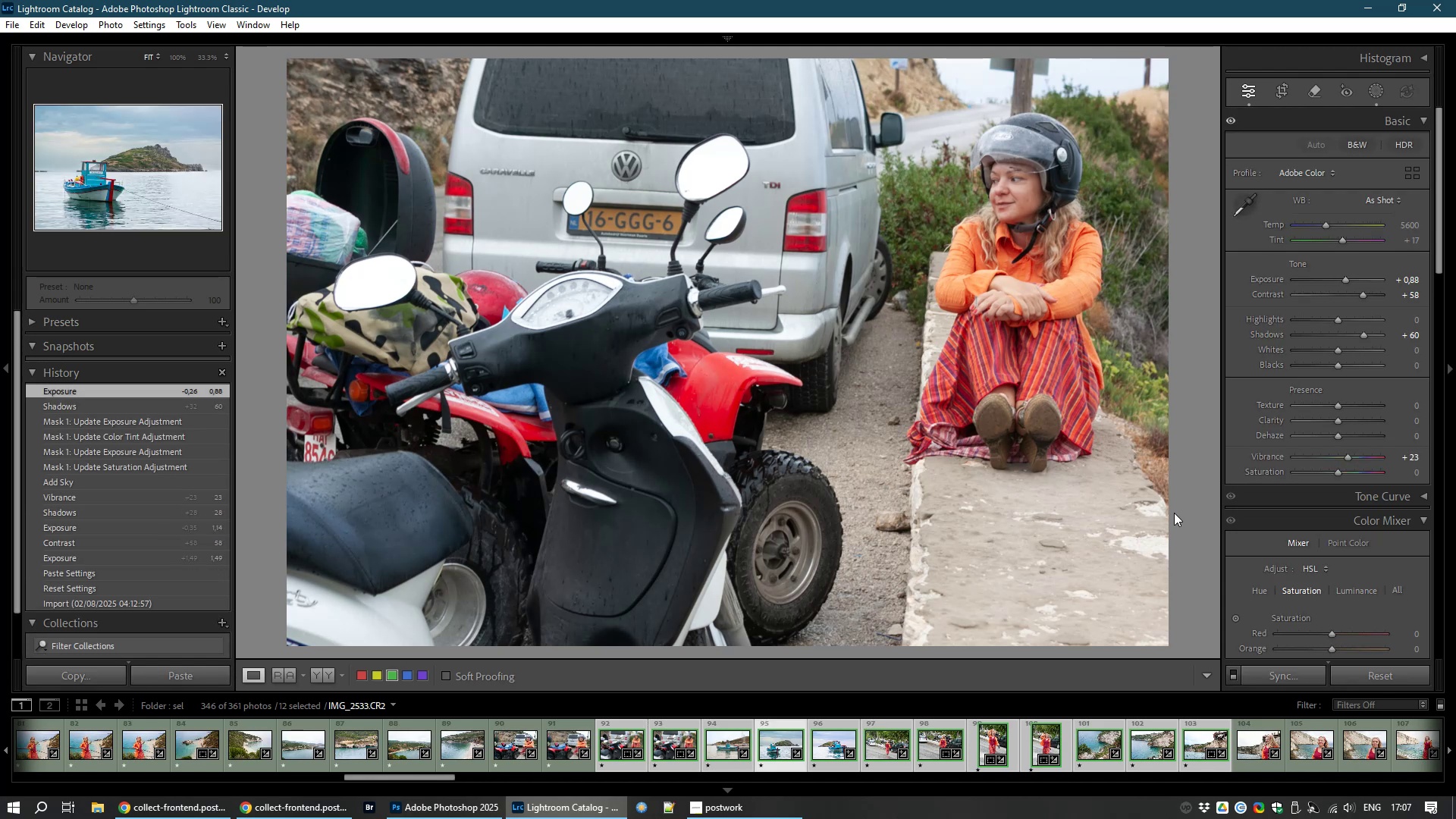 
key(ArrowRight)
 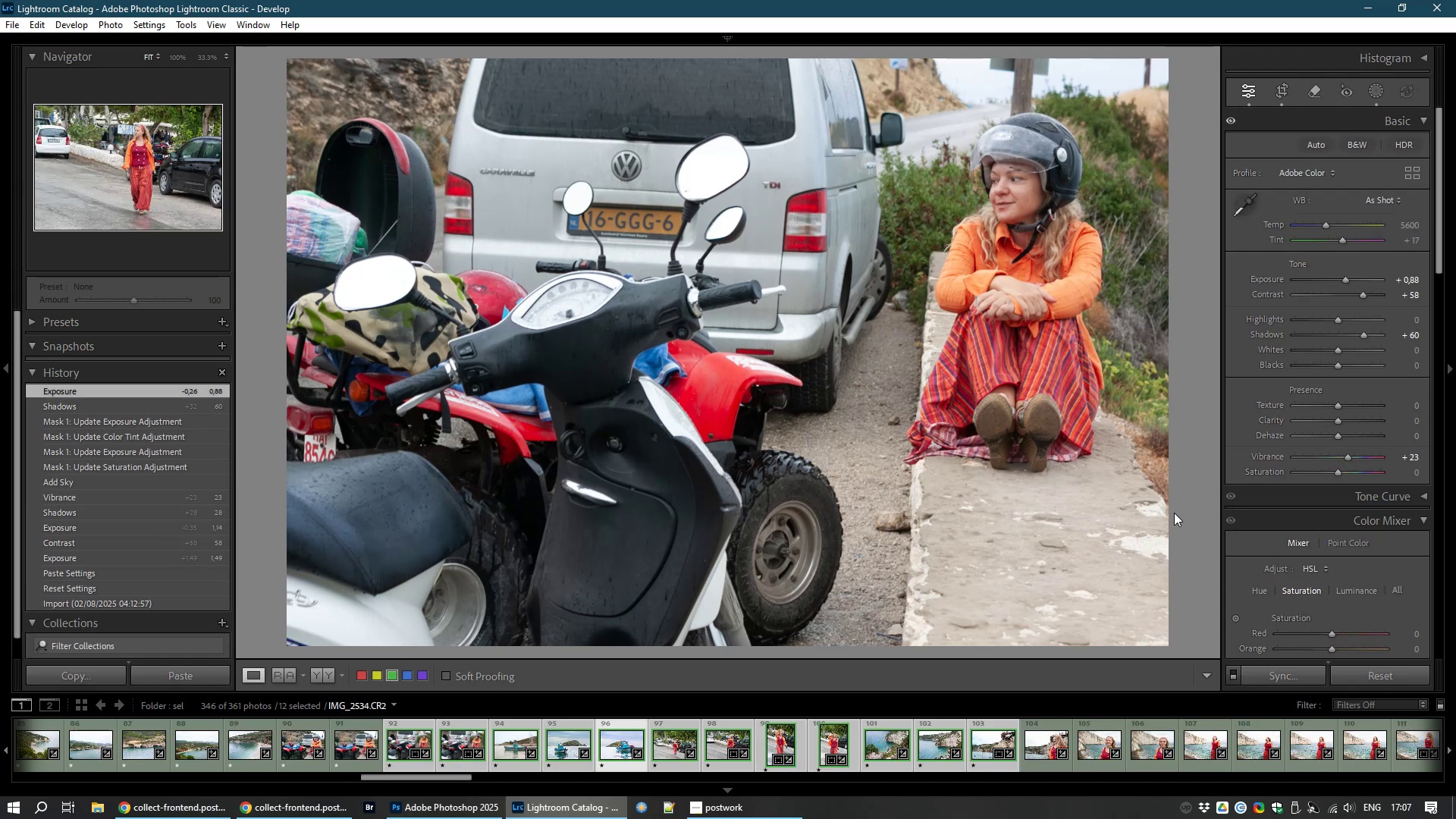 
key(ArrowRight)
 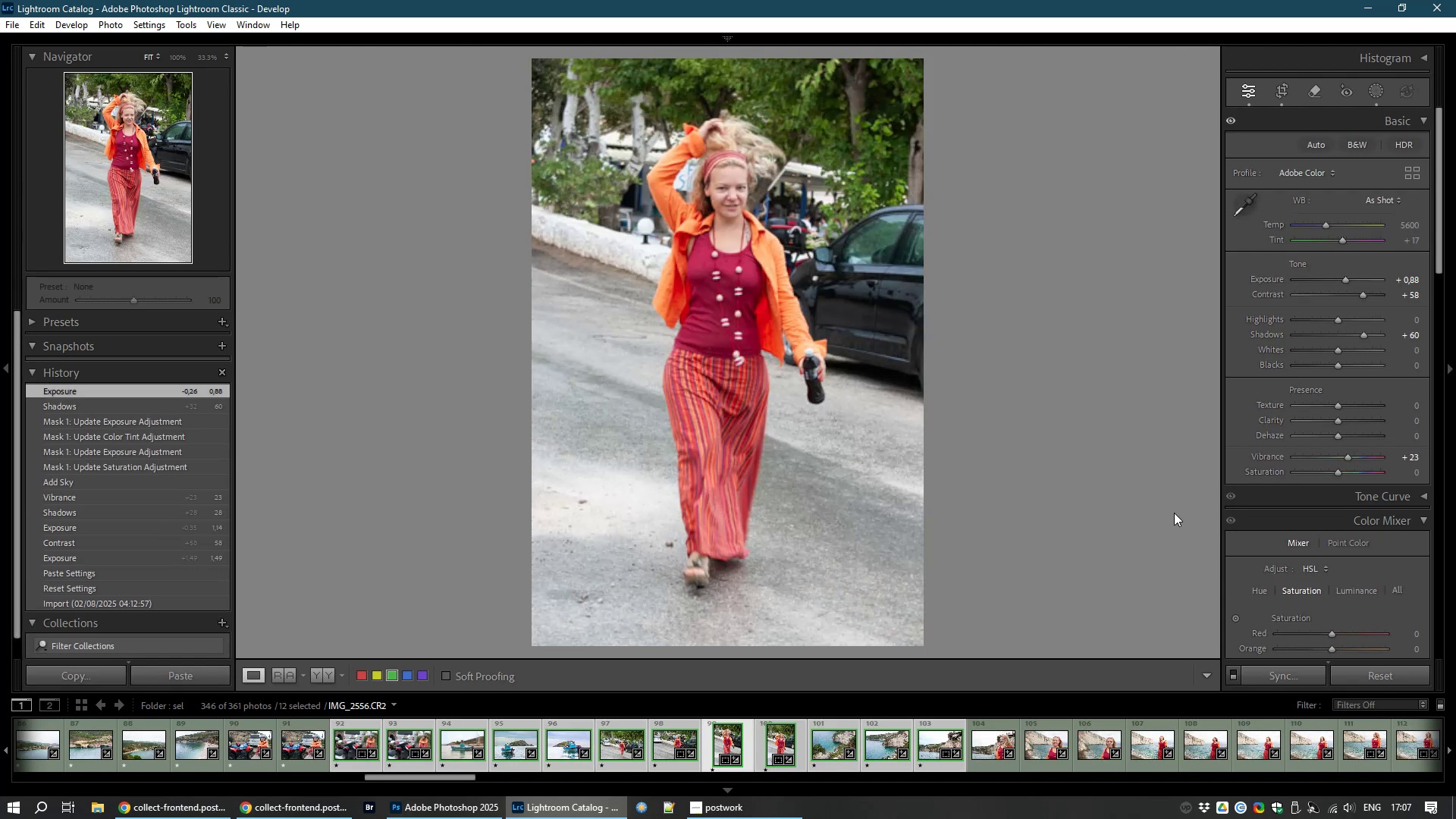 
key(ArrowRight)
 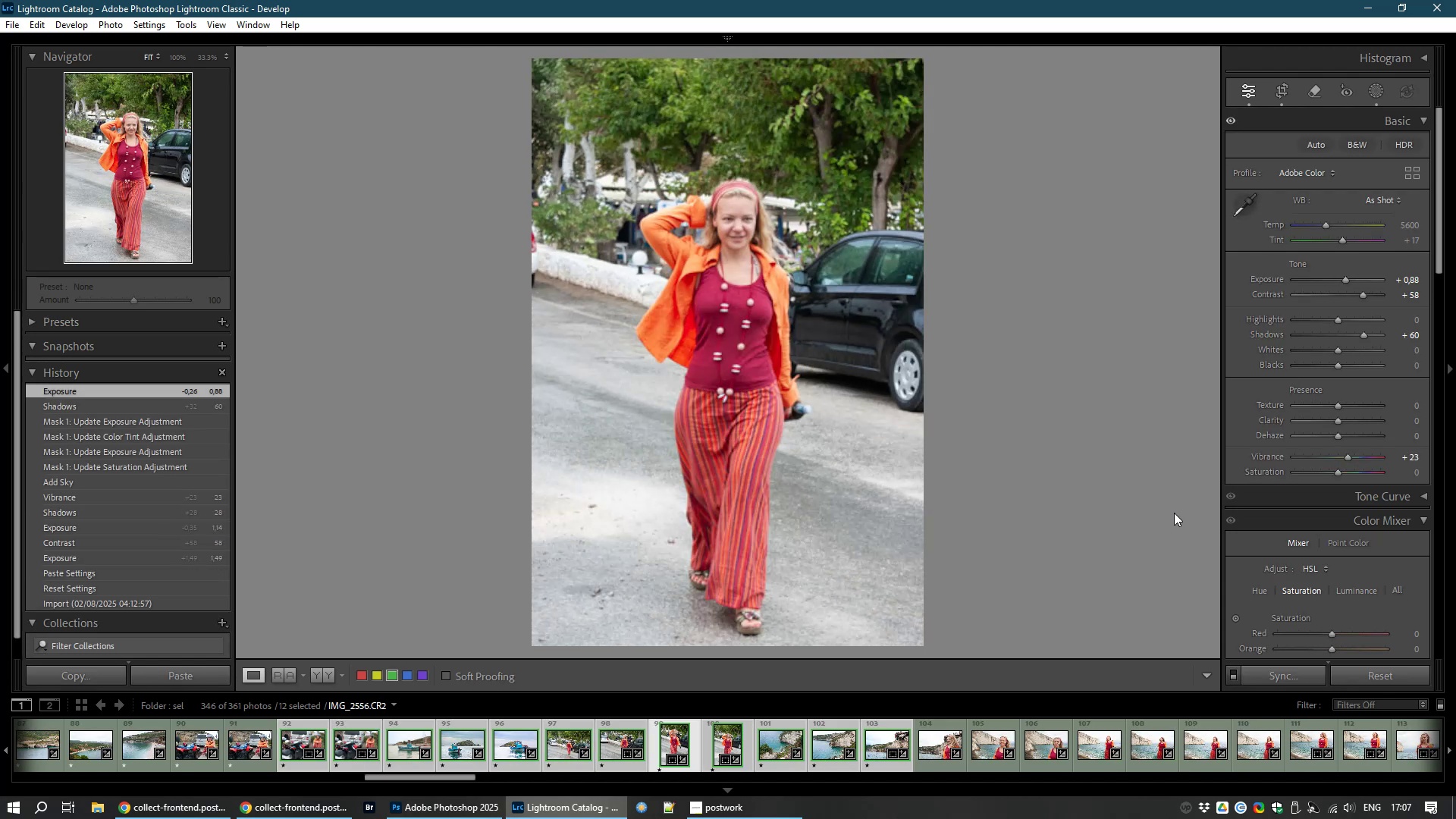 
key(ArrowRight)
 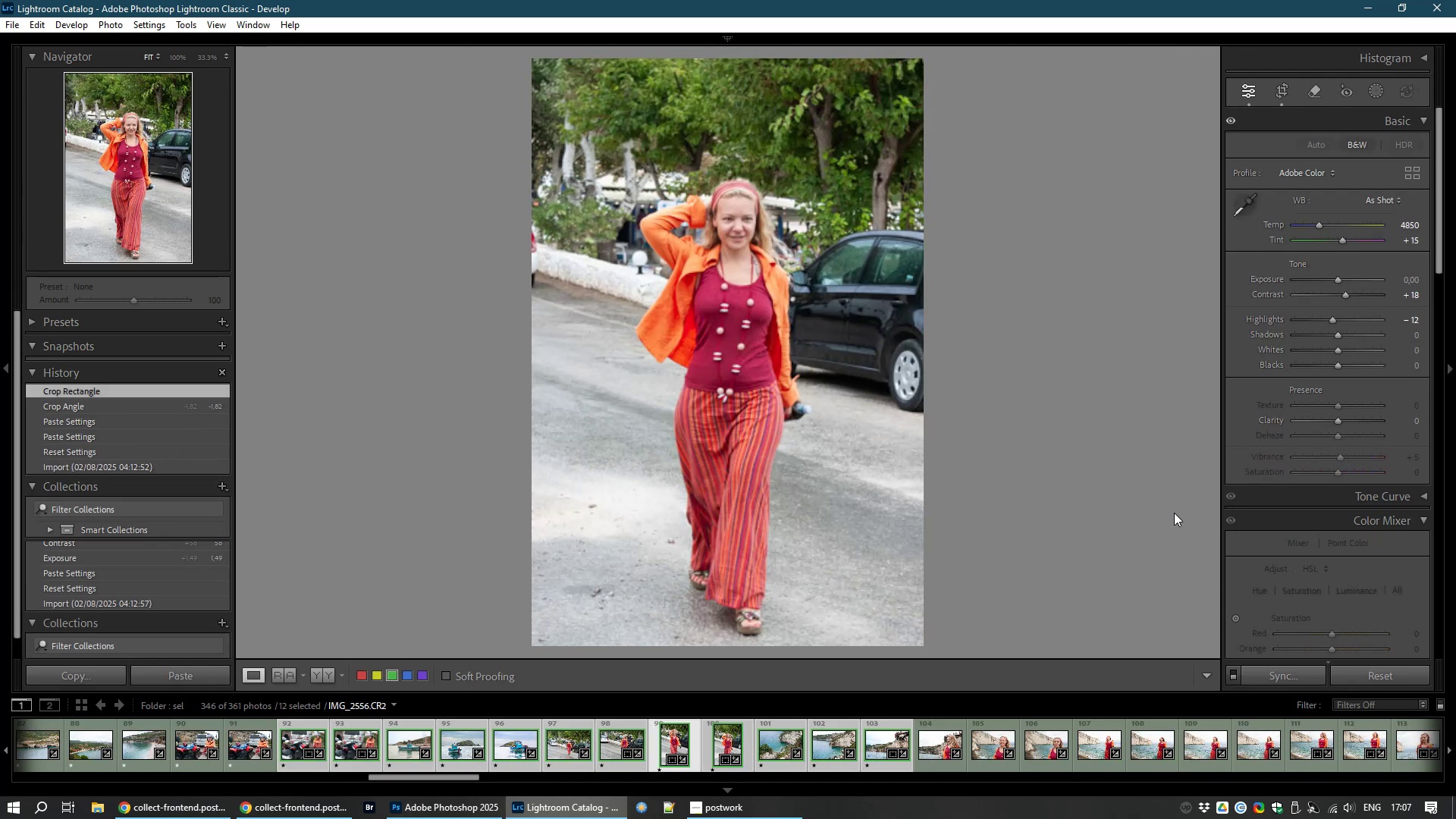 
key(ArrowRight)
 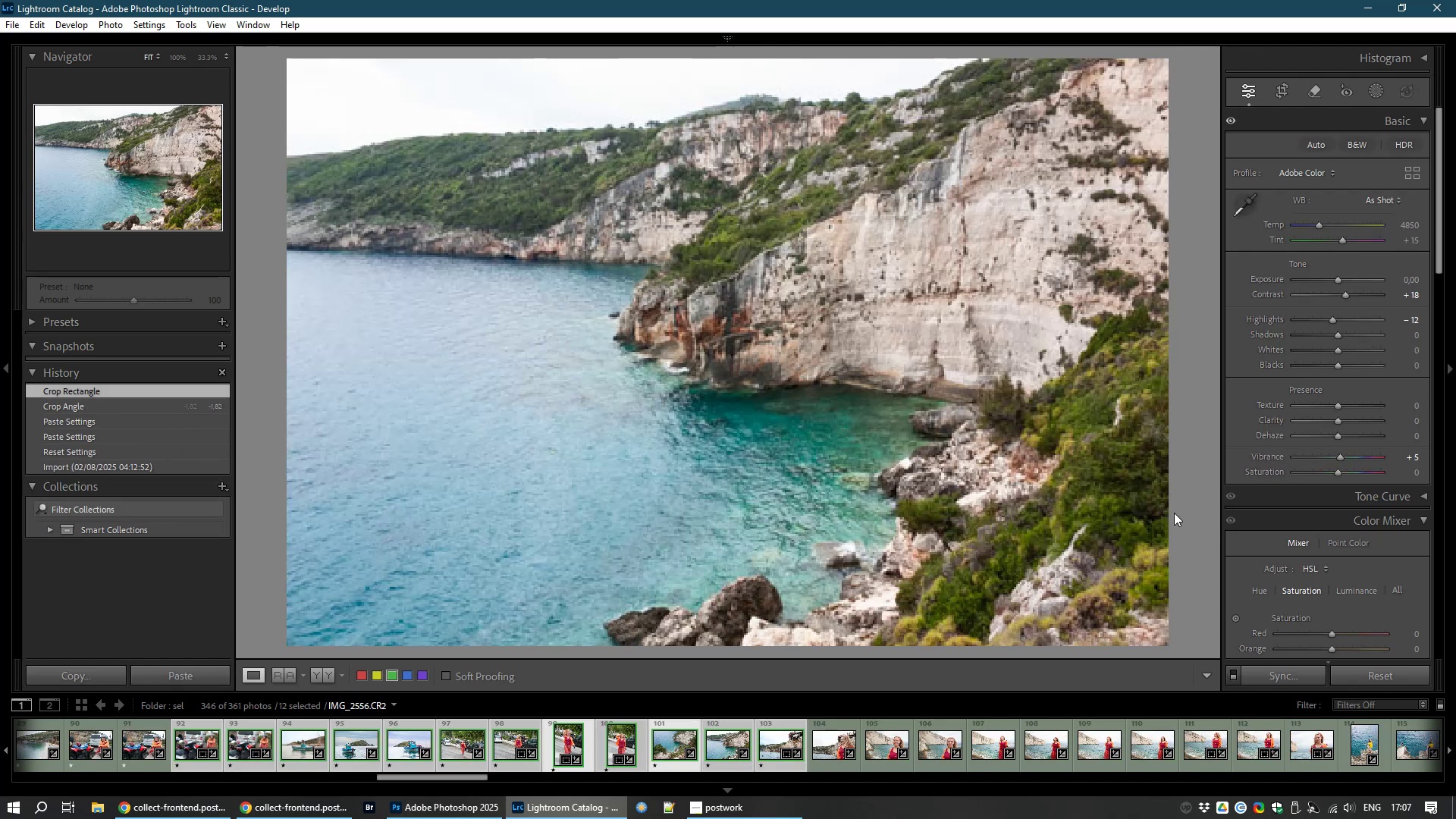 
key(ArrowRight)
 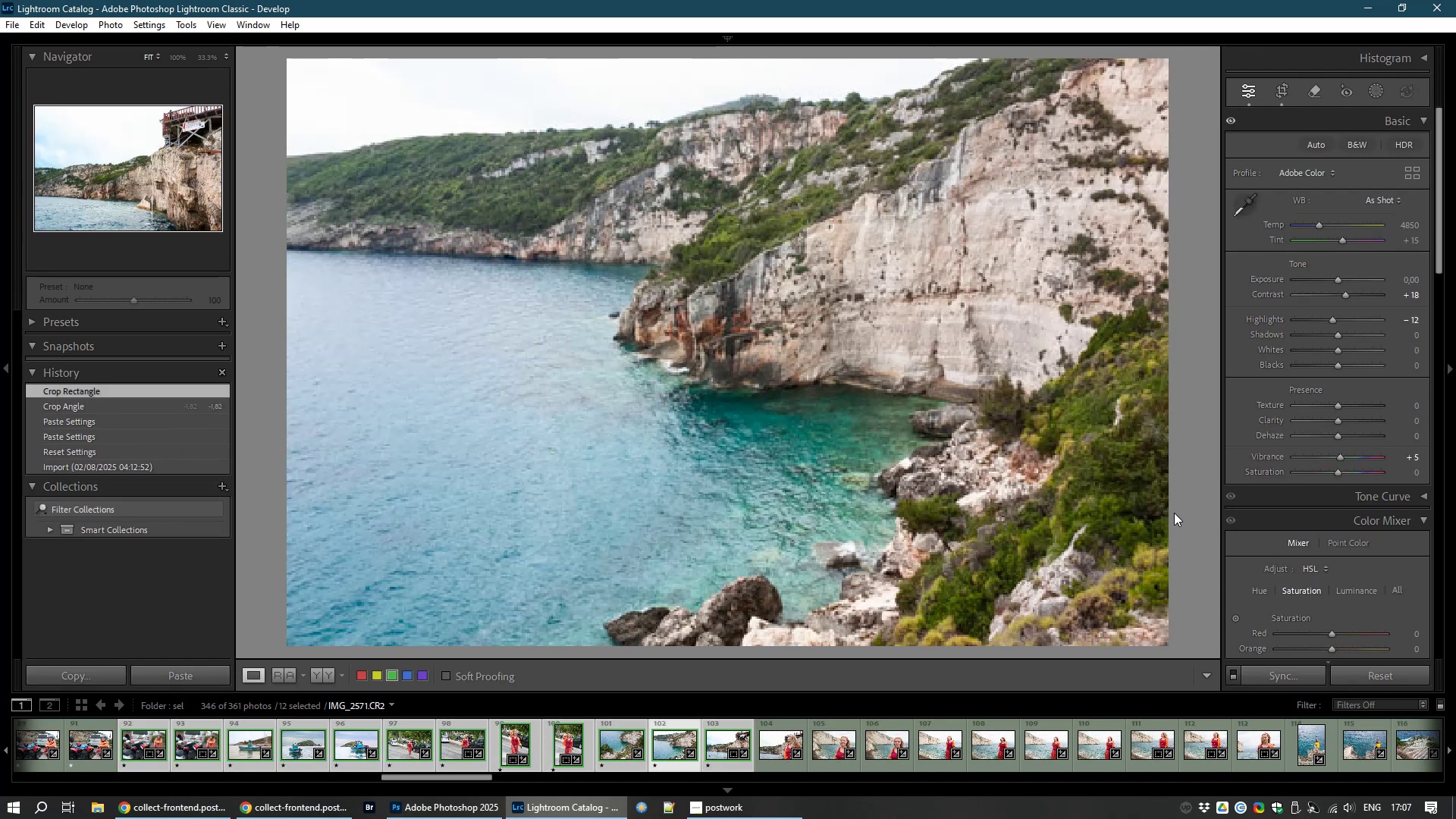 
key(ArrowRight)
 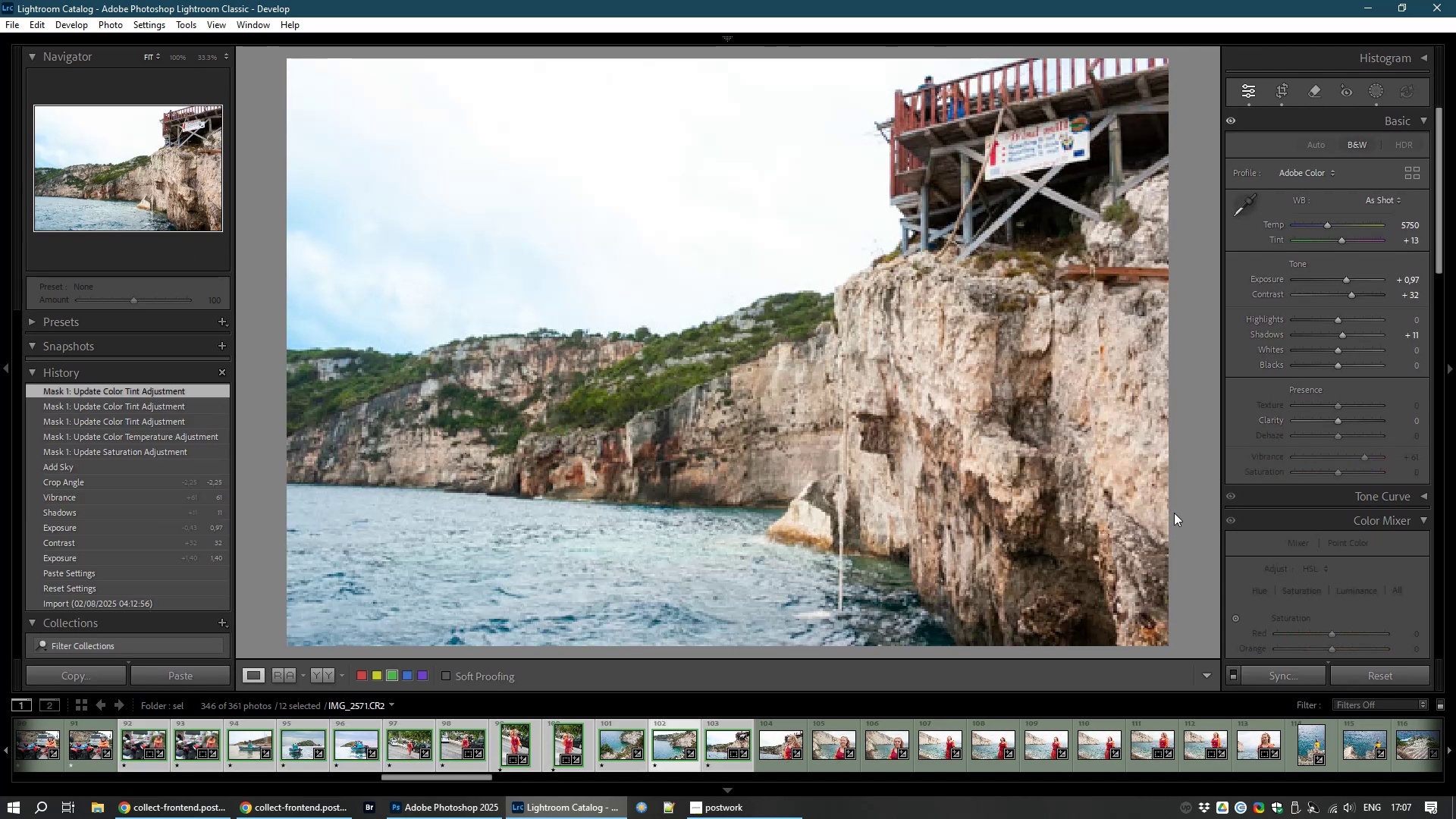 
key(ArrowRight)
 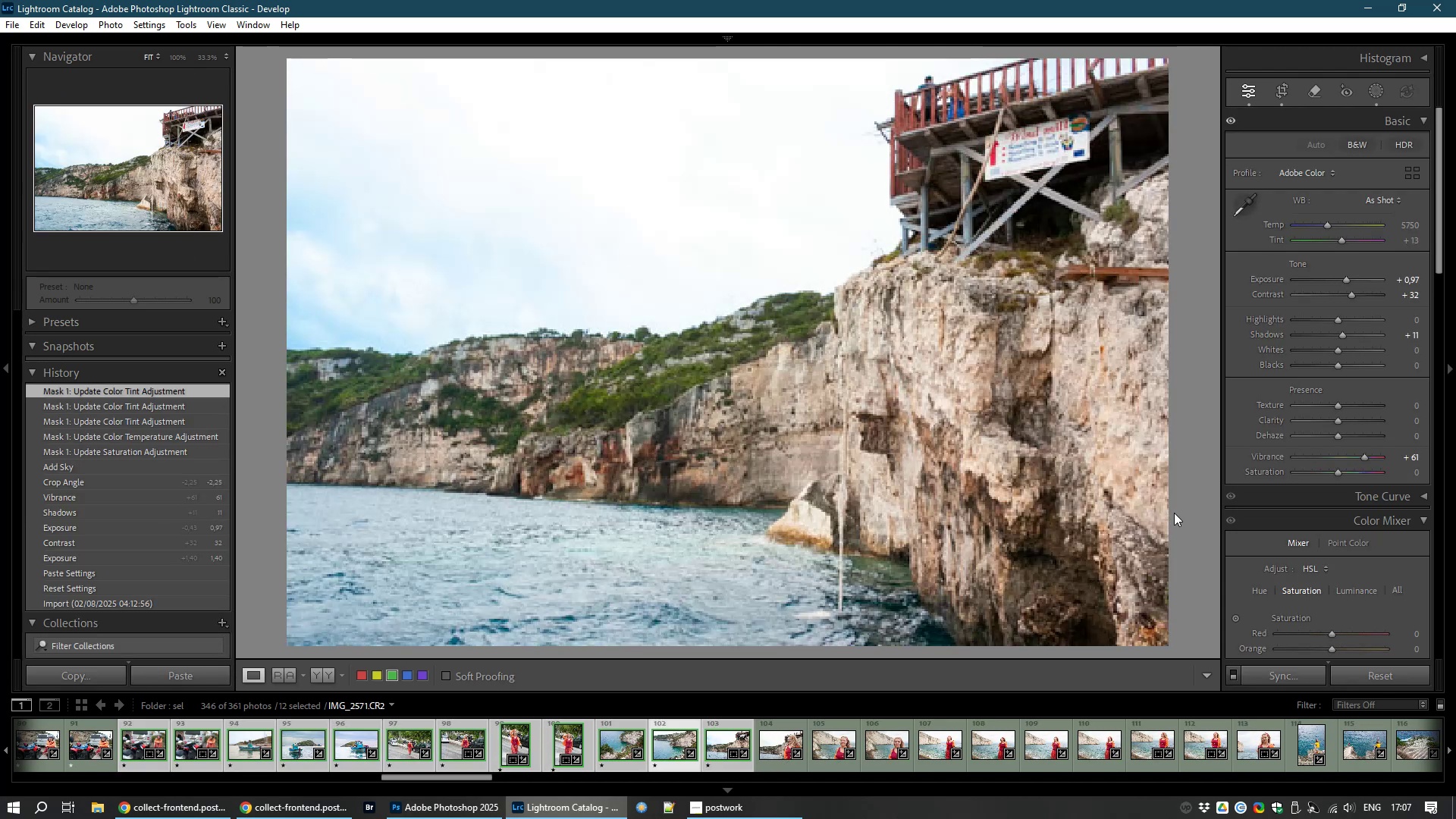 
key(ArrowRight)
 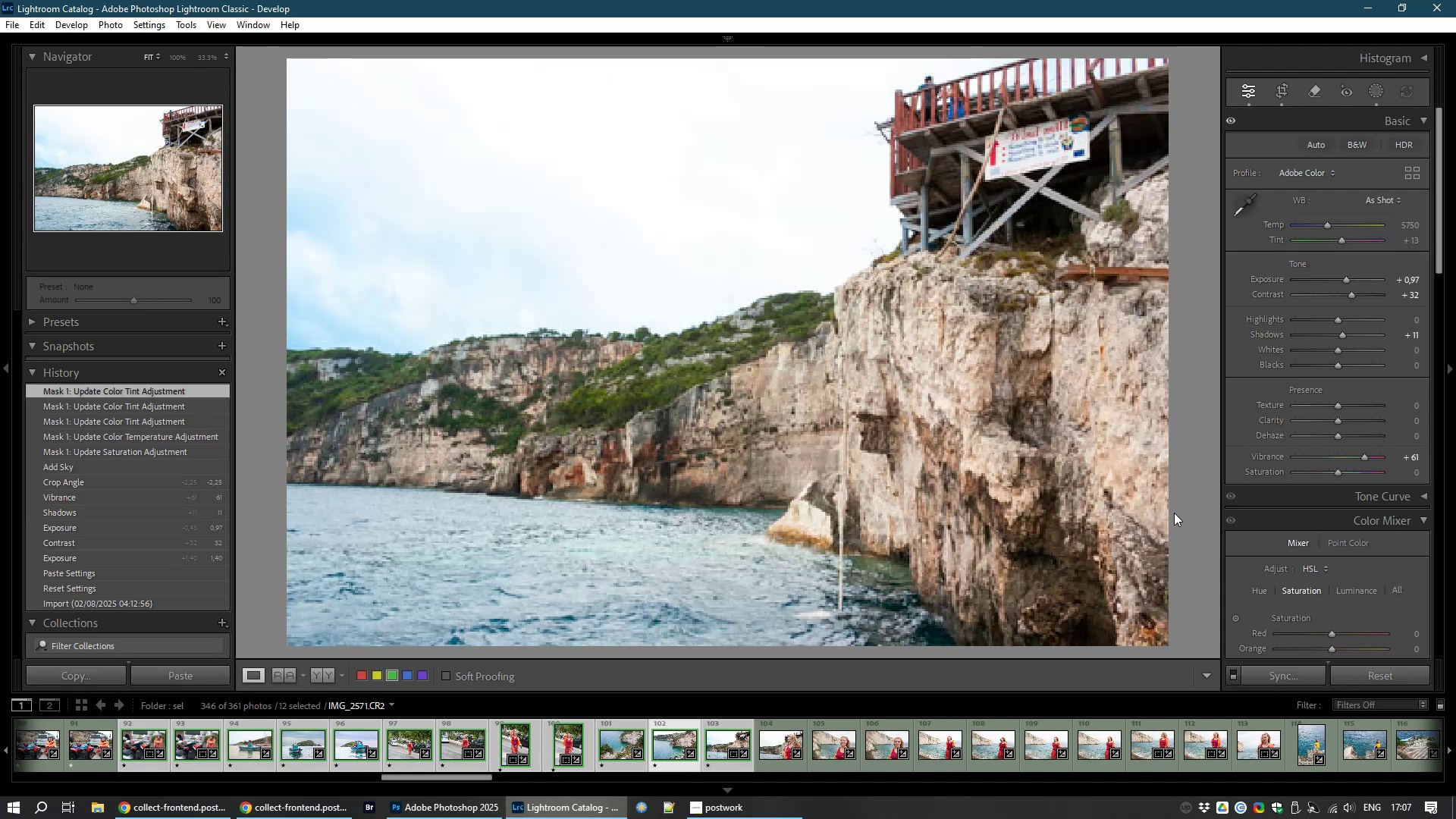 
hold_key(key=ArrowRight, duration=10.18)
 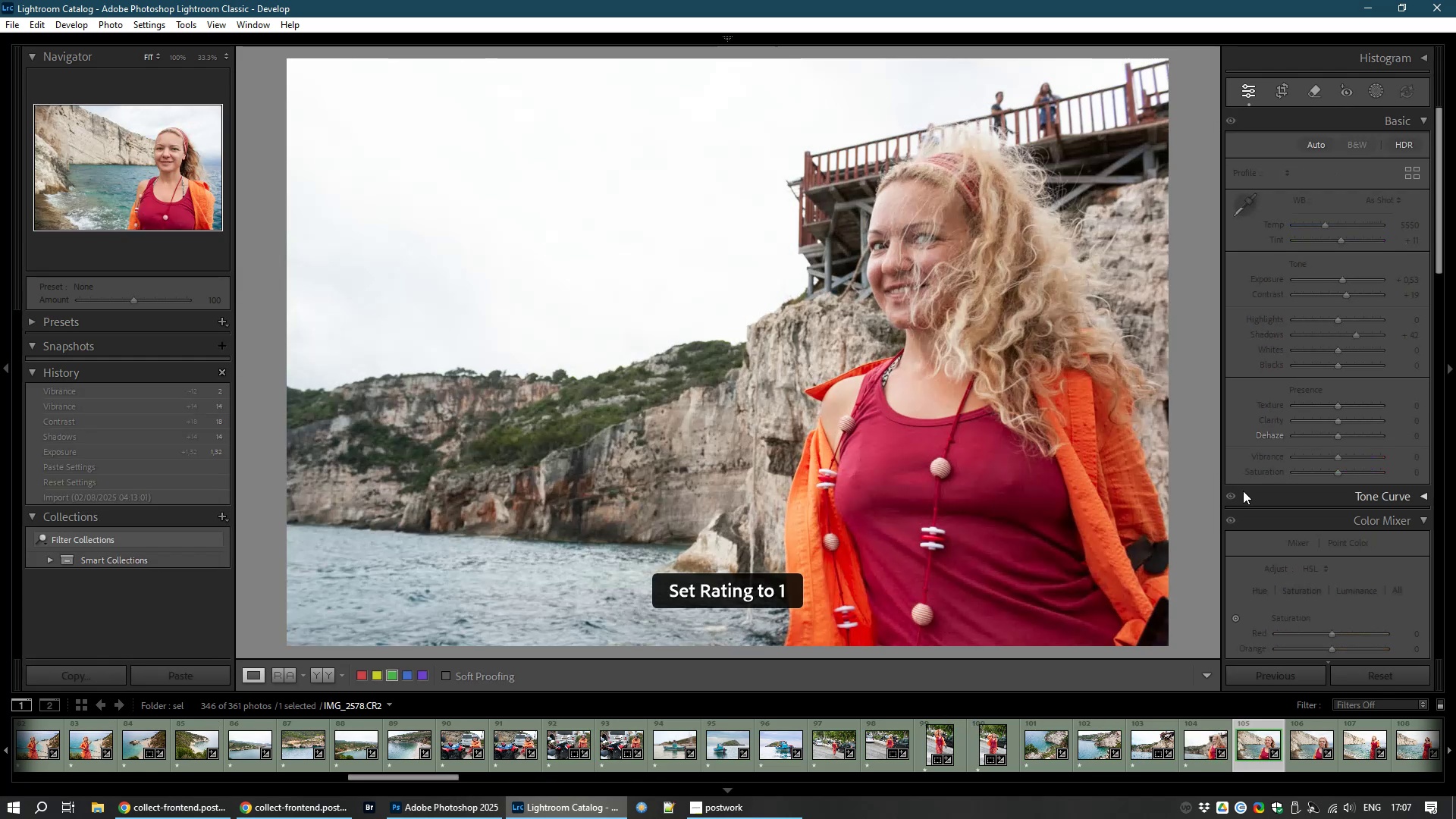 
key(Control+D)
 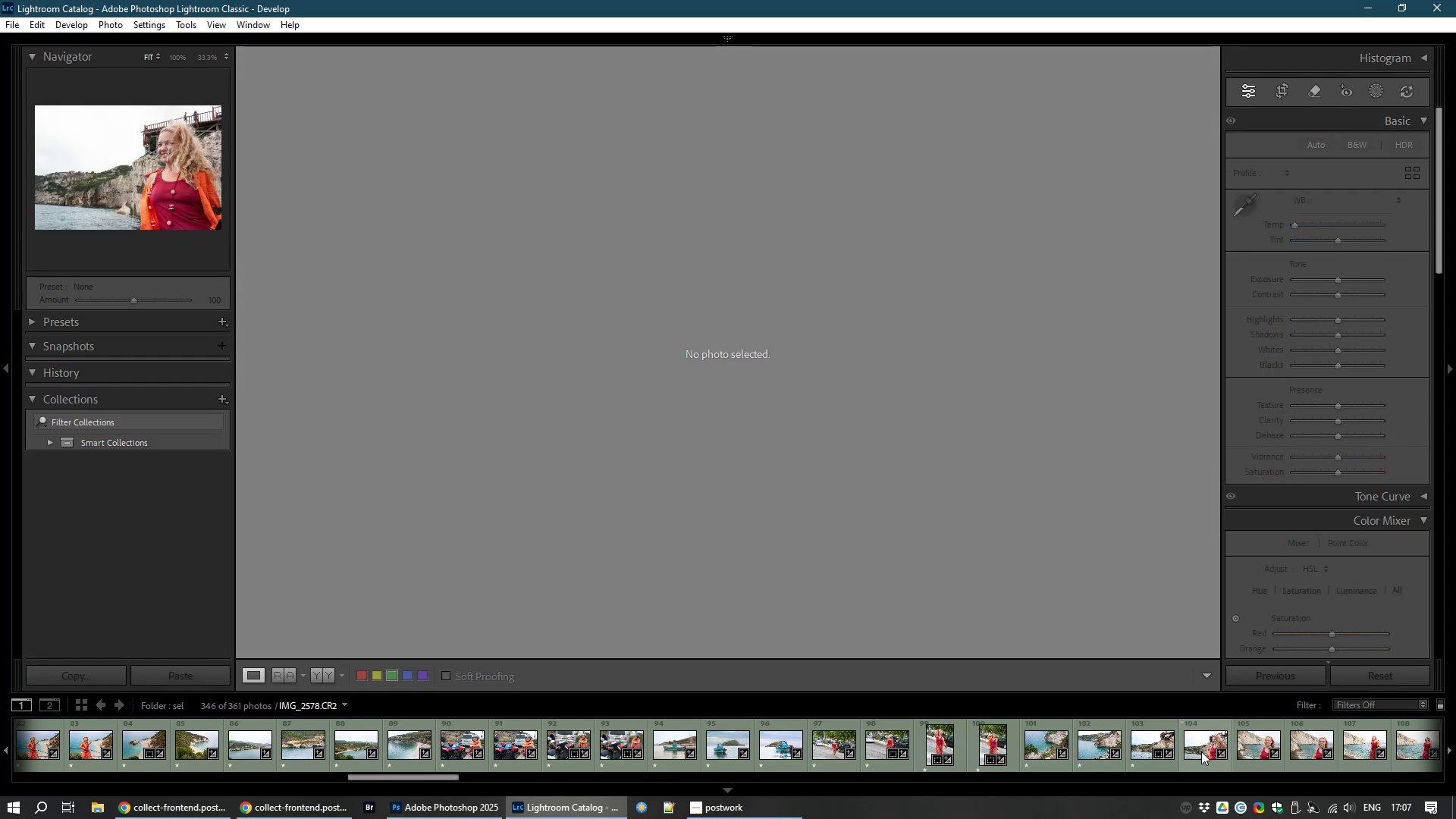 
left_click([1201, 752])
 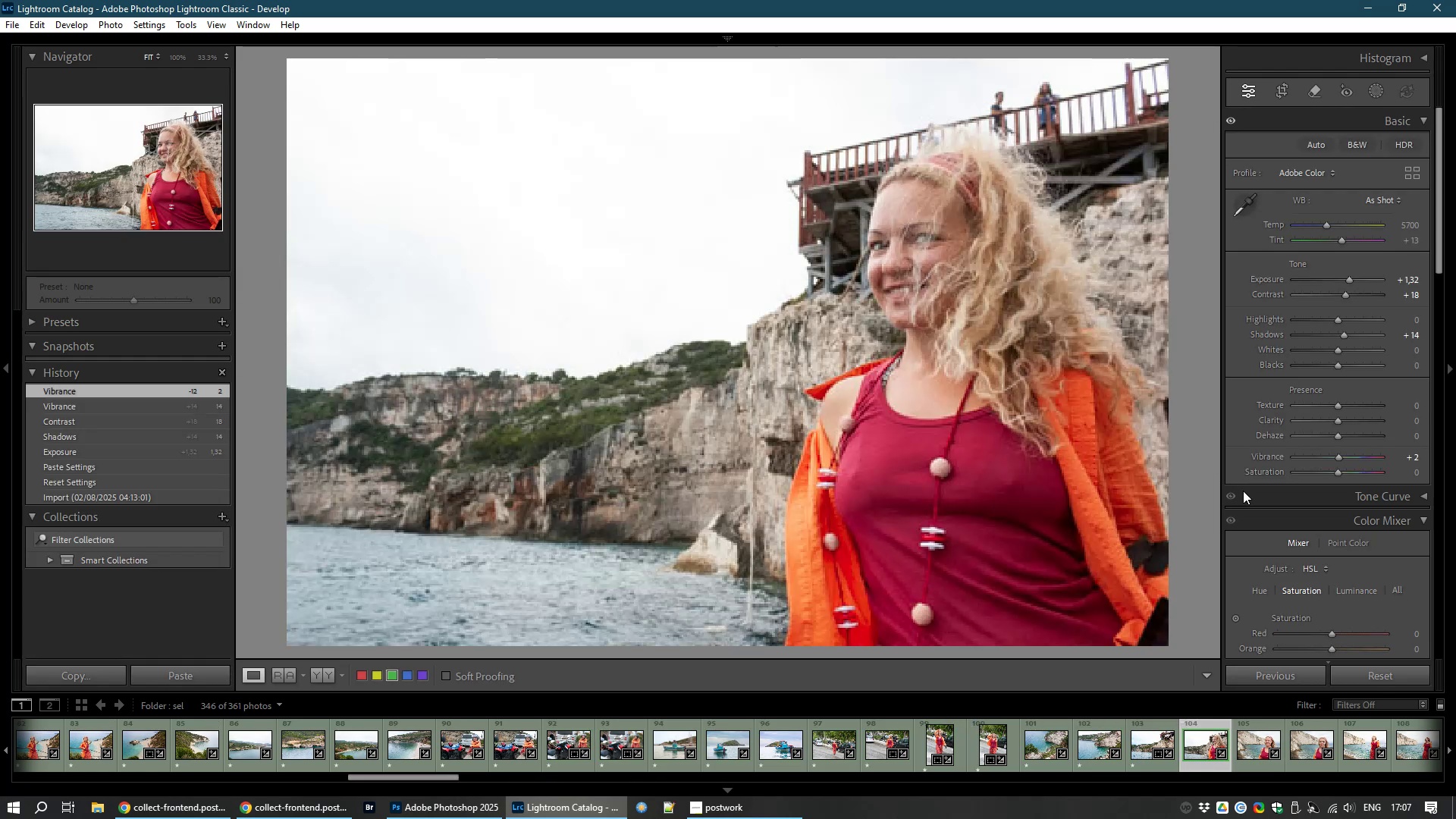 
key(1)
 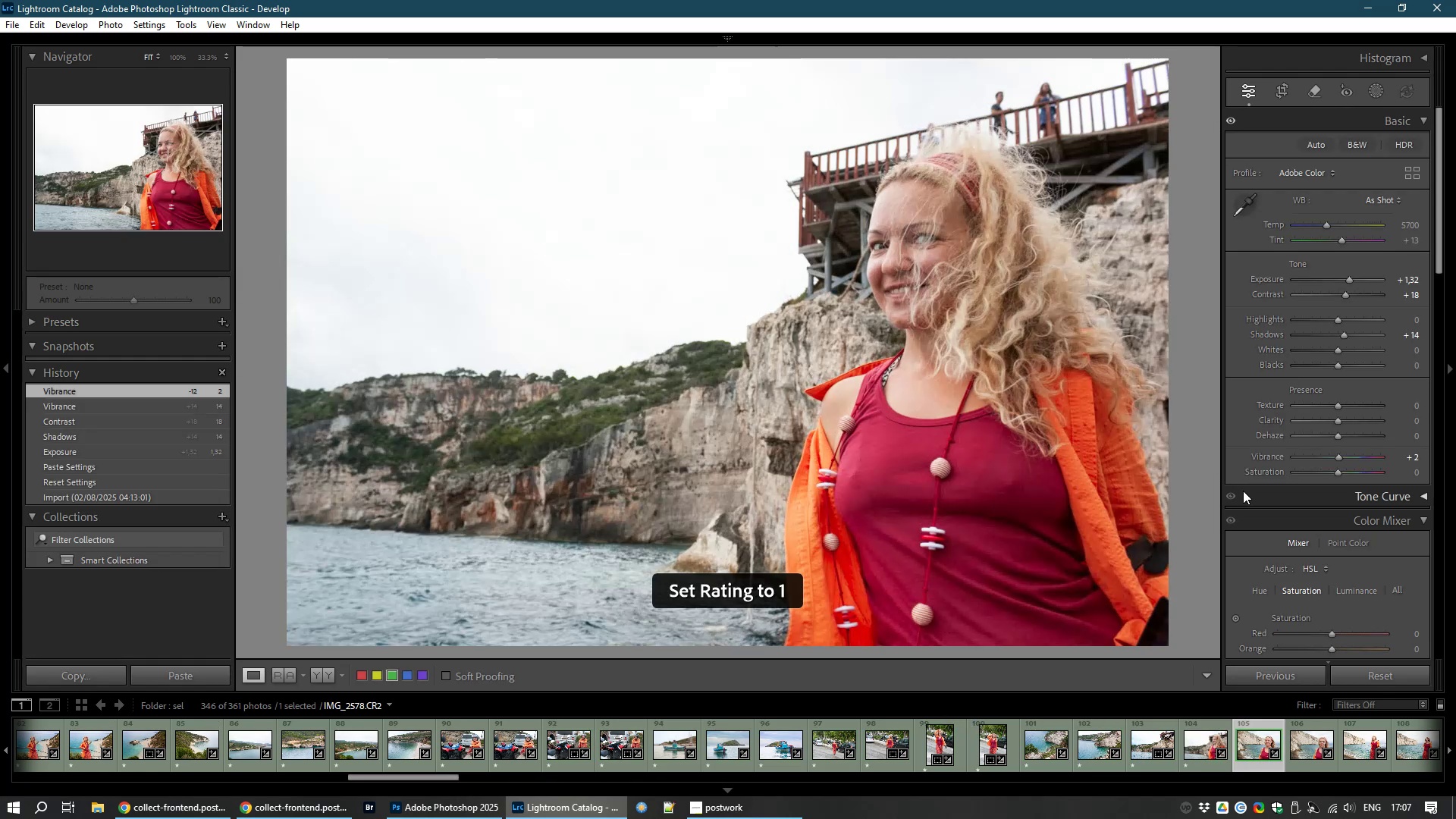 
key(ArrowRight)
 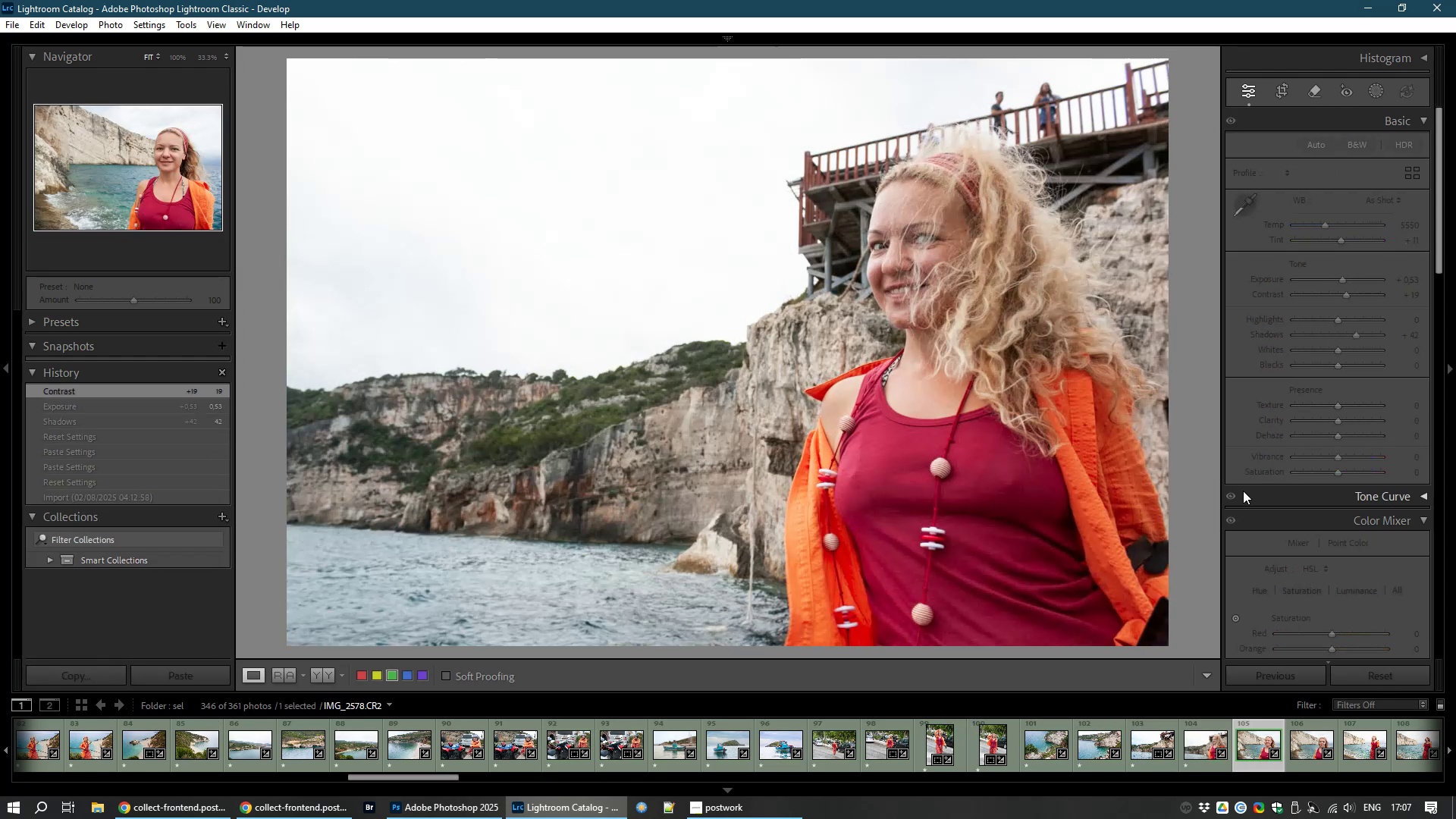 
type(11)
 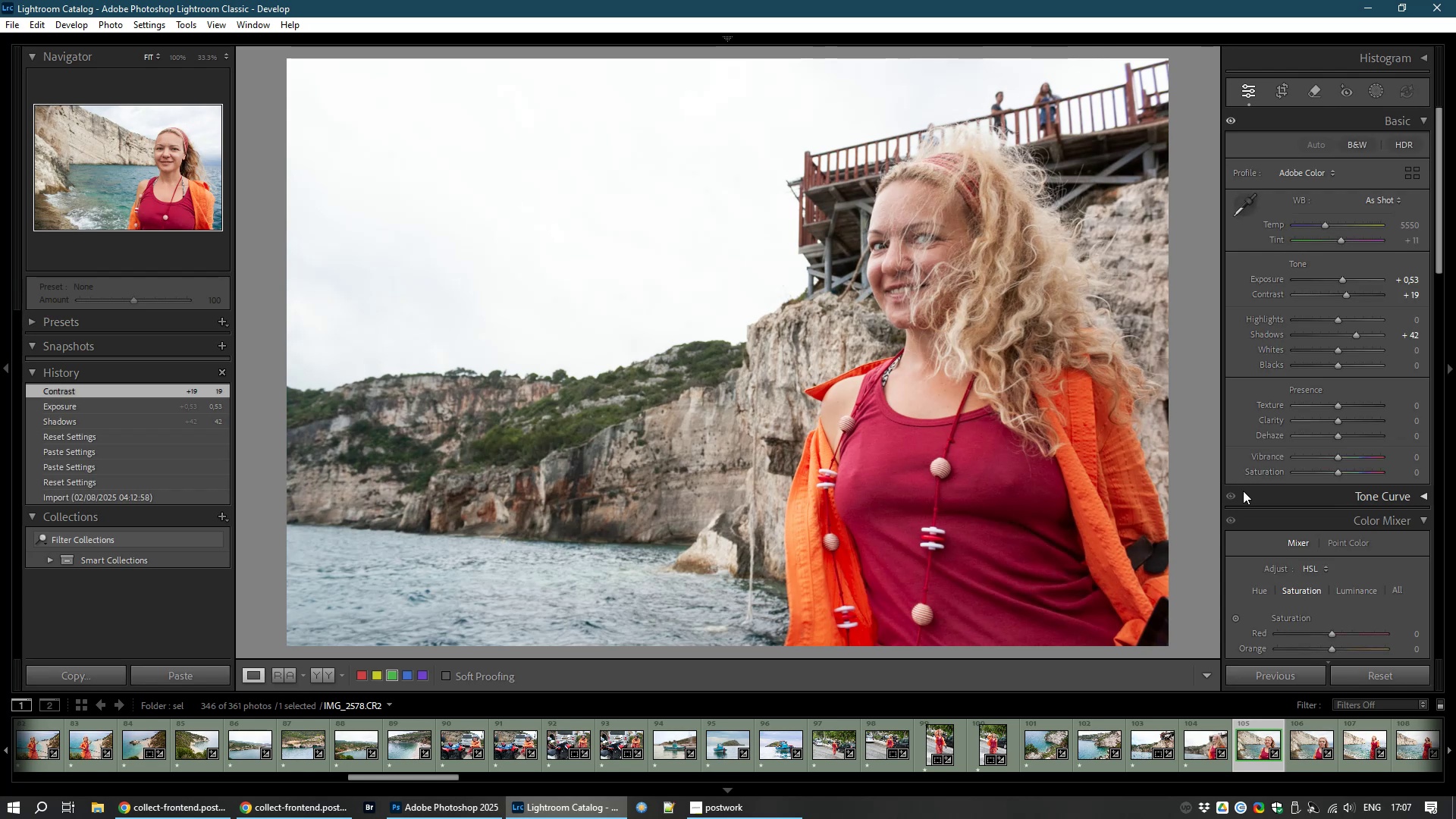 
hold_key(key=ArrowRight, duration=0.34)
 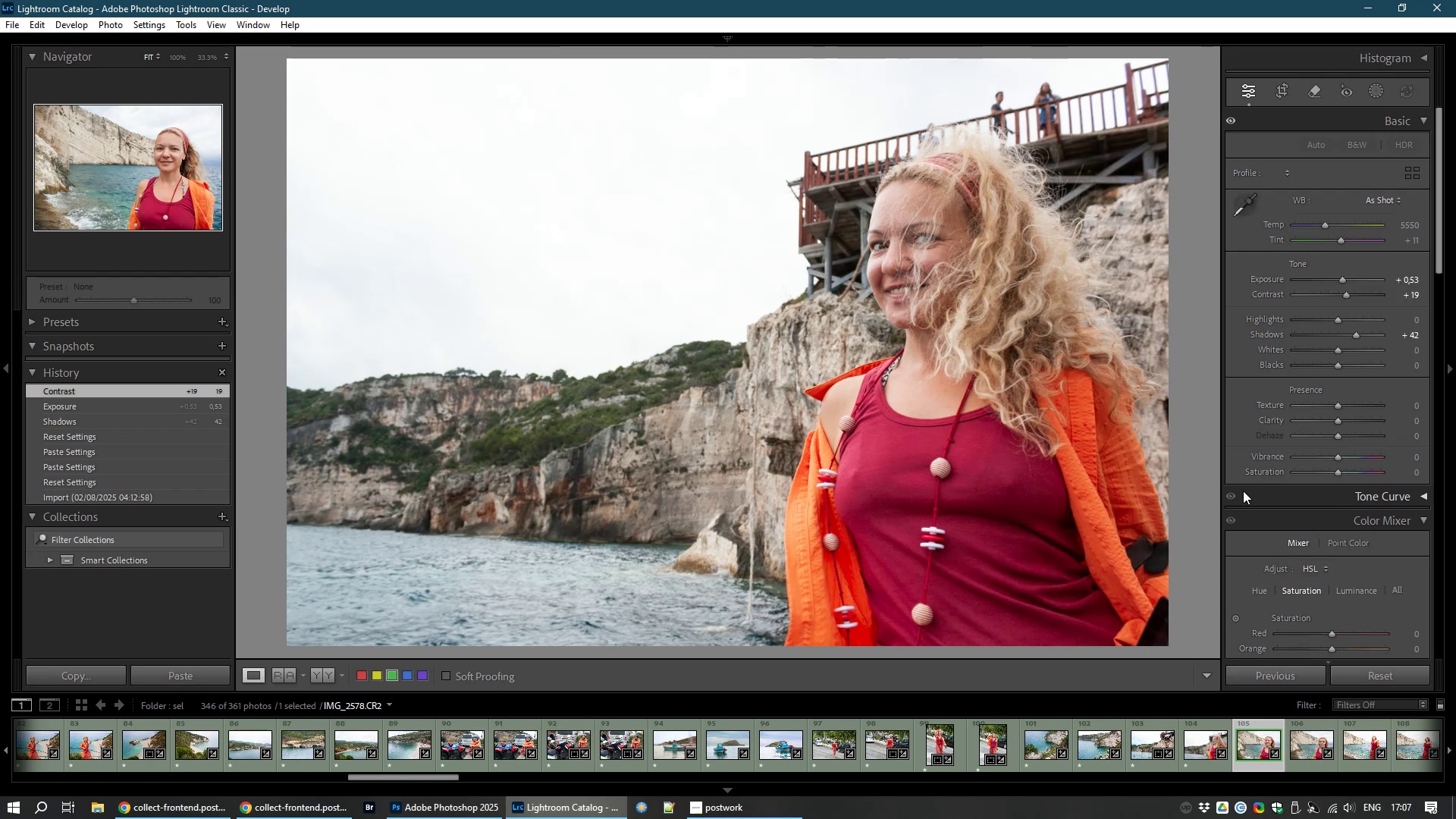 
hold_key(key=ArrowRight, duration=0.32)
 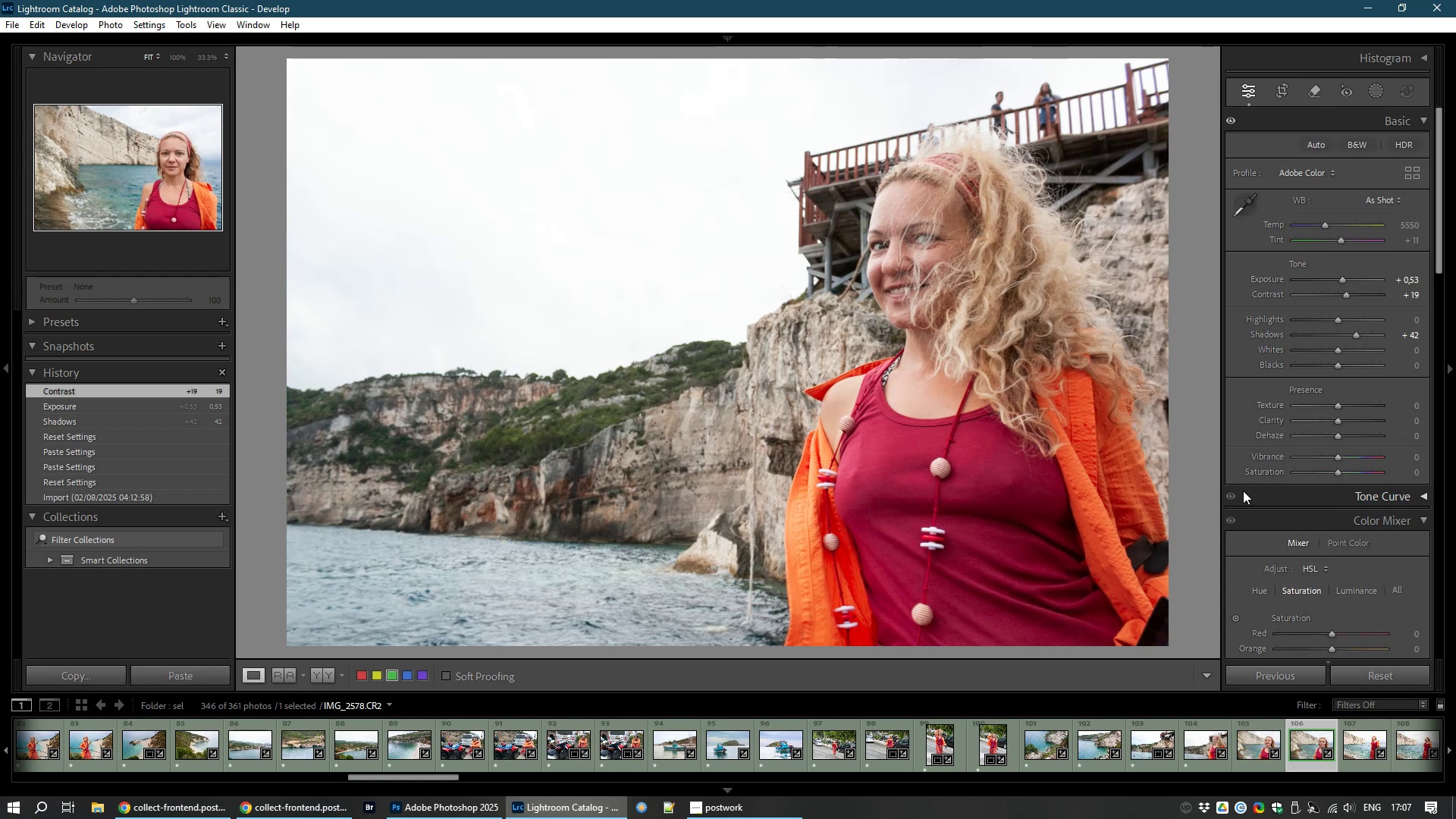 
key(ArrowRight)
 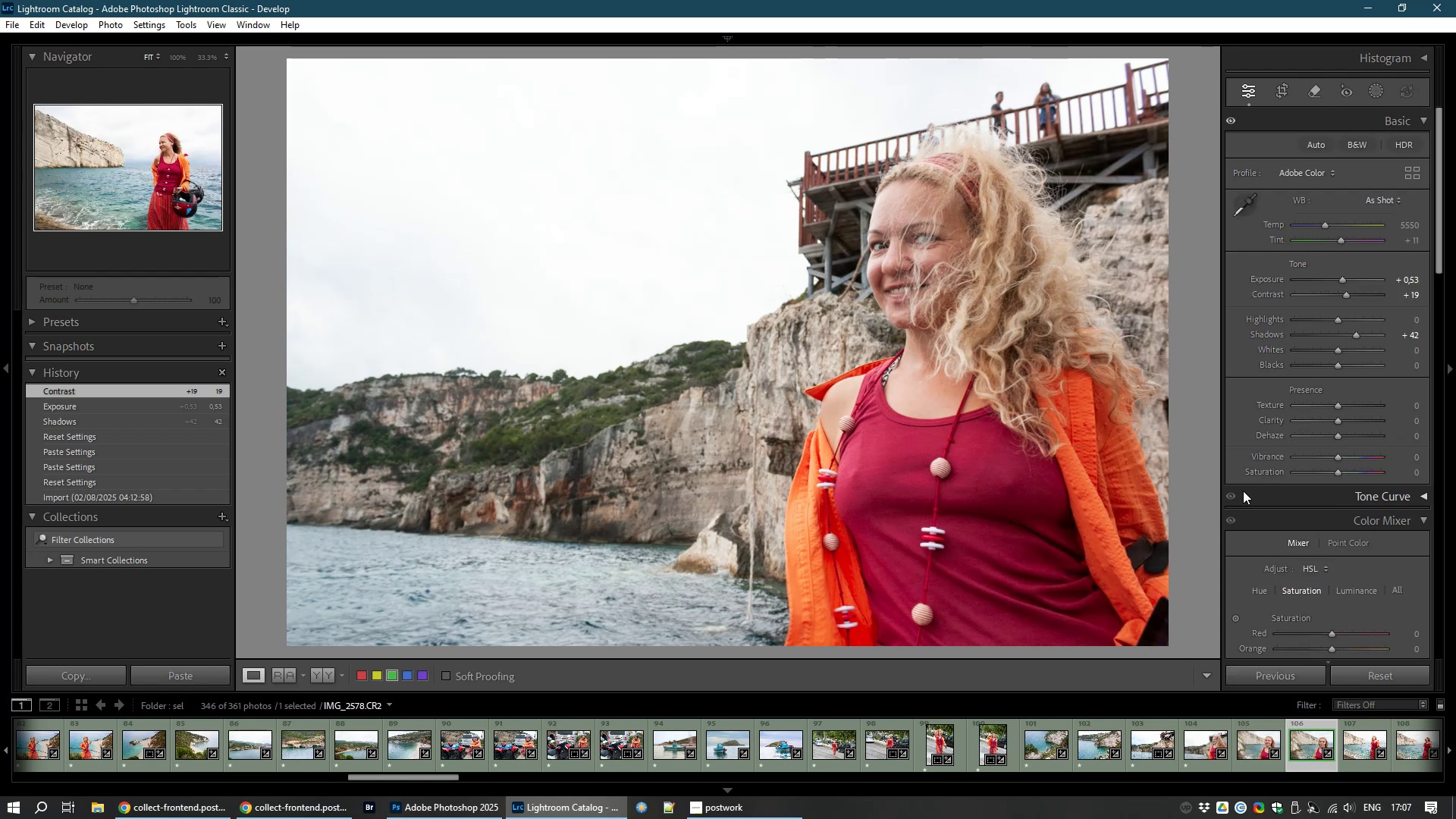 
key(1)
 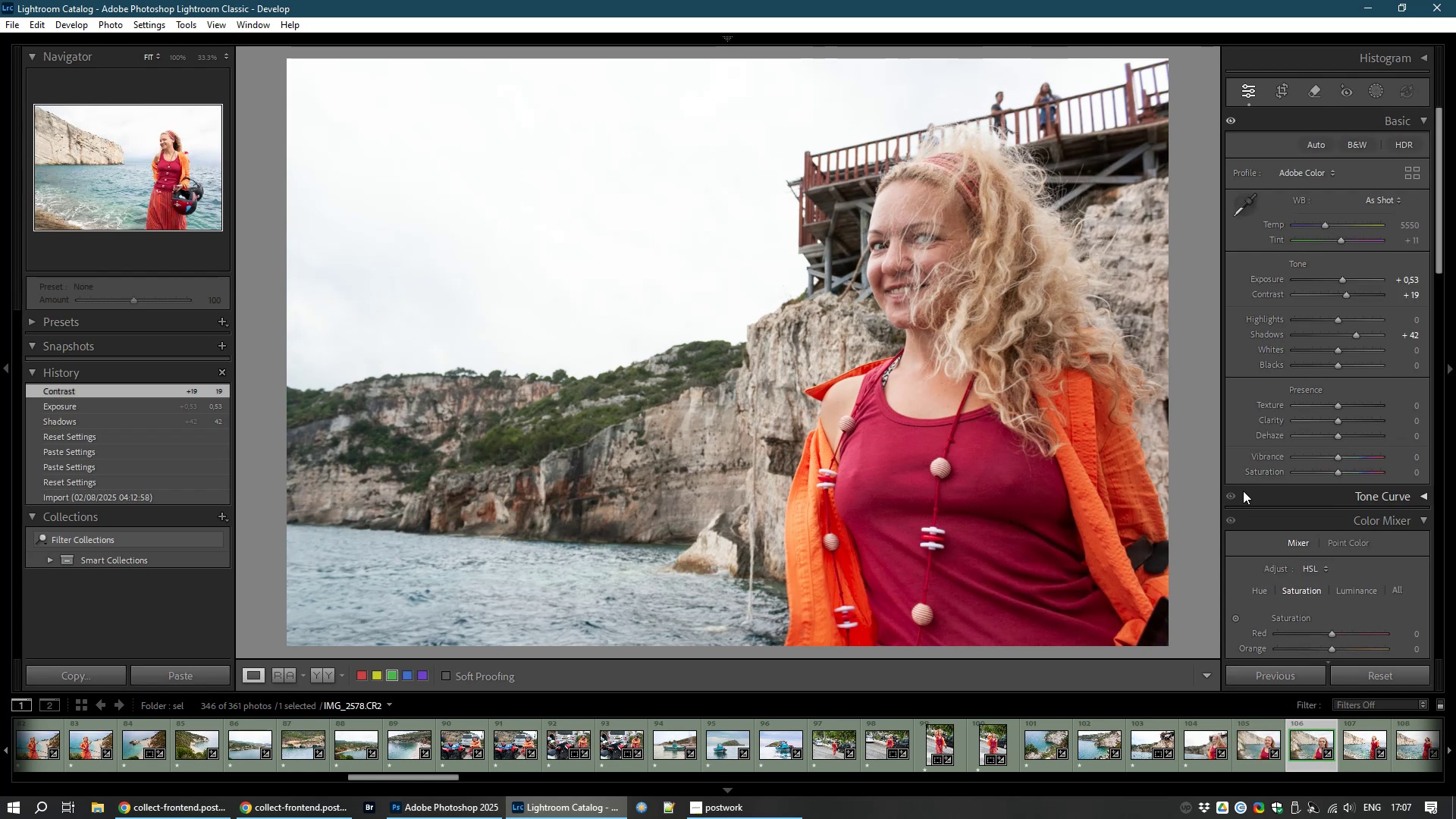 
key(ArrowRight)
 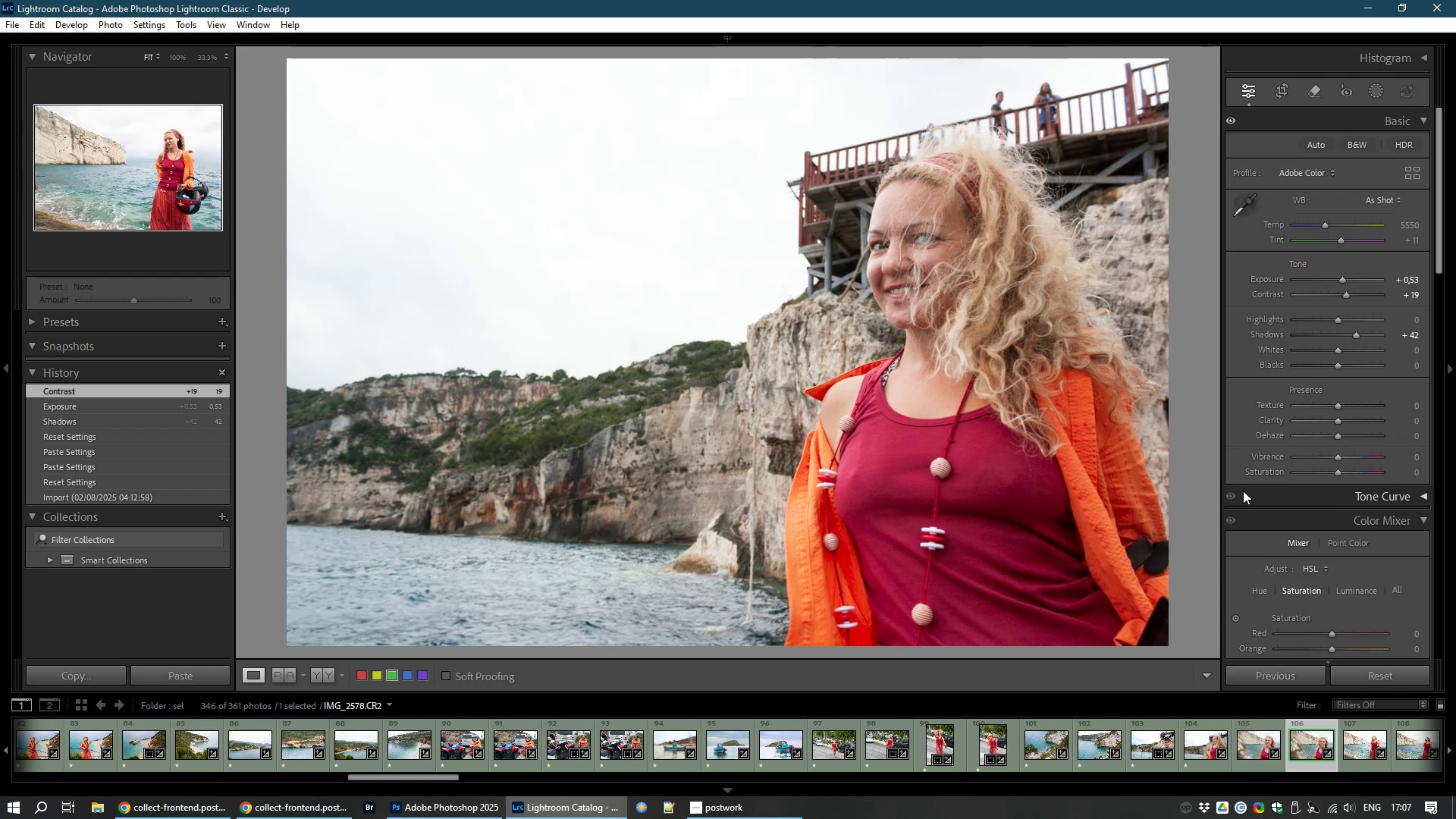 
key(1)
 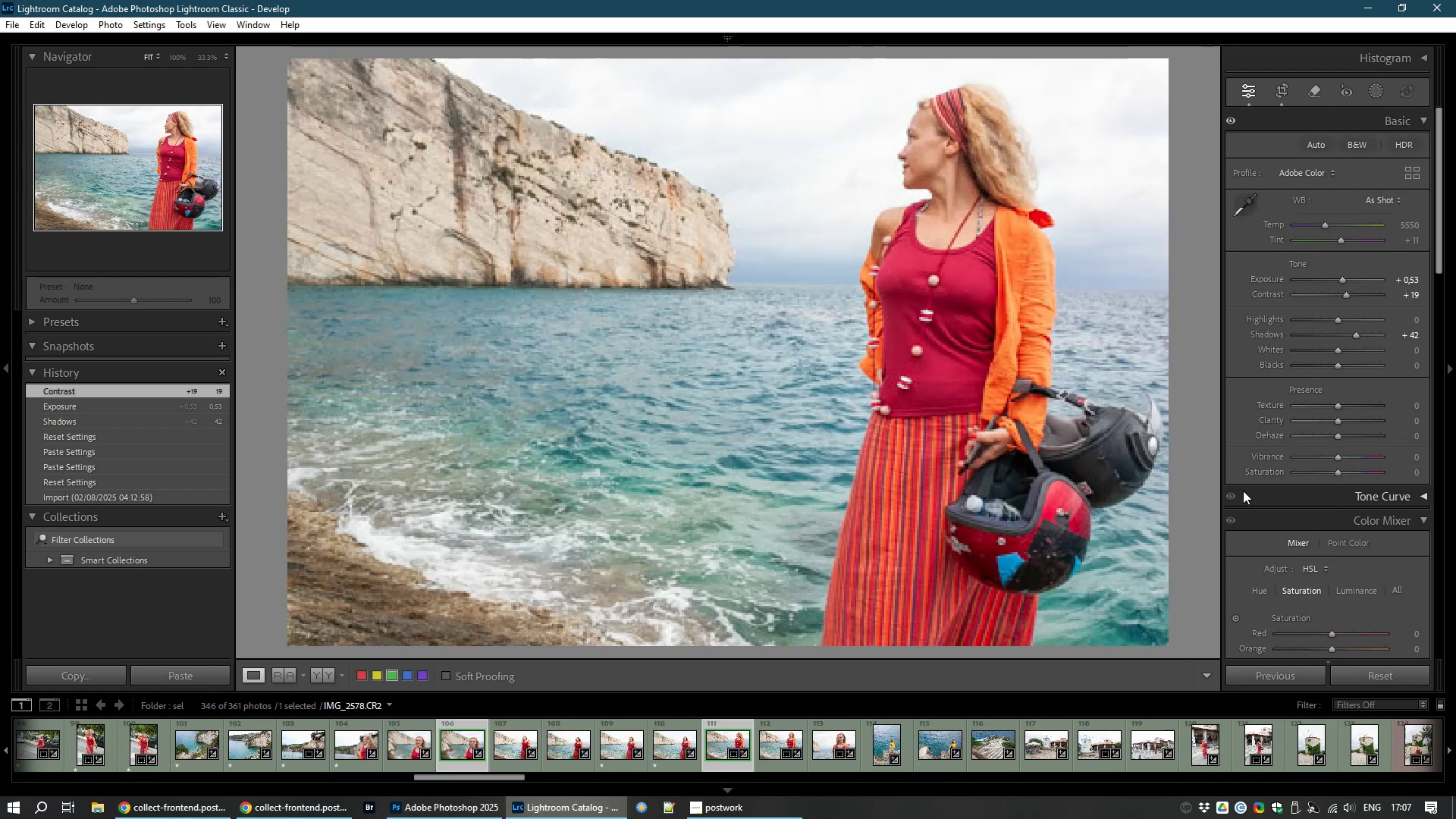 
key(ArrowRight)
 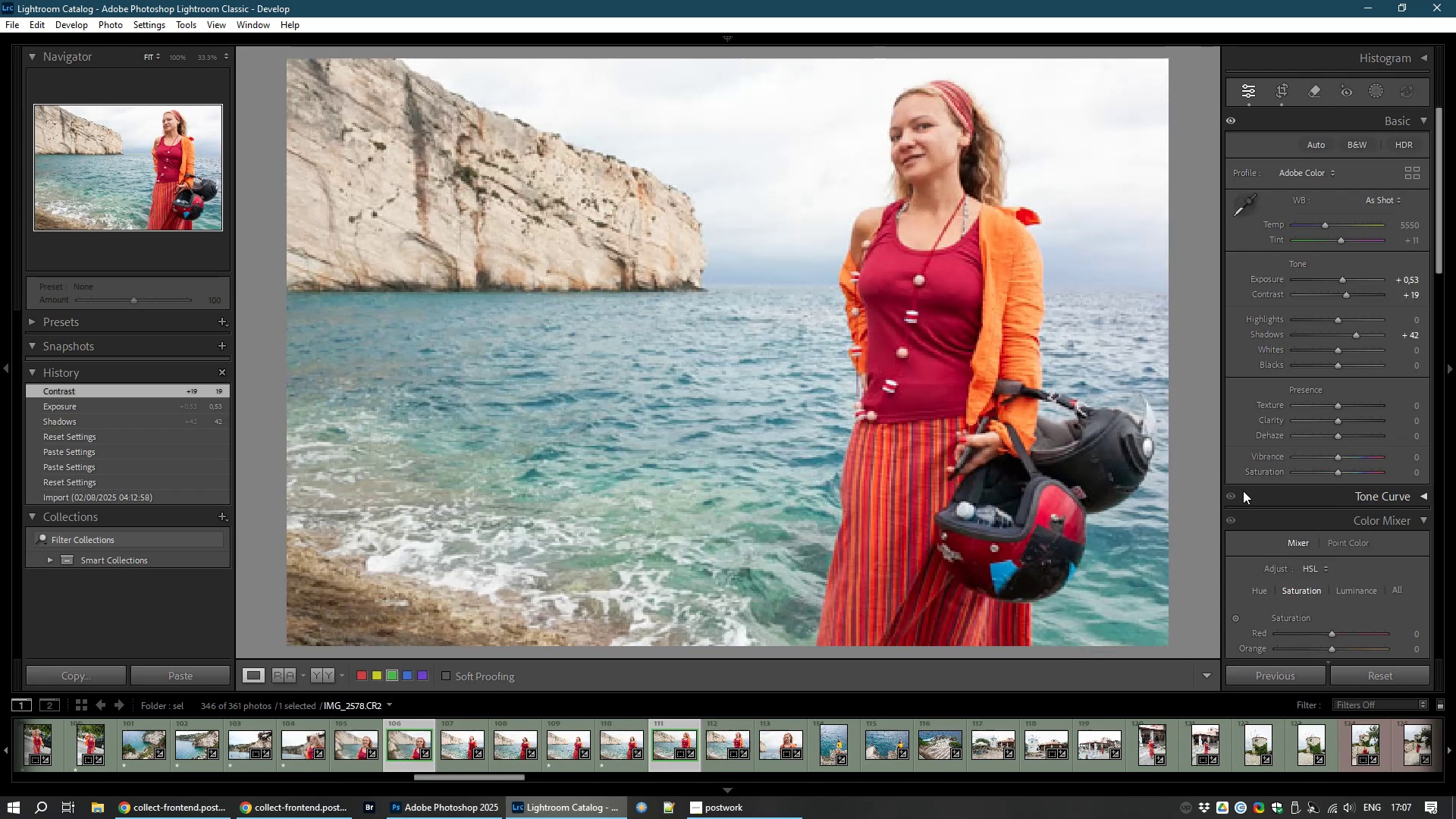 
key(1)
 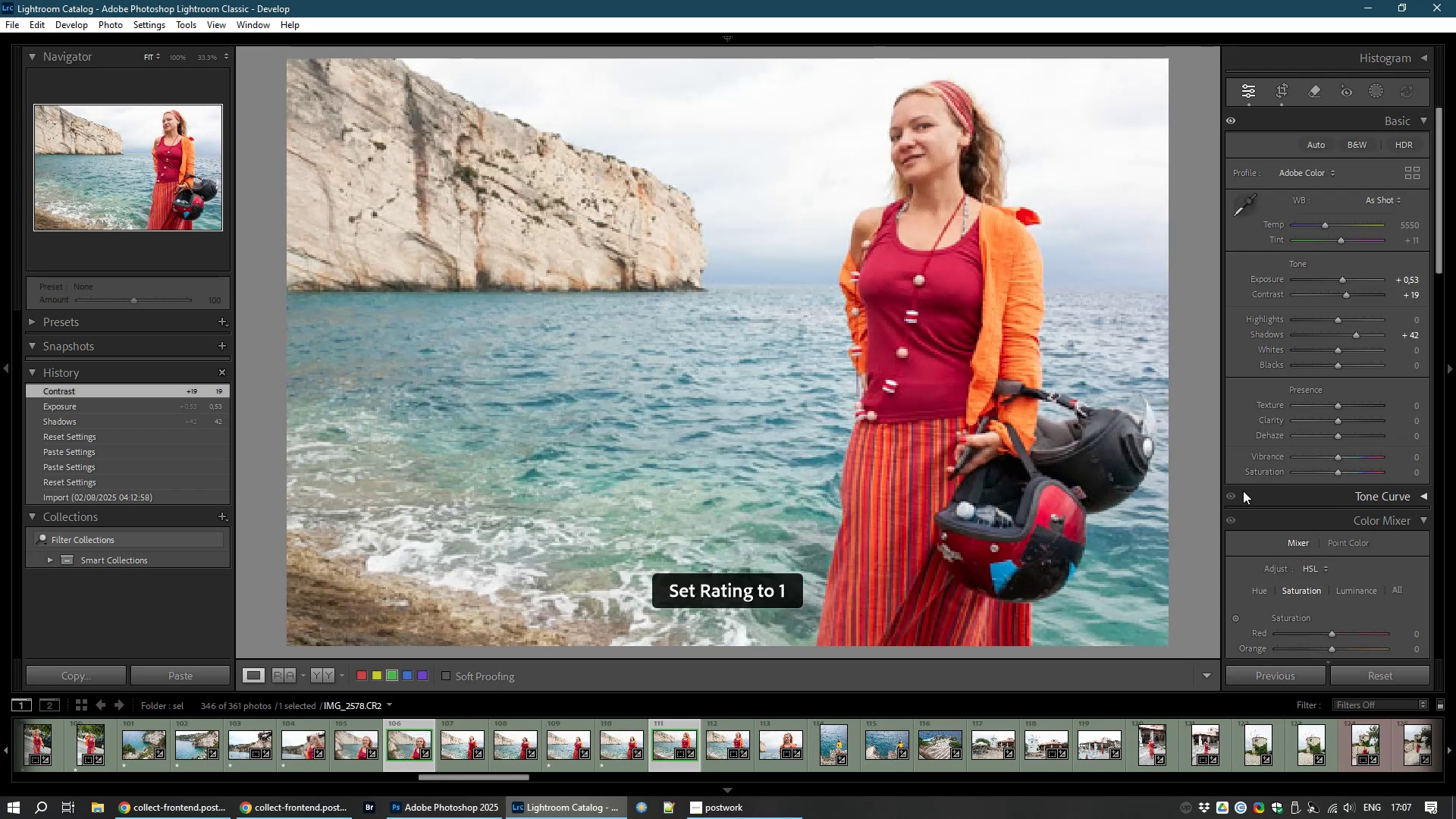 
key(ArrowRight)
 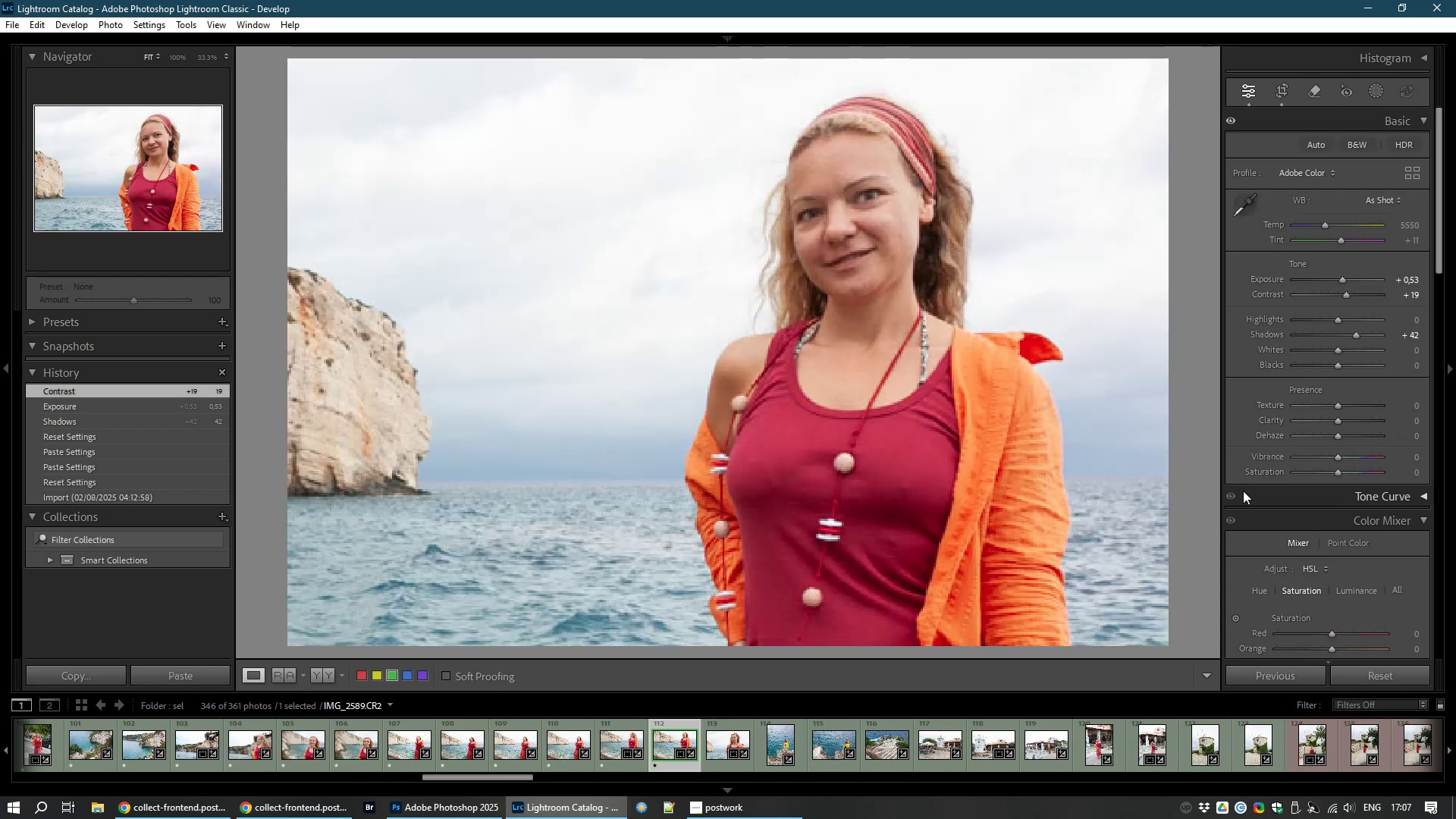 
key(ArrowRight)
 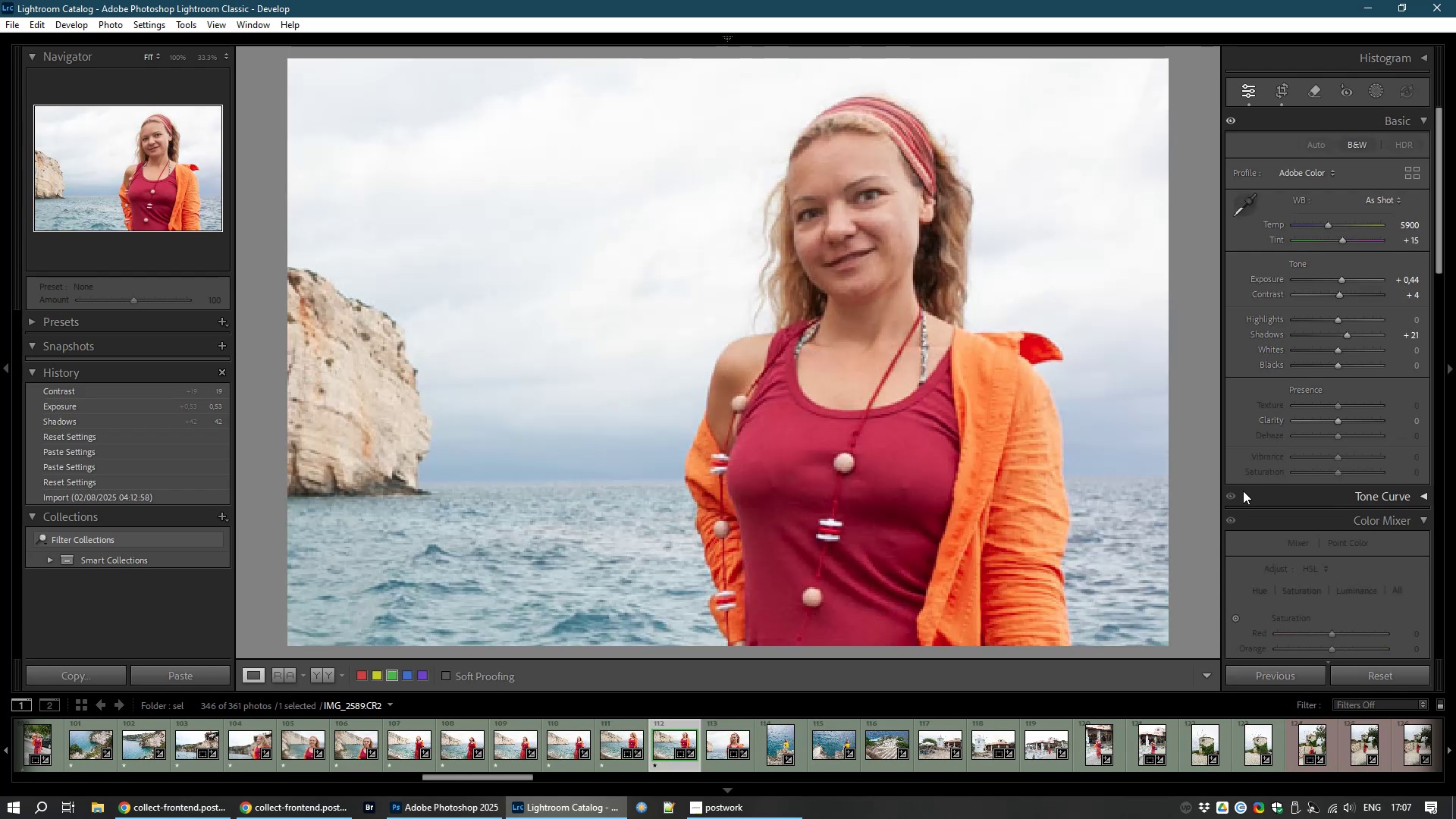 
type(11)
 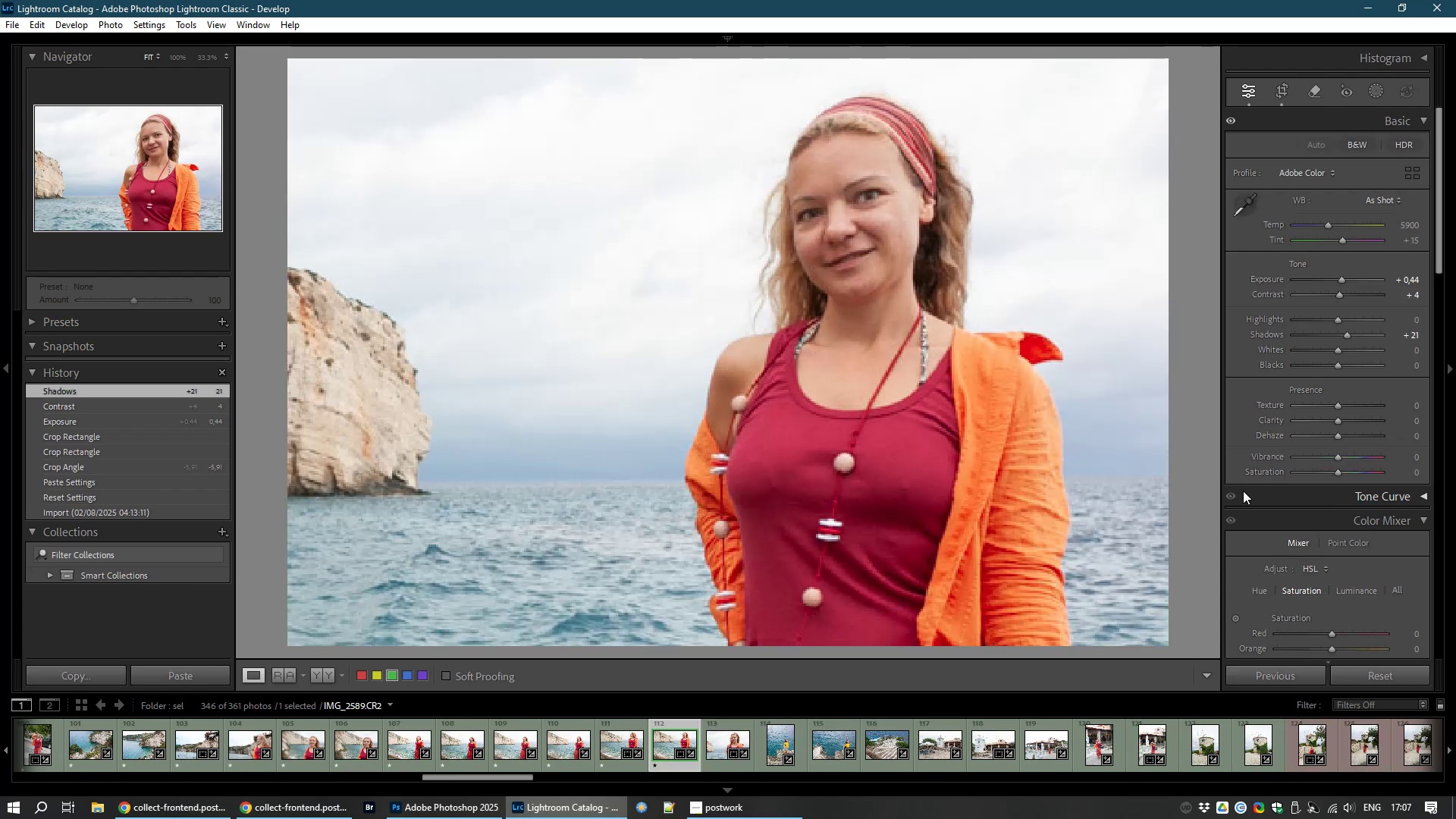 
key(ArrowRight)
 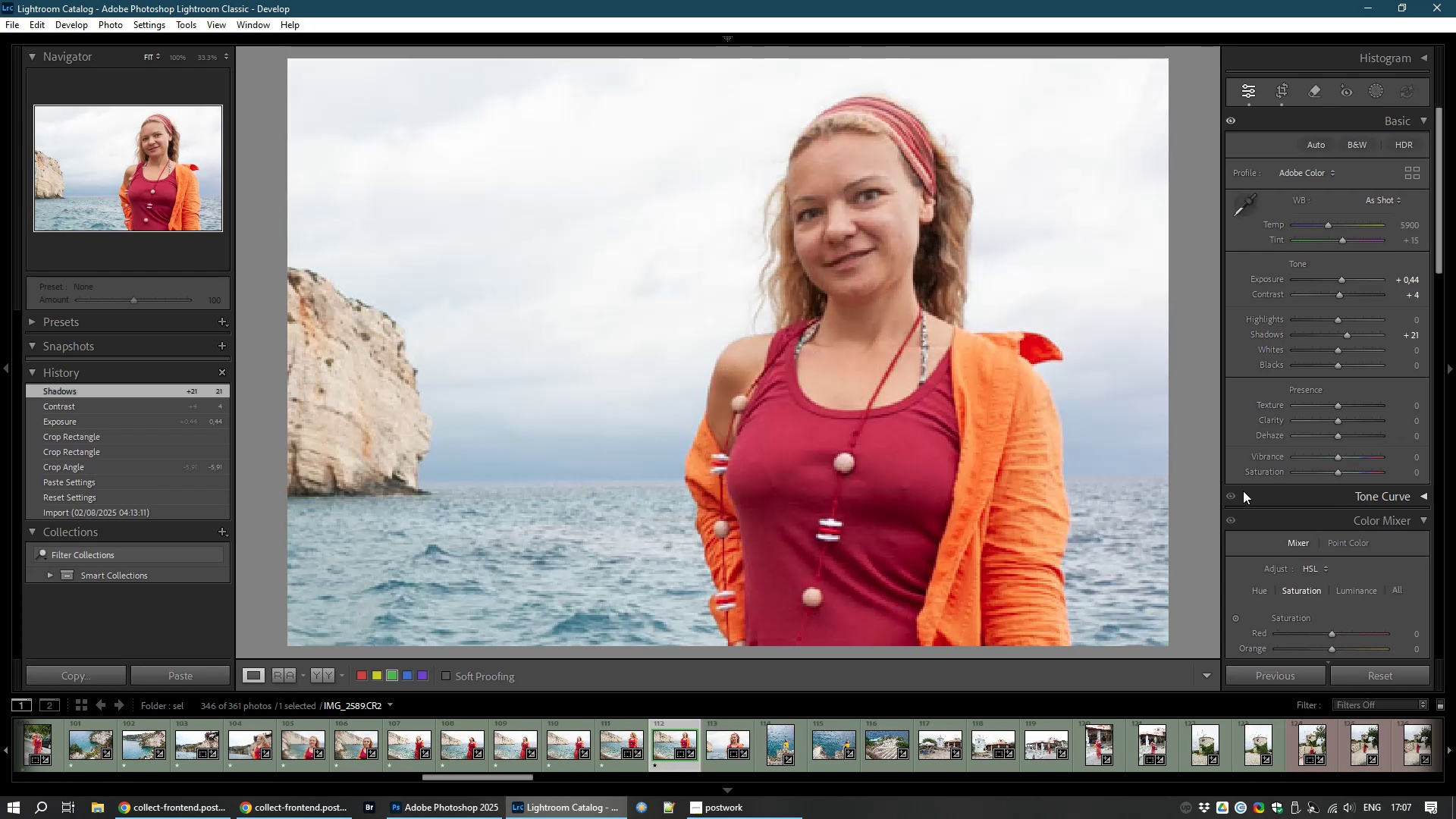 
key(1)
 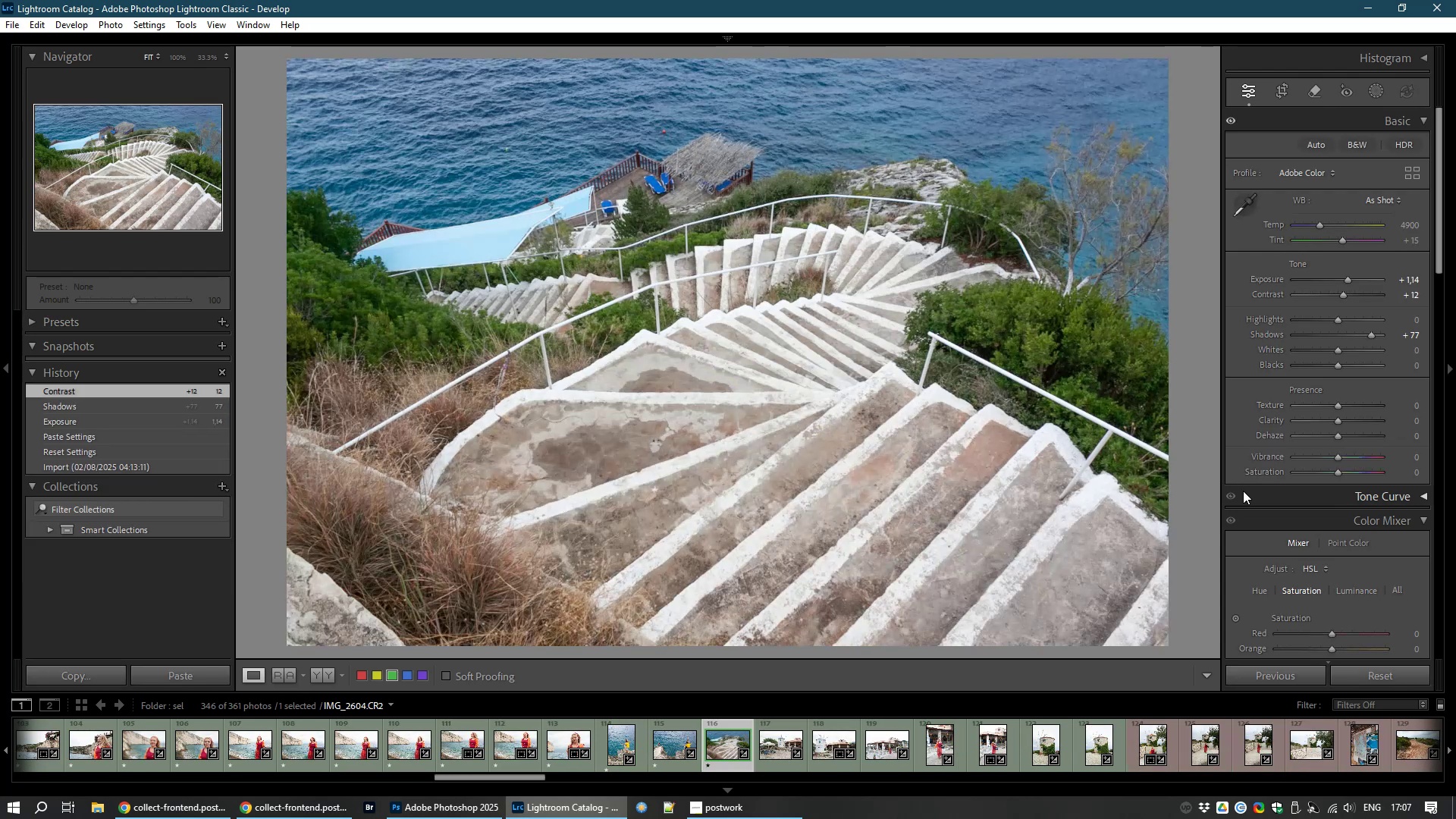 
wait(7.31)
 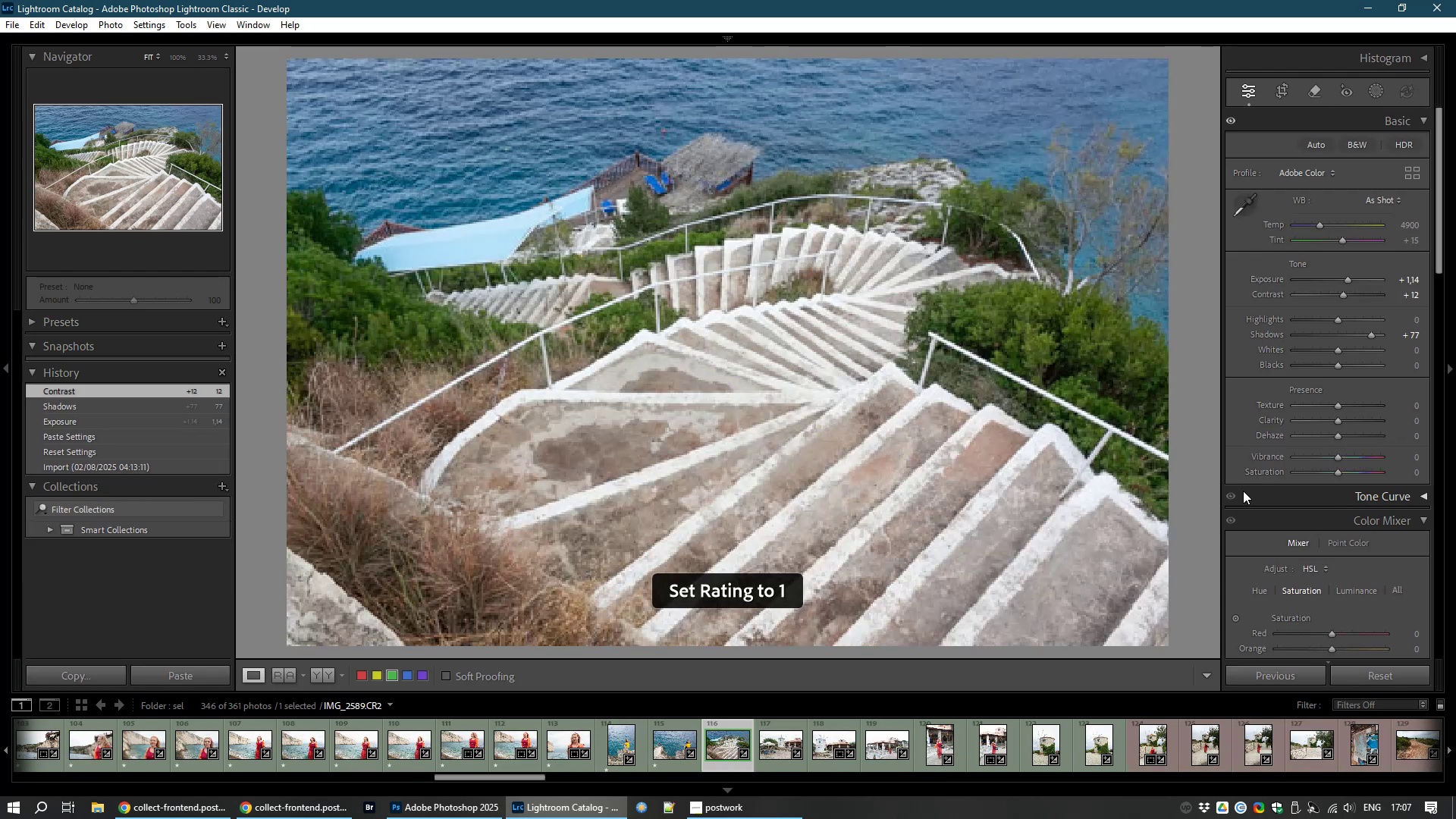 
key(ArrowRight)
 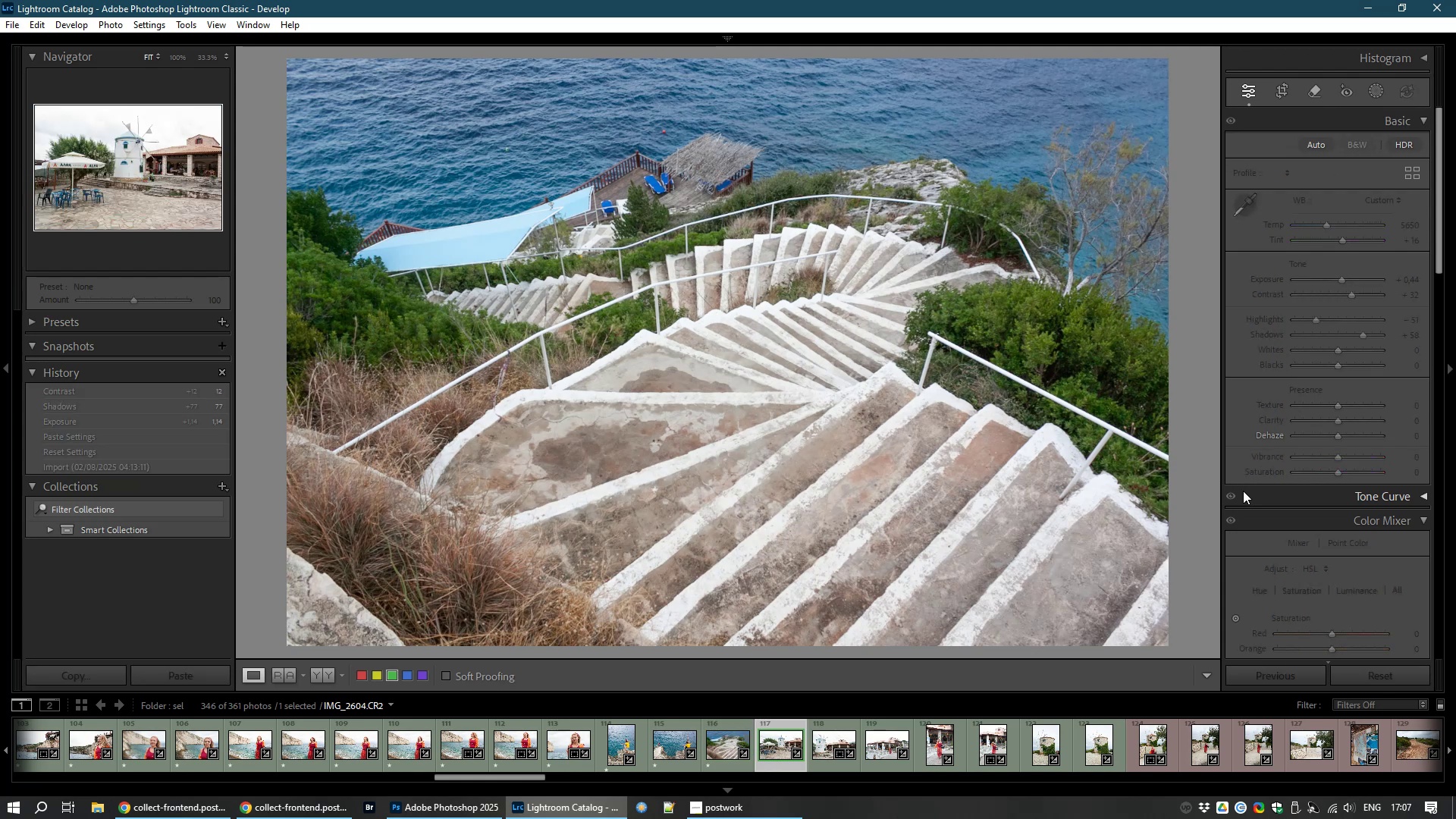 
hold_key(key=1, duration=0.4)
 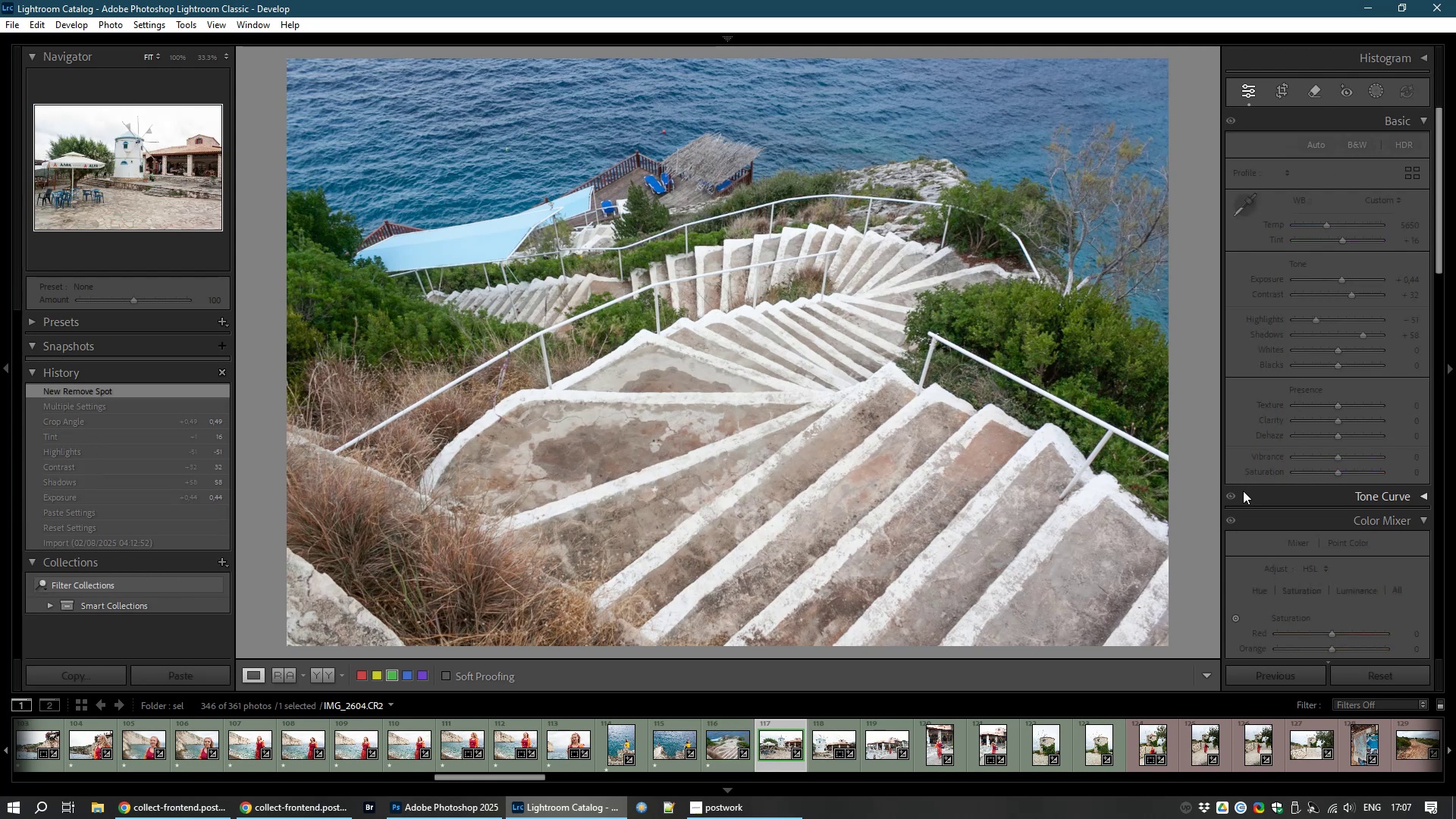 
key(ArrowRight)
 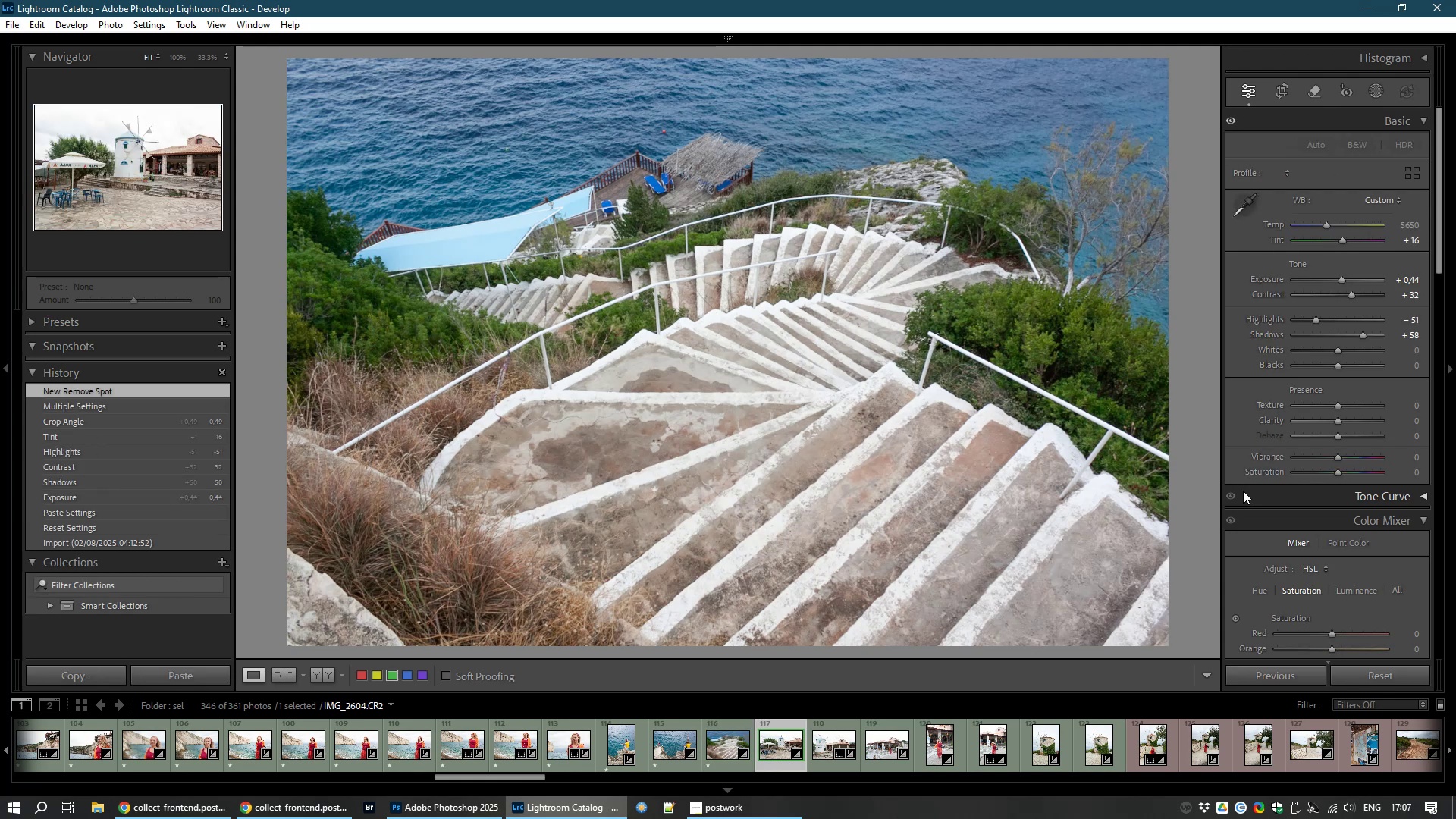 
key(1)
 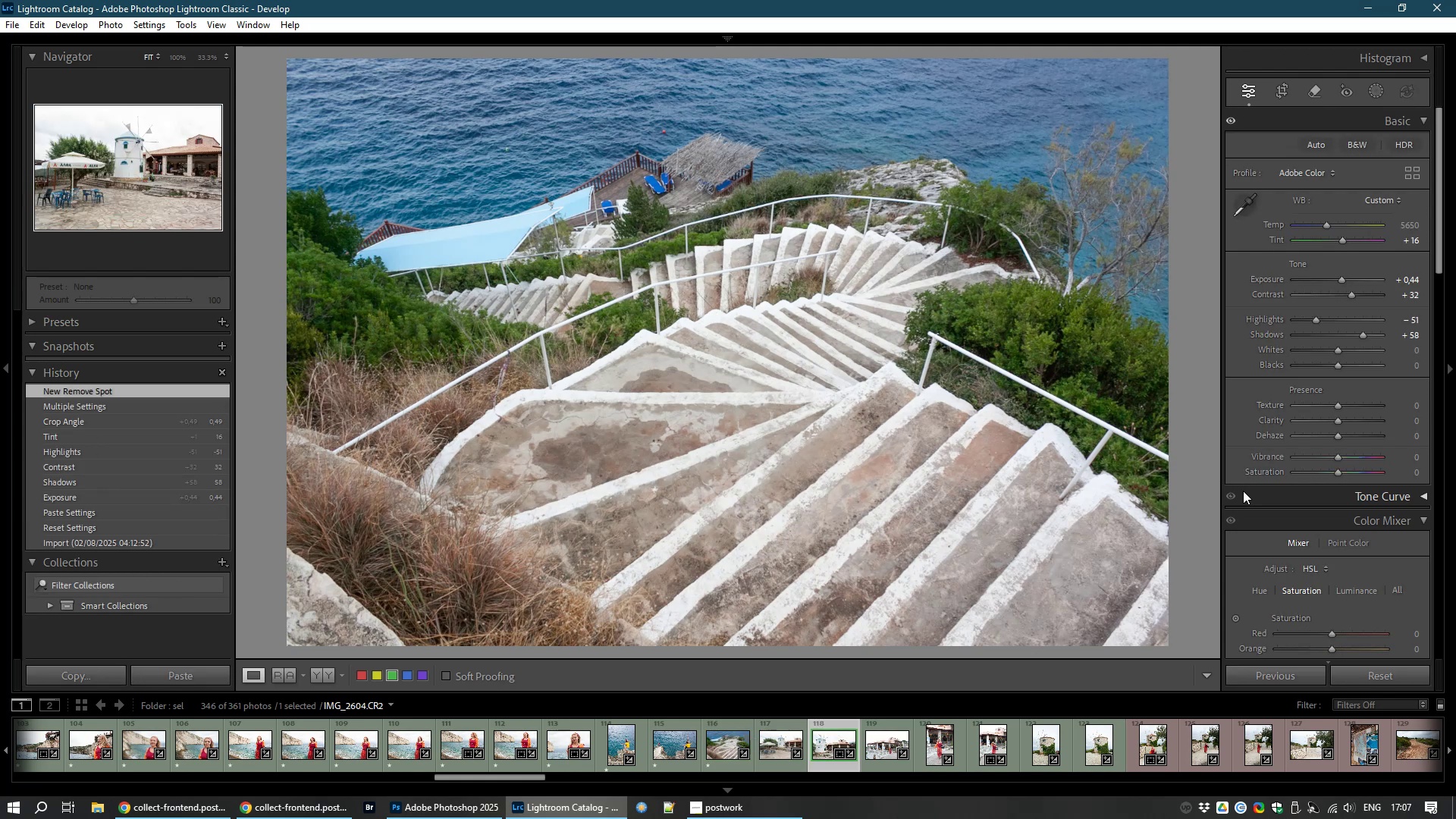 
key(ArrowRight)
 